 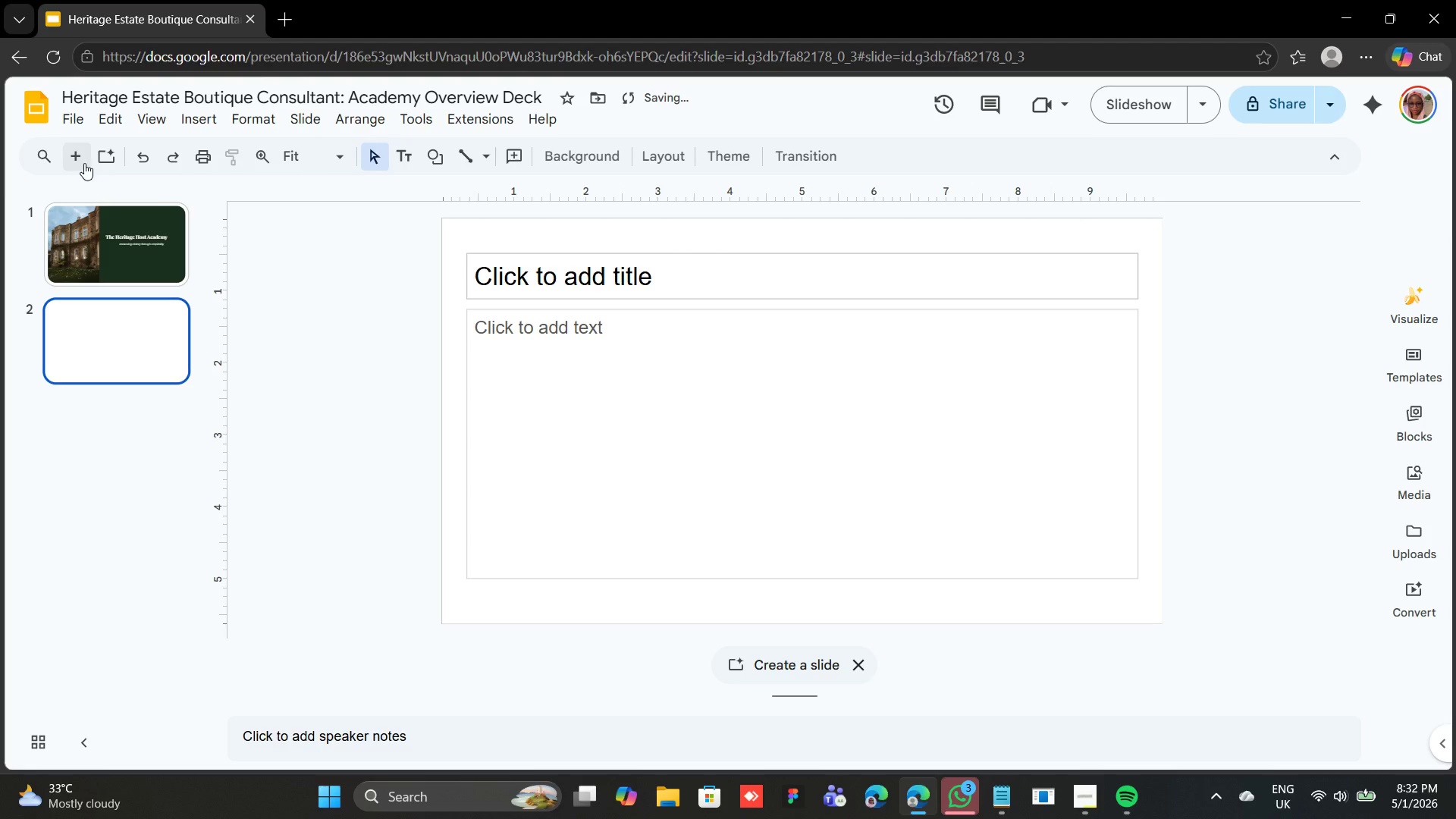 
left_click([595, 152])
 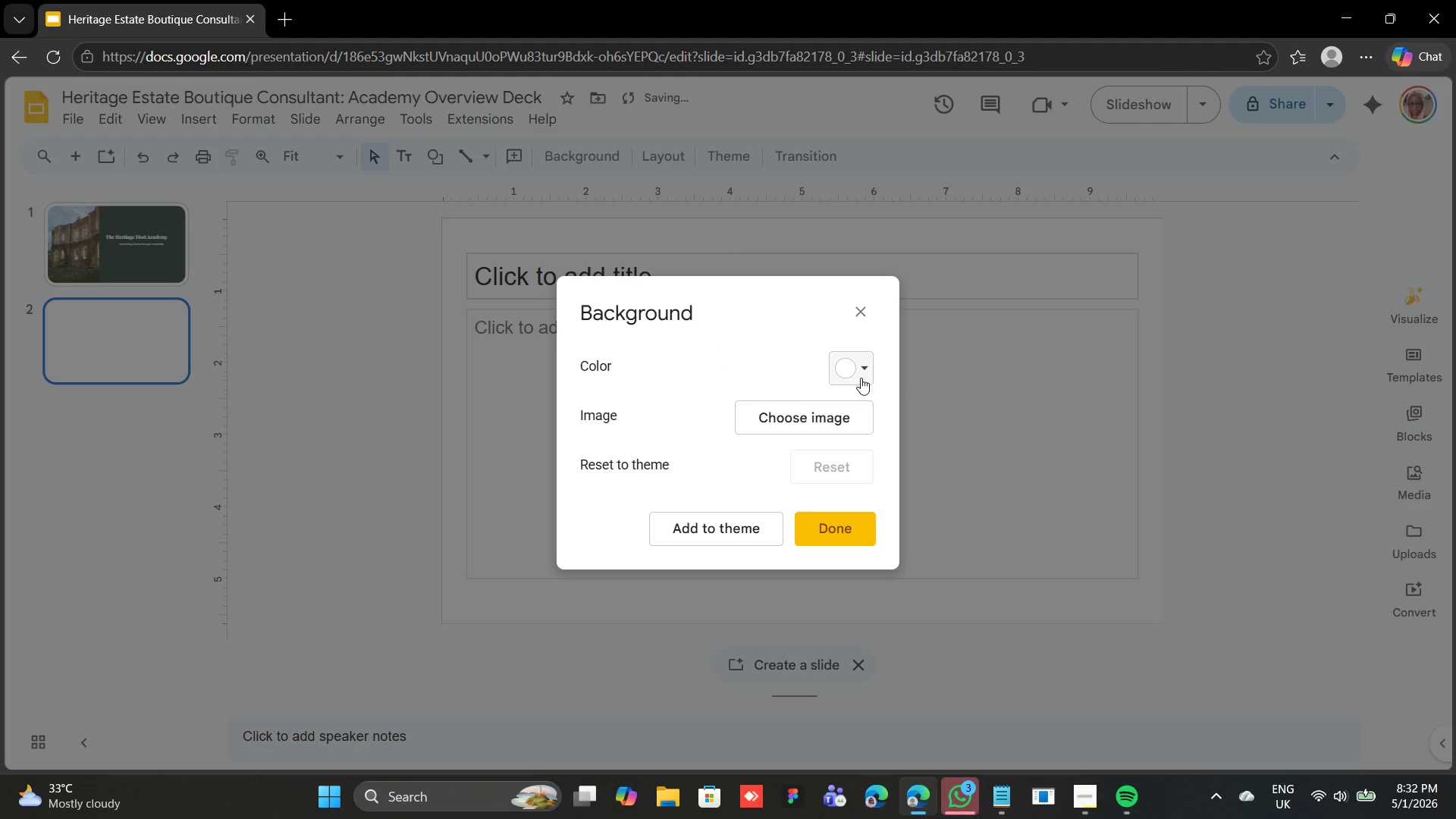 
left_click([858, 372])
 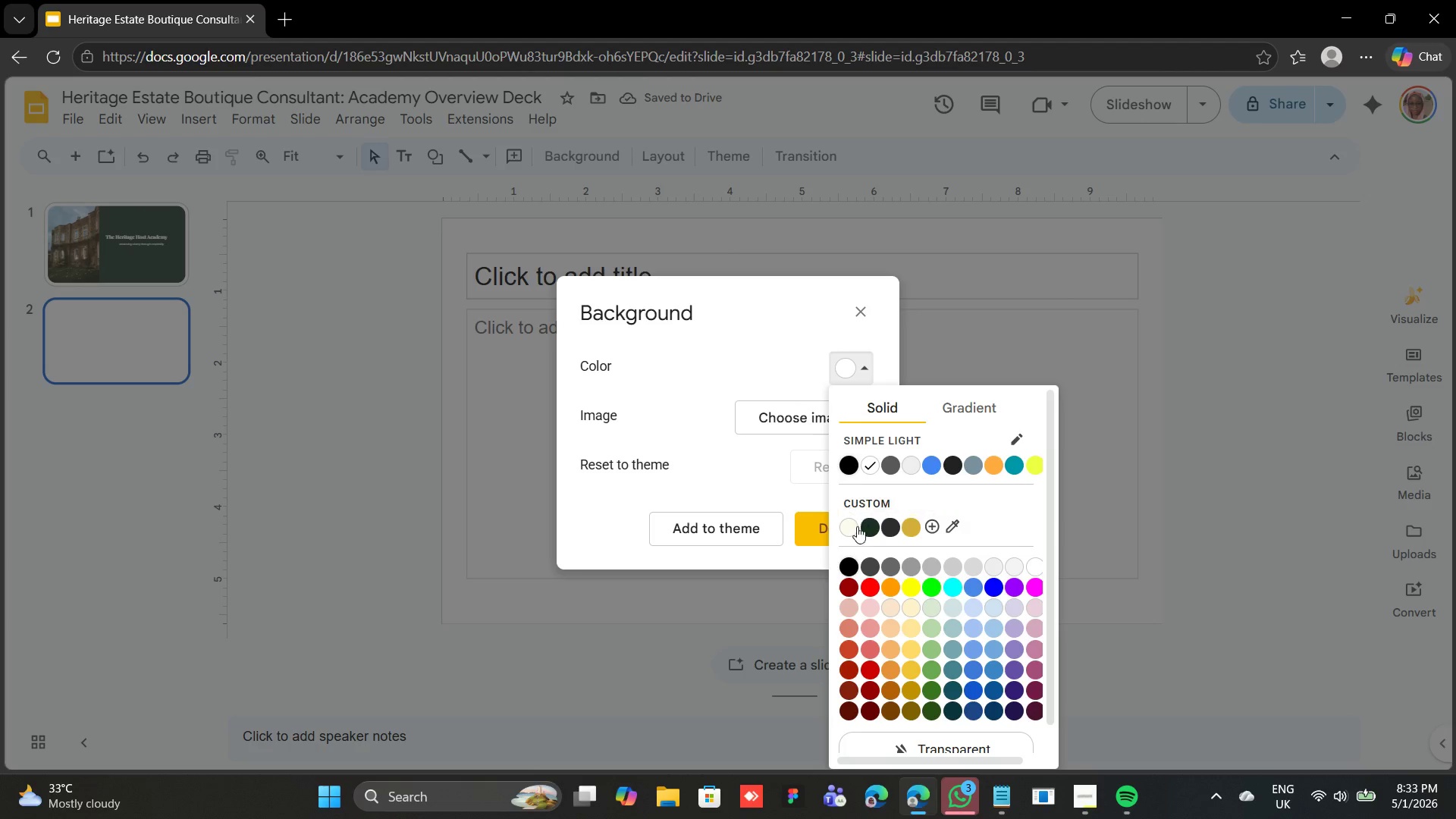 
left_click([846, 526])
 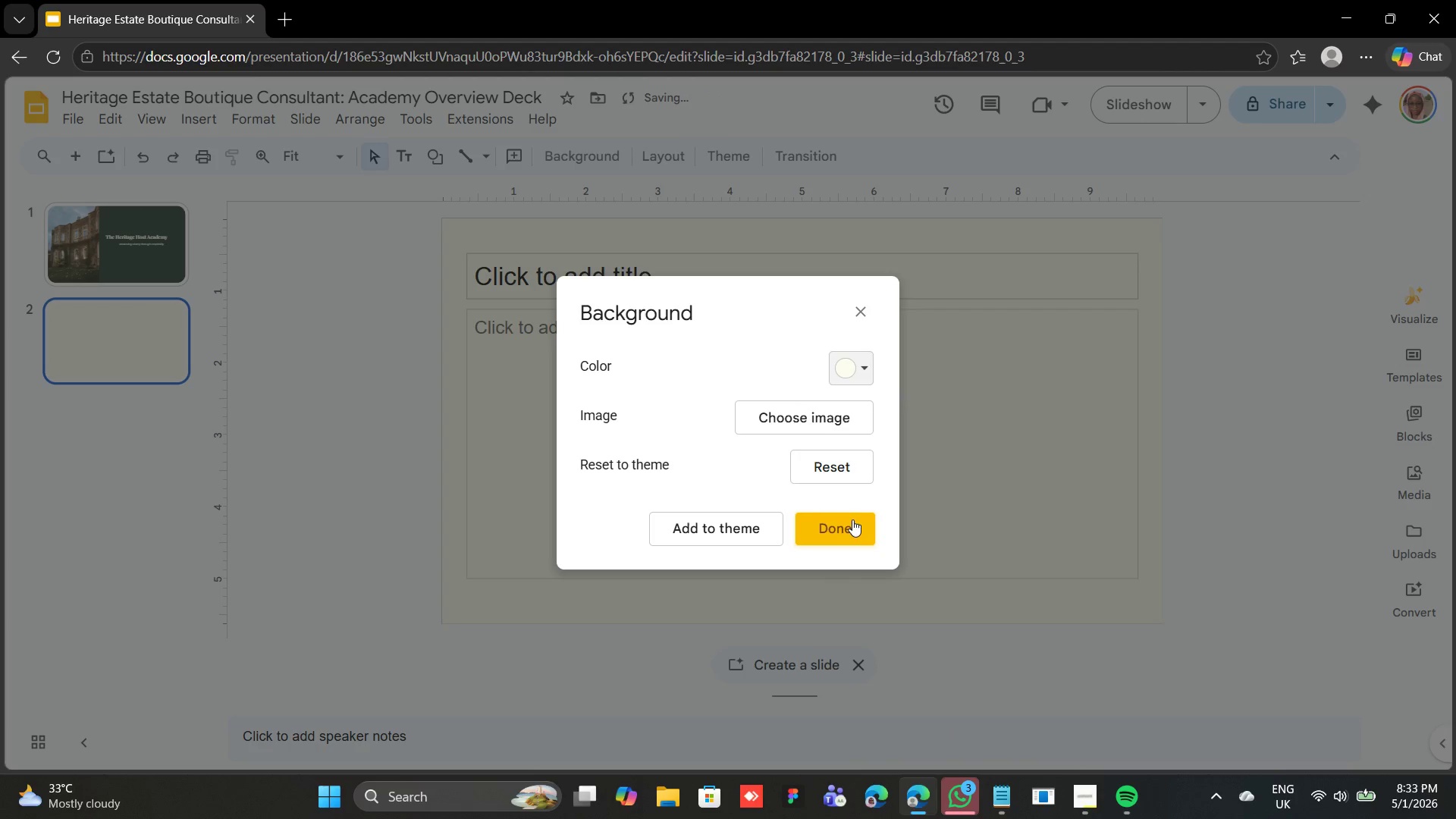 
left_click([848, 526])
 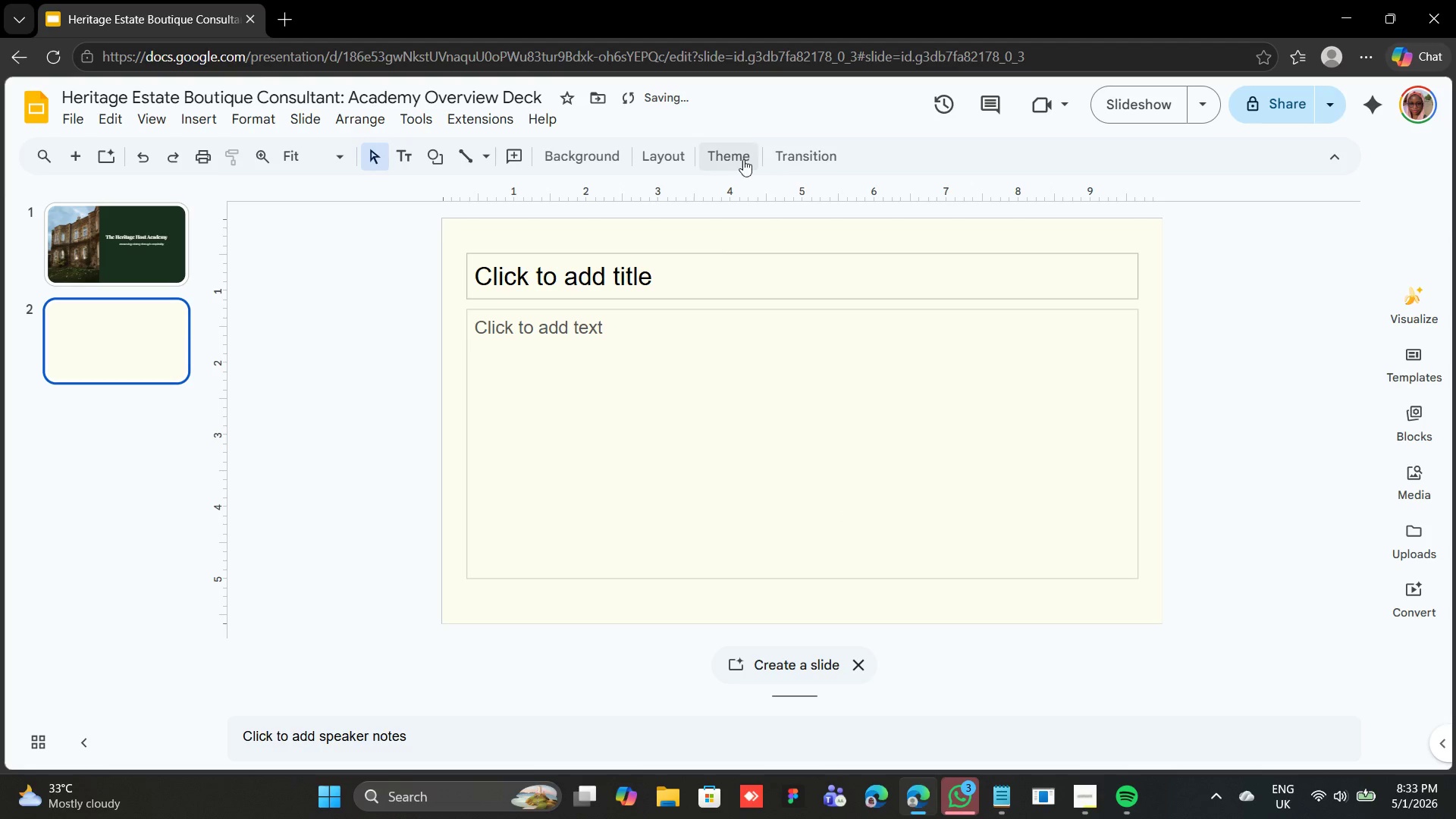 
left_click([733, 156])
 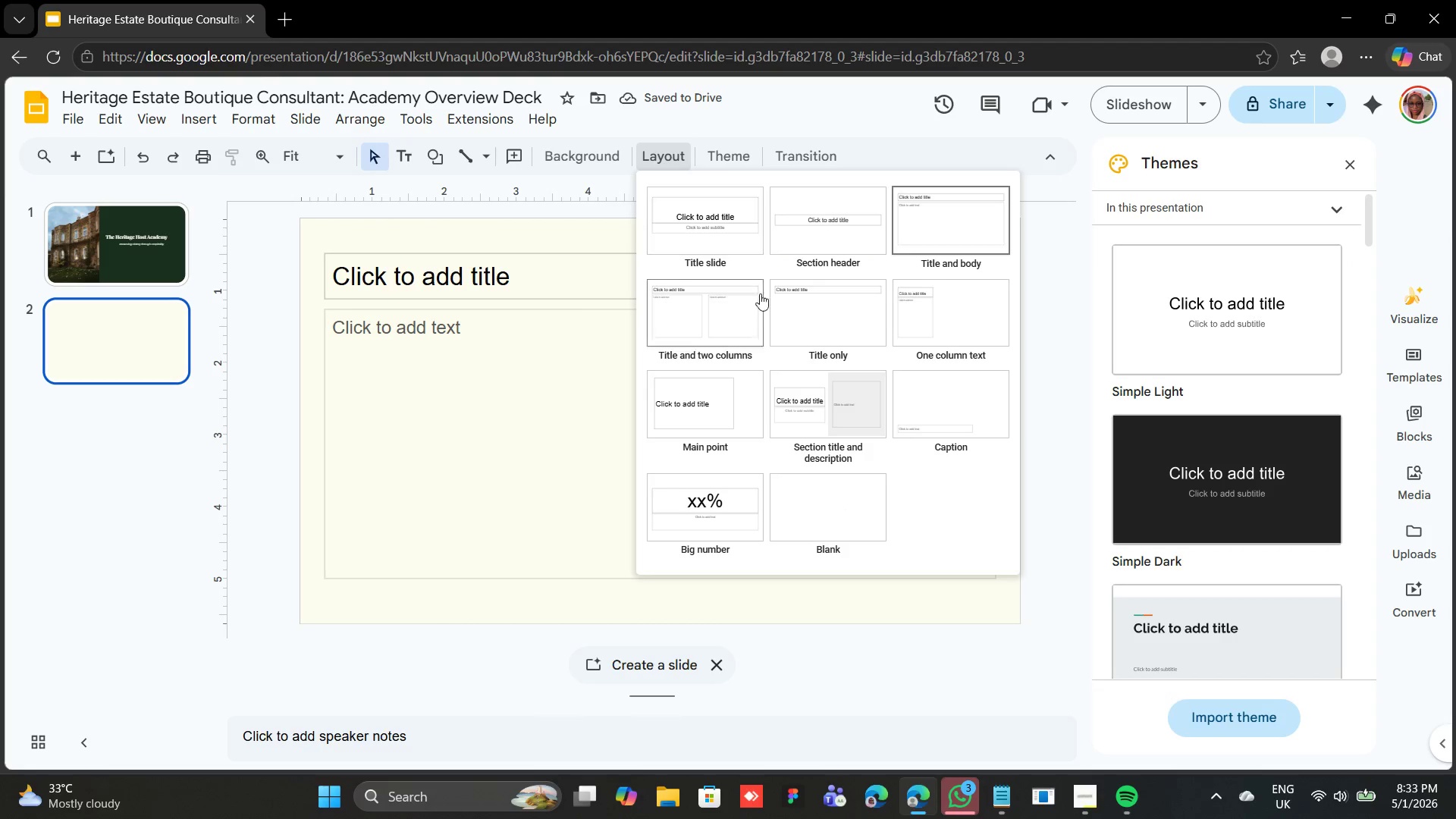 
left_click([818, 507])
 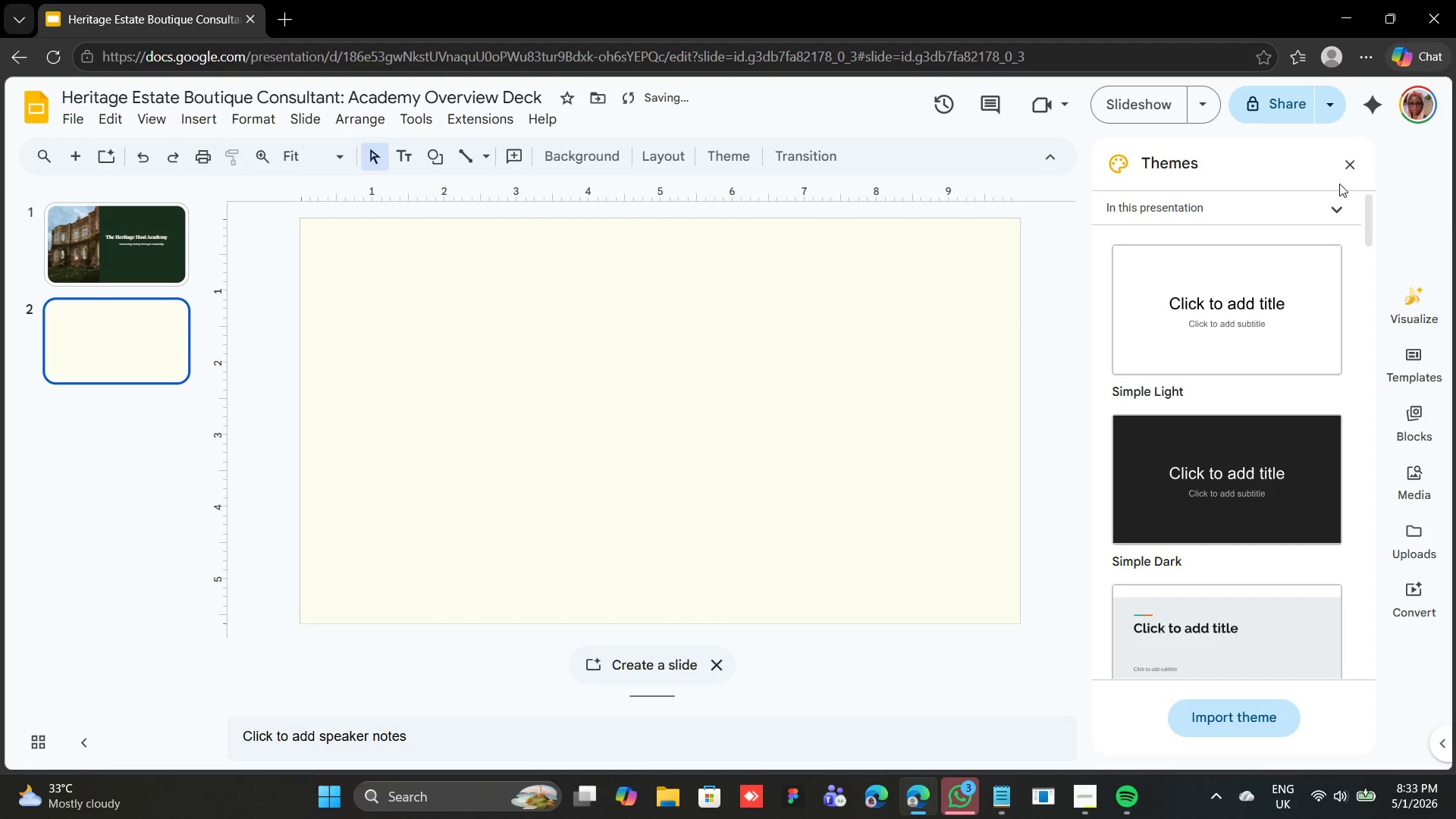 
left_click([1356, 159])
 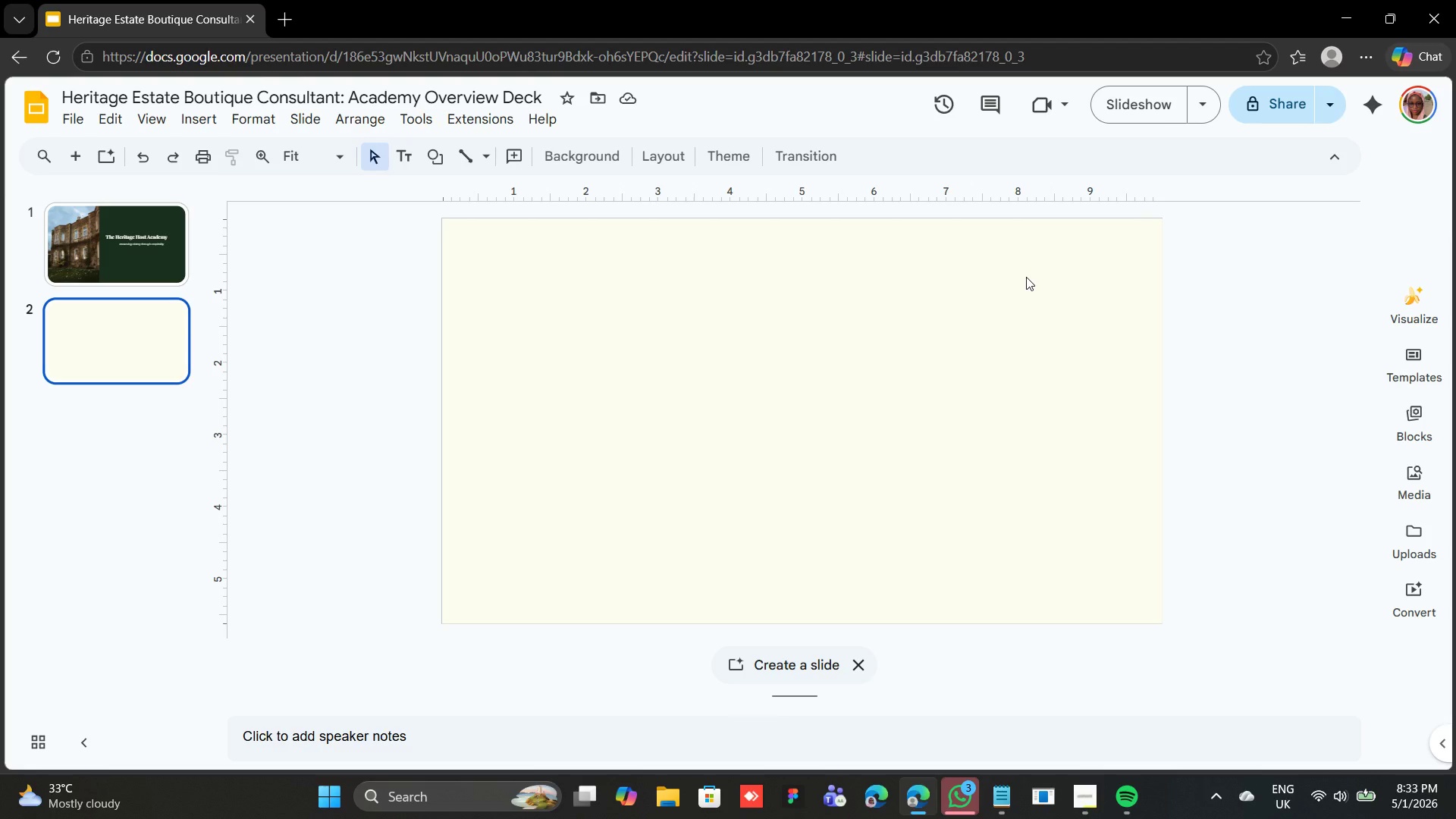 
wait(11.02)
 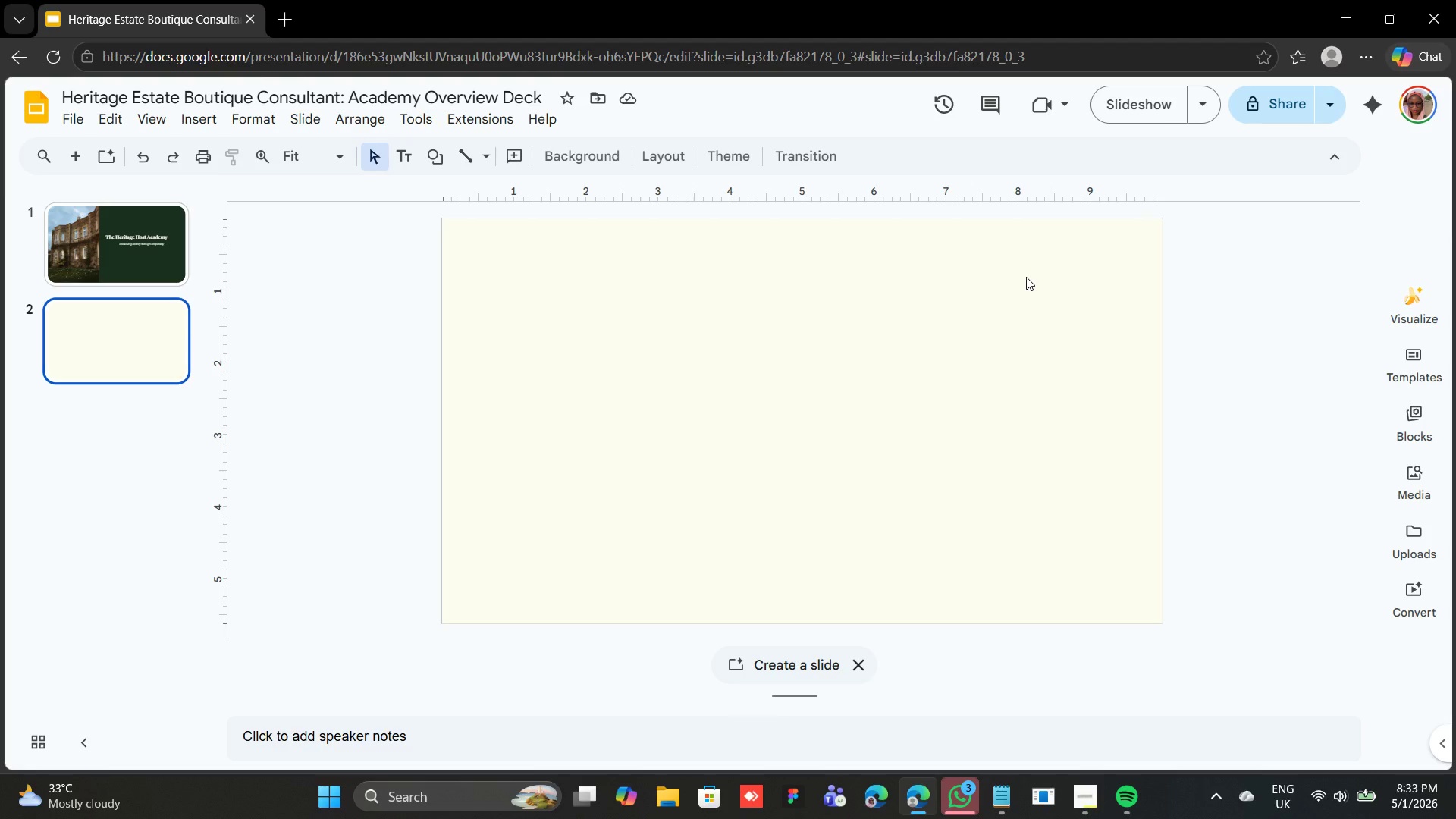 
left_click([94, 253])
 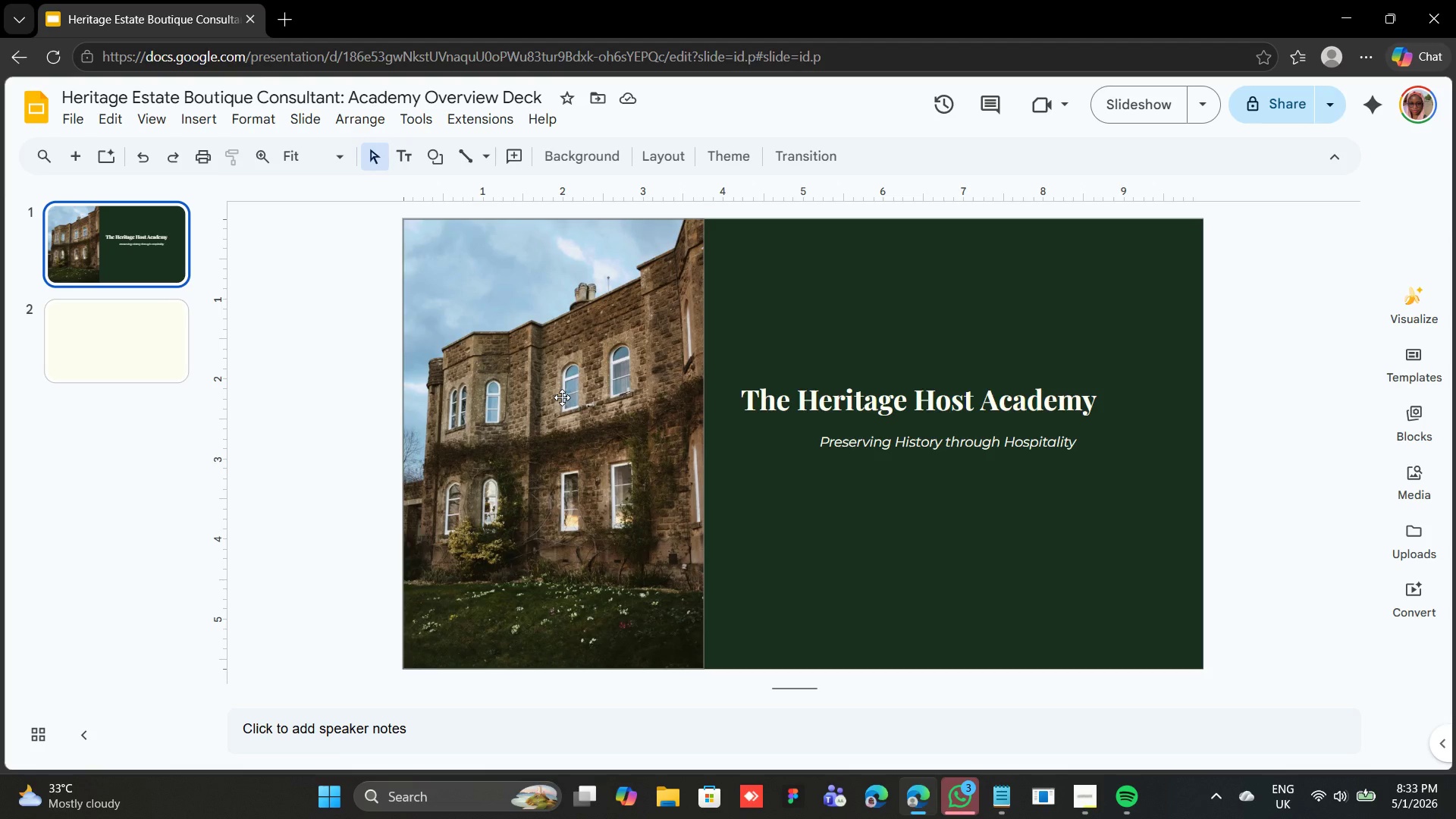 
left_click([562, 397])
 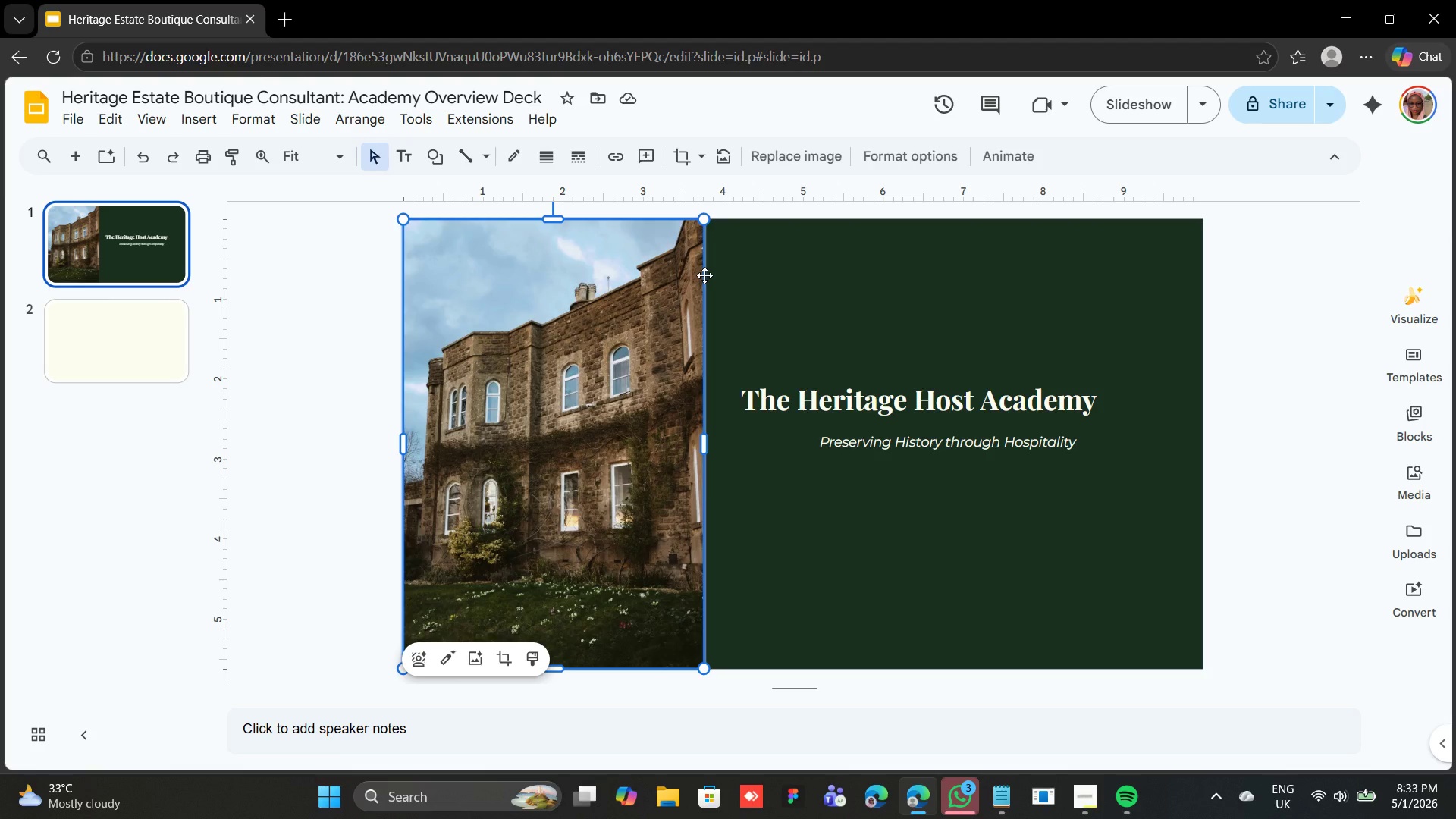 
wait(6.28)
 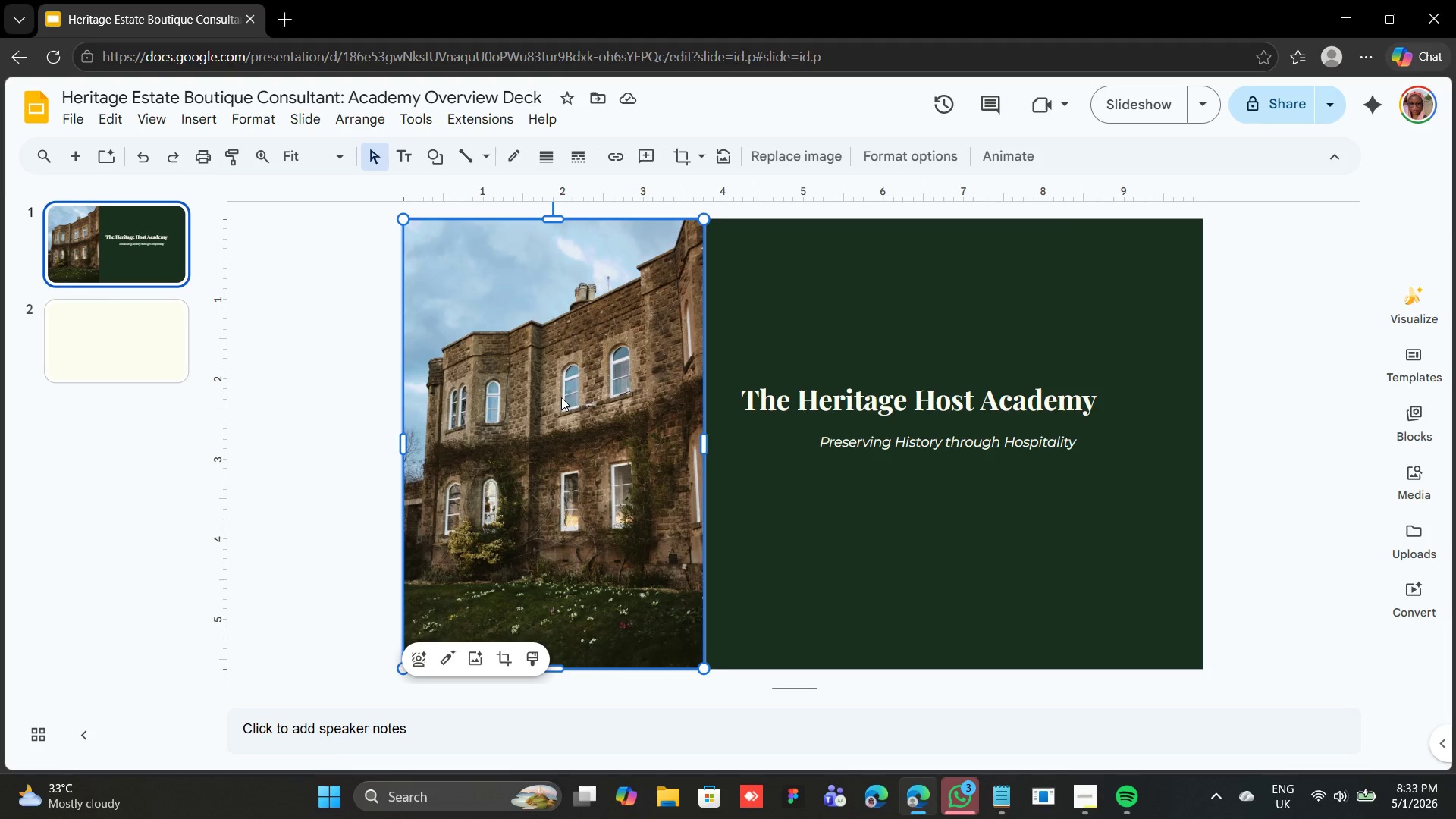 
double_click([667, 297])
 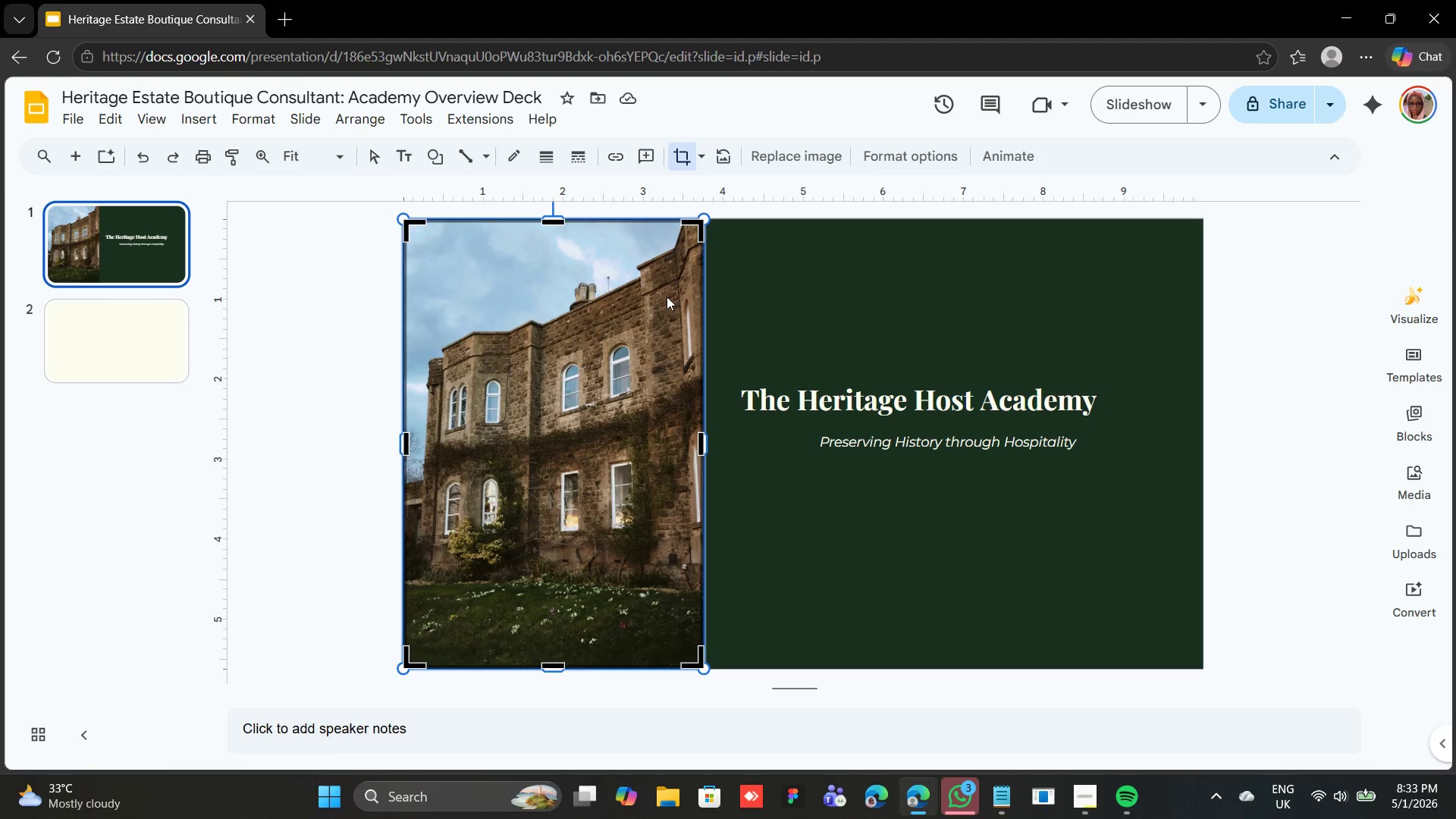 
triple_click([667, 297])
 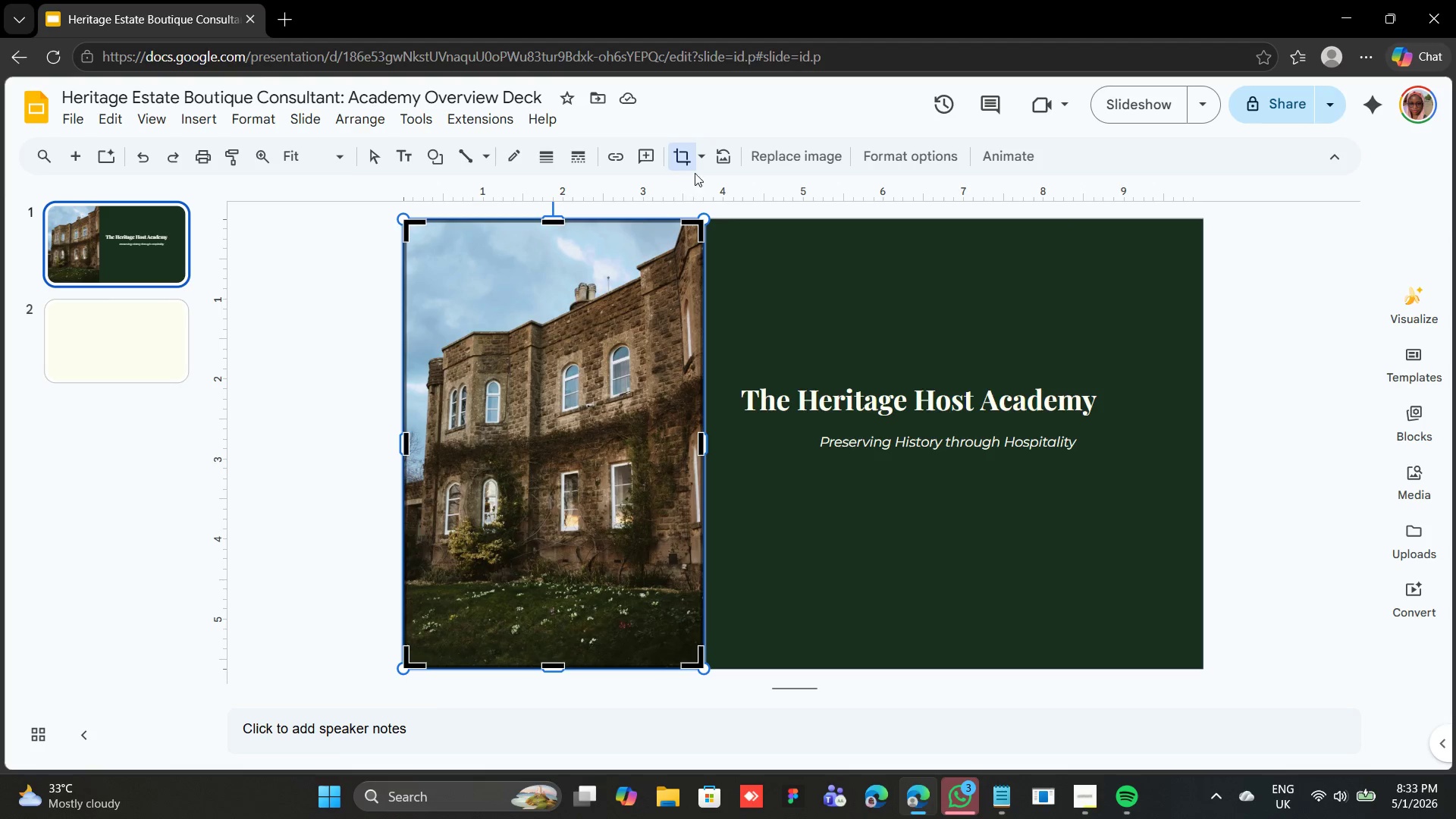 
left_click([699, 161])
 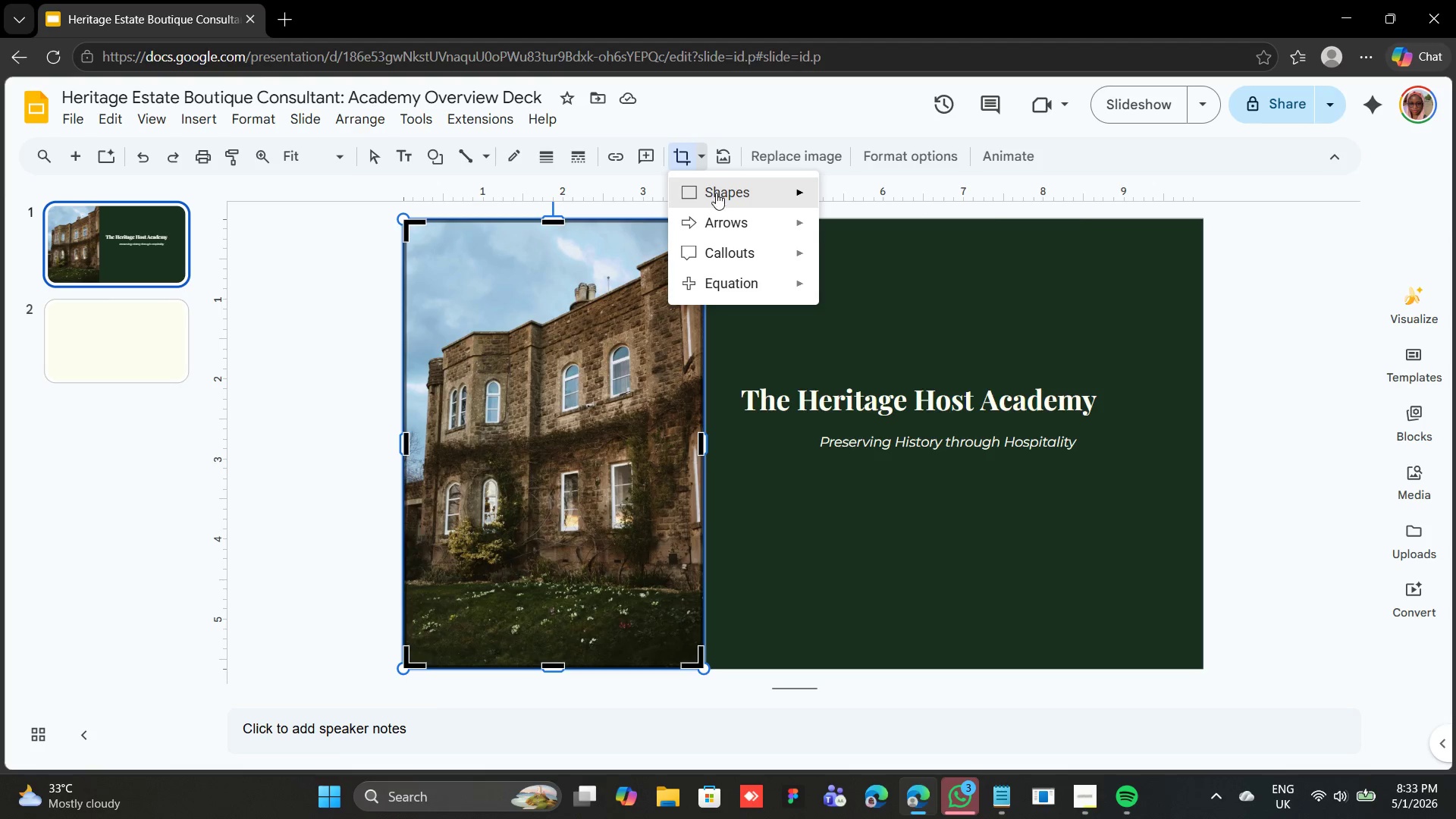 
left_click([716, 193])
 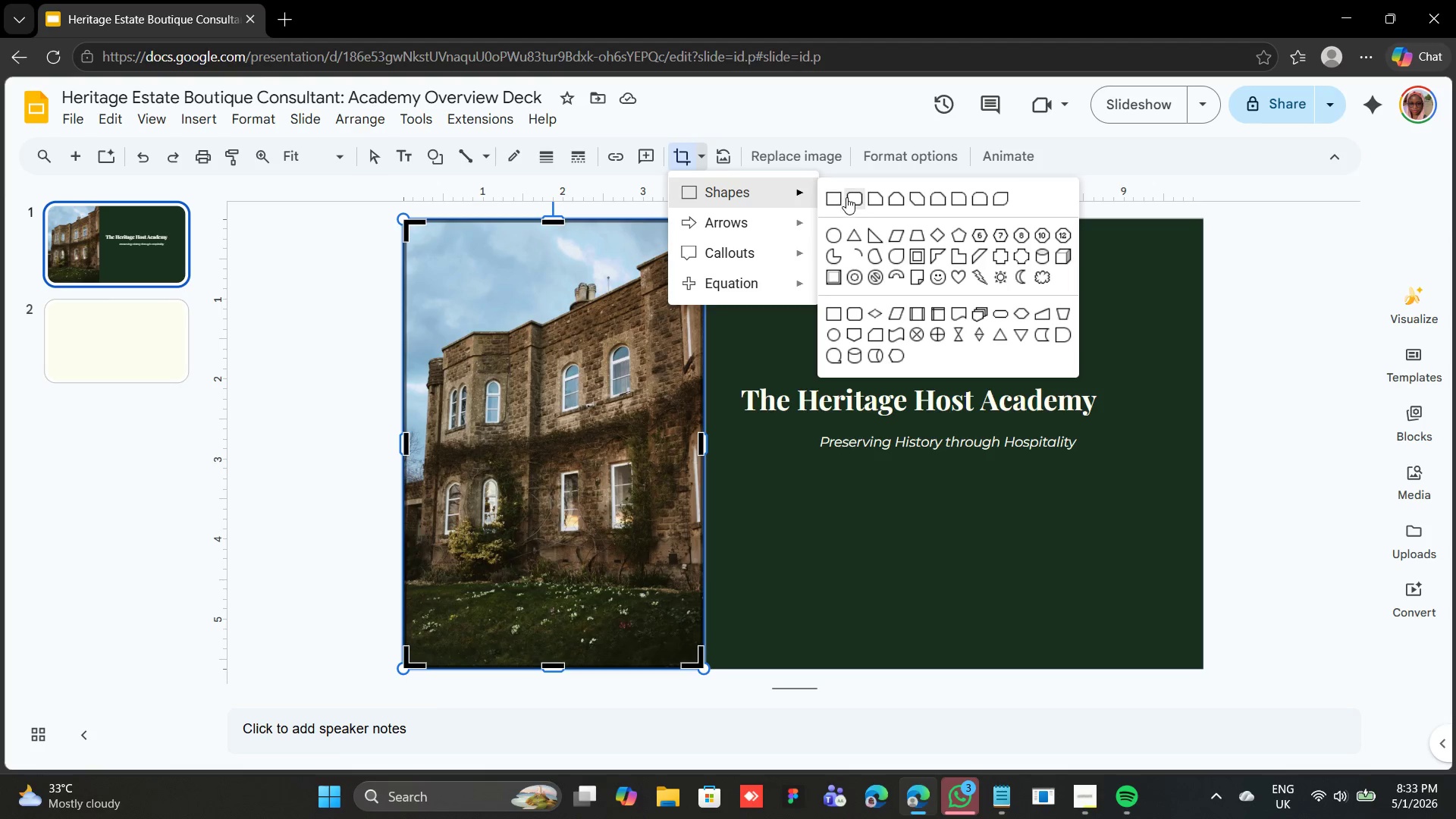 
left_click([838, 200])
 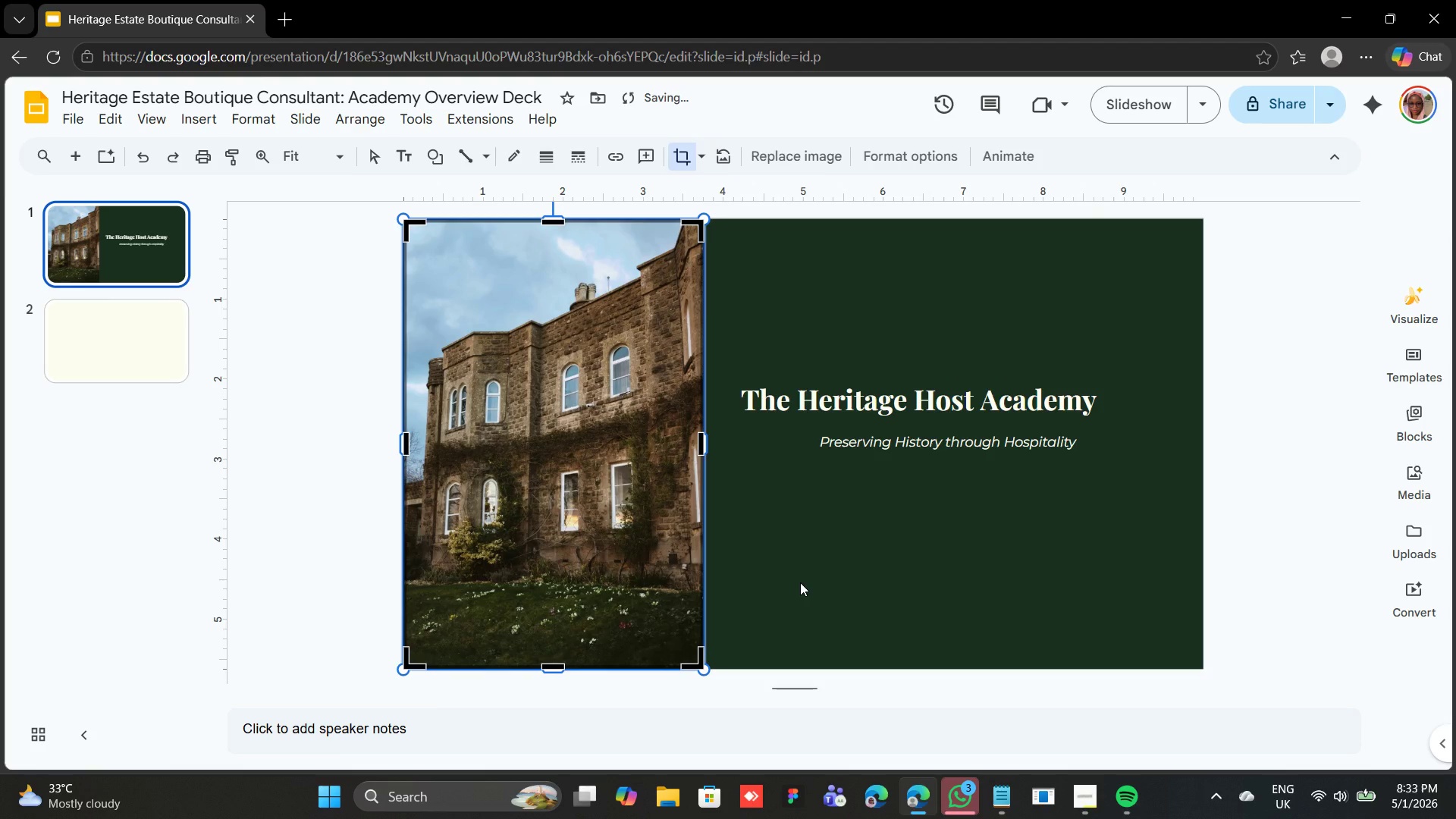 
left_click([800, 582])
 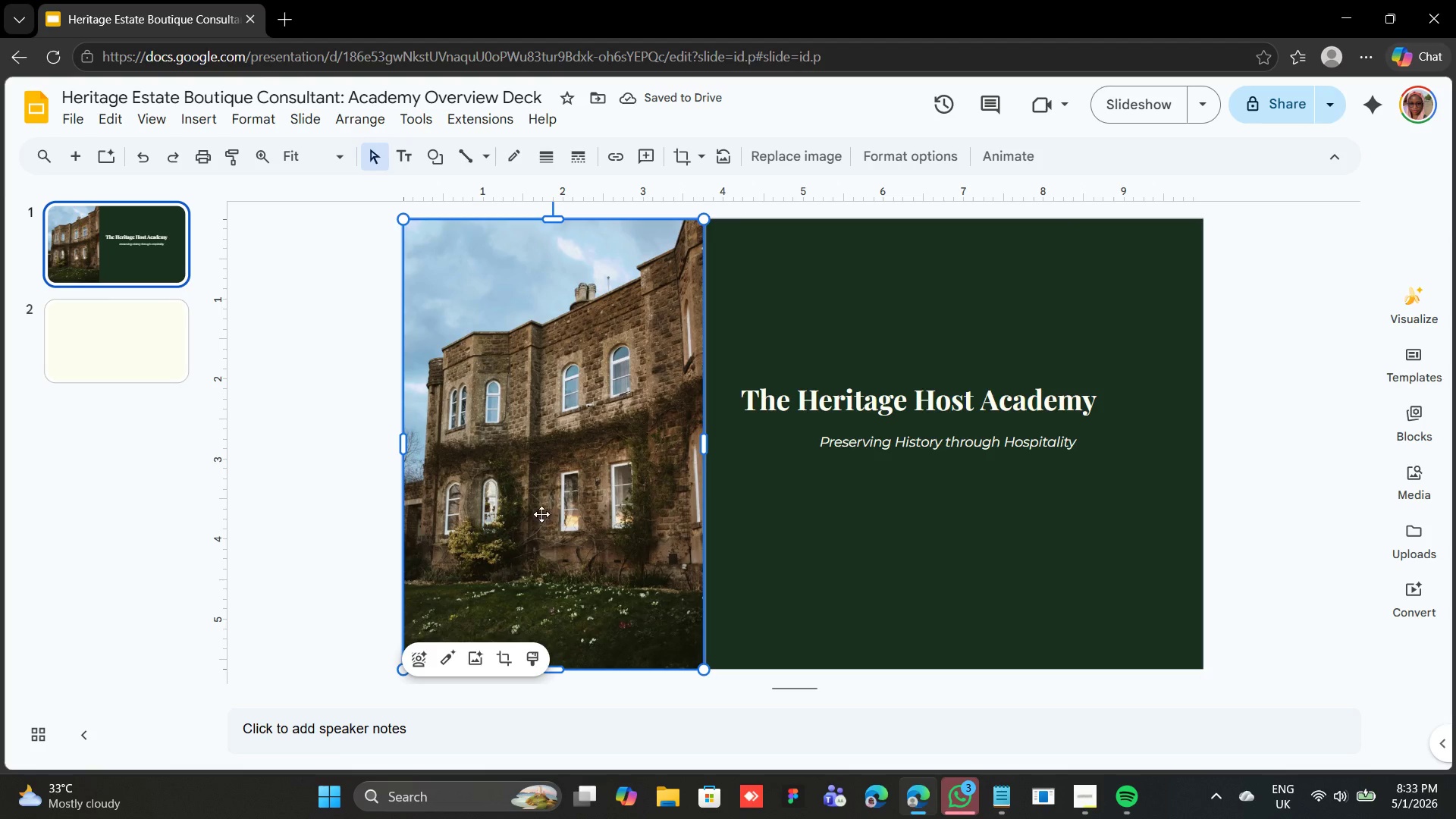 
left_click([541, 514])
 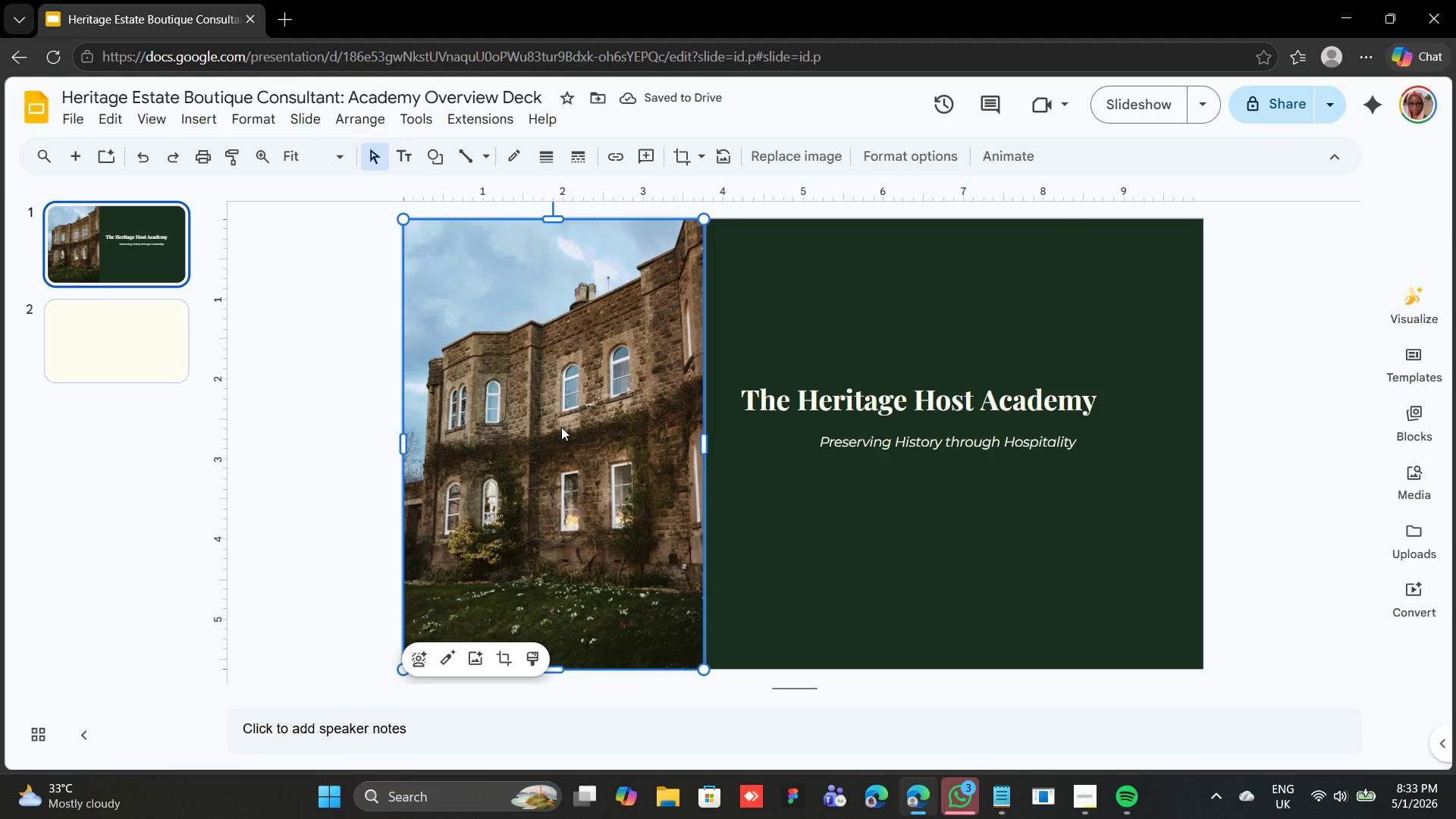 
right_click([563, 420])
 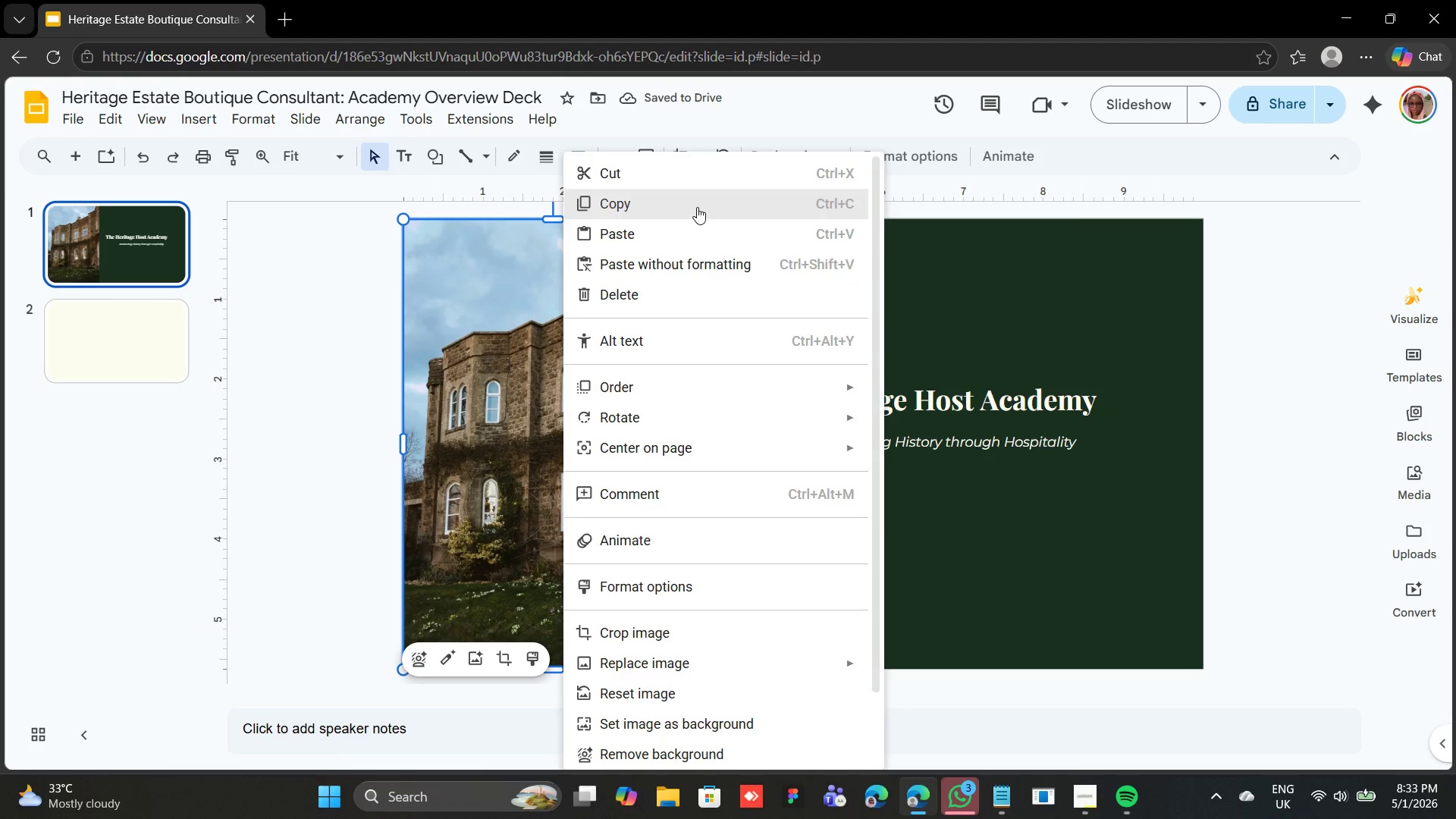 
left_click([697, 207])
 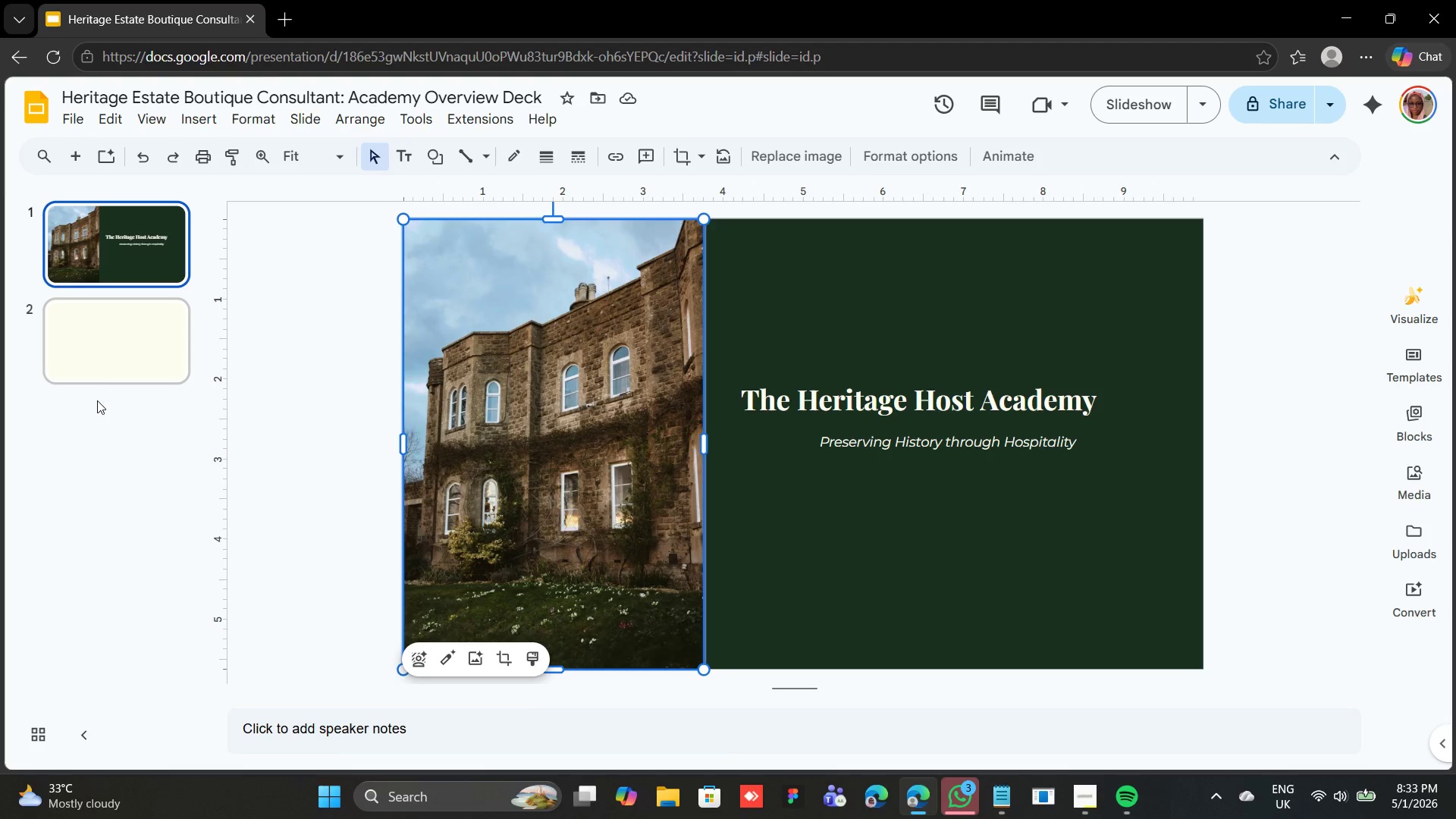 
left_click([102, 340])
 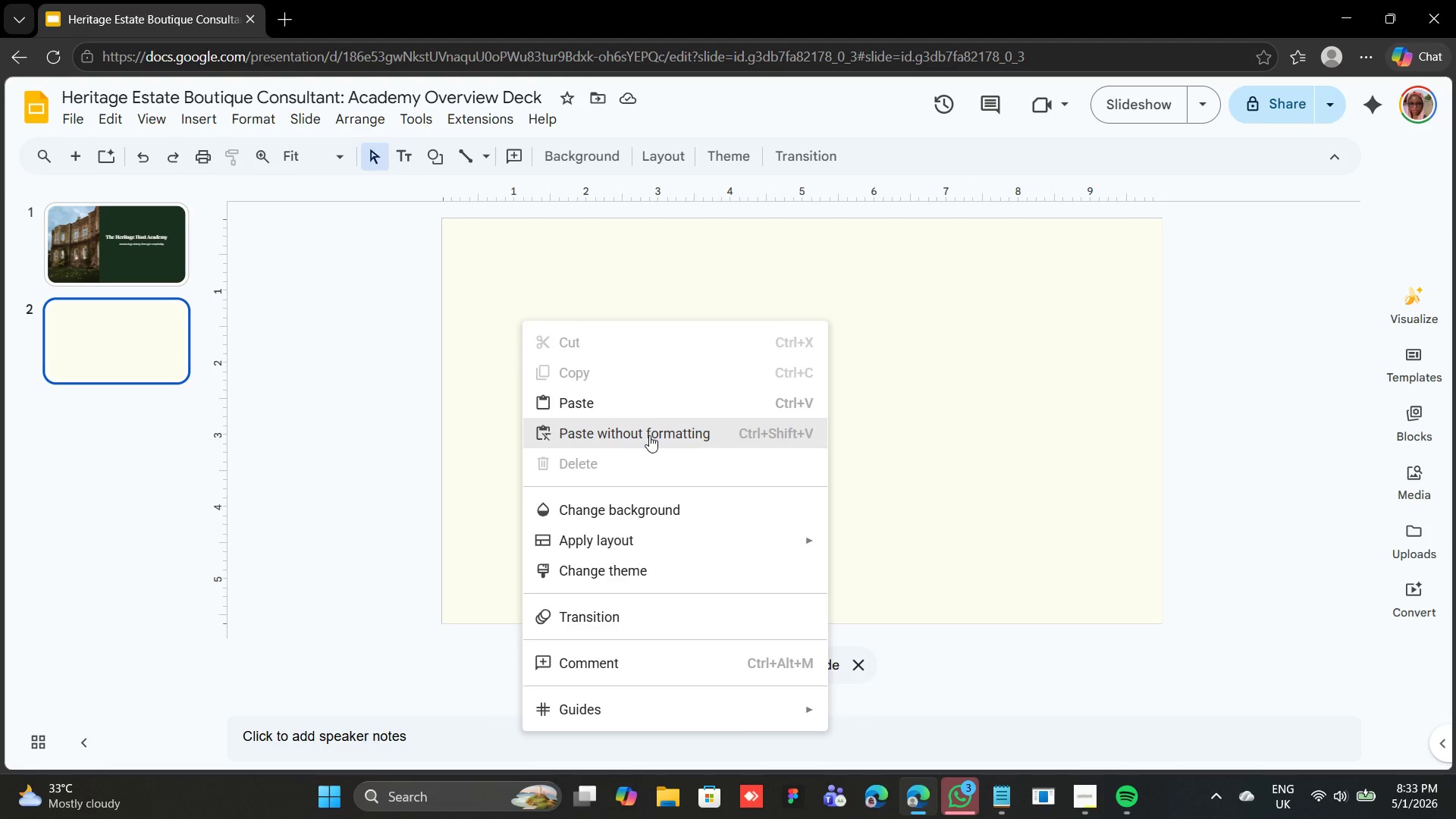 
left_click([649, 401])
 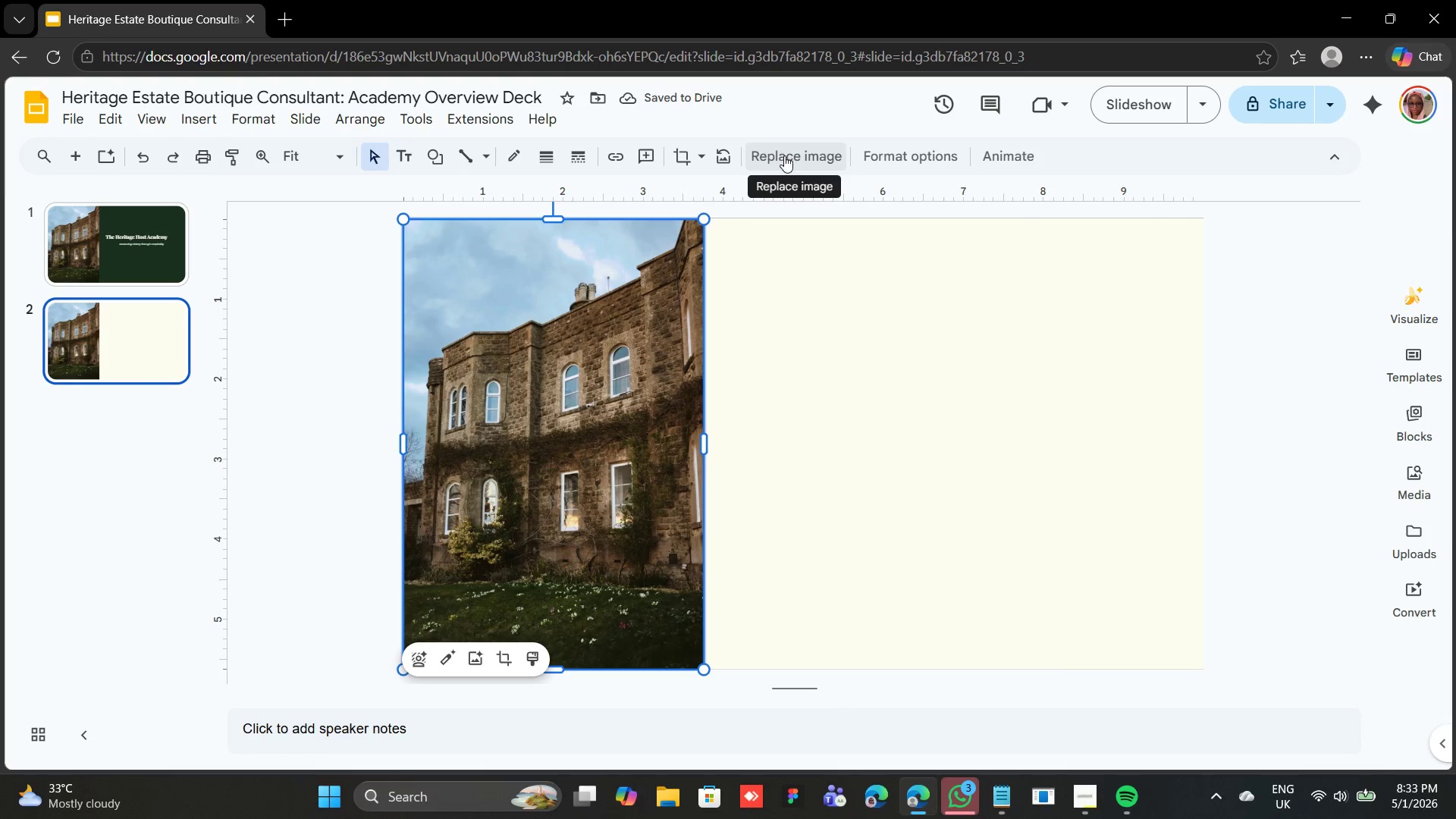 
left_click([785, 154])
 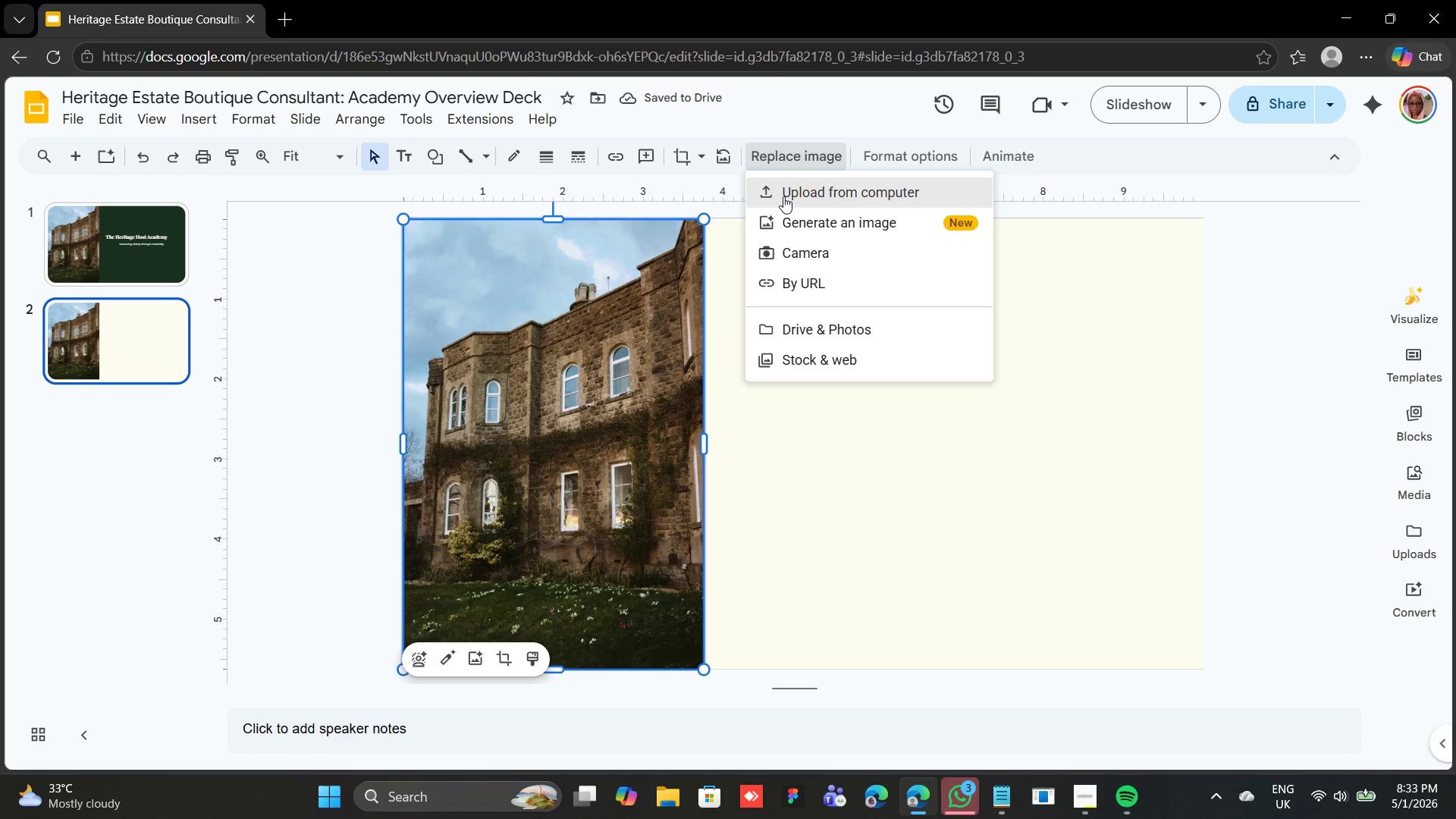 
left_click([783, 196])
 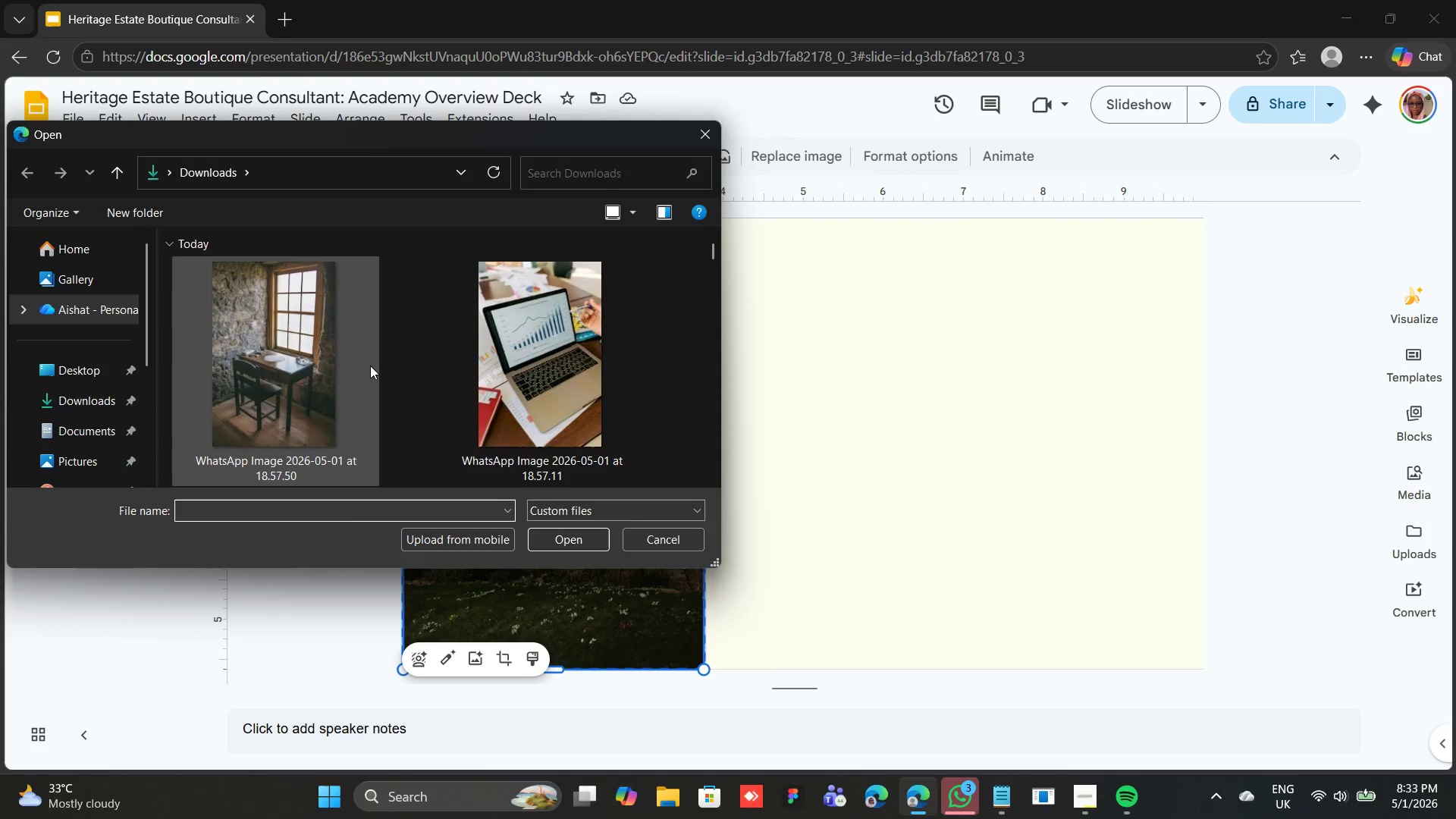 
scroll: coordinate [372, 369], scroll_direction: down, amount: 2.0
 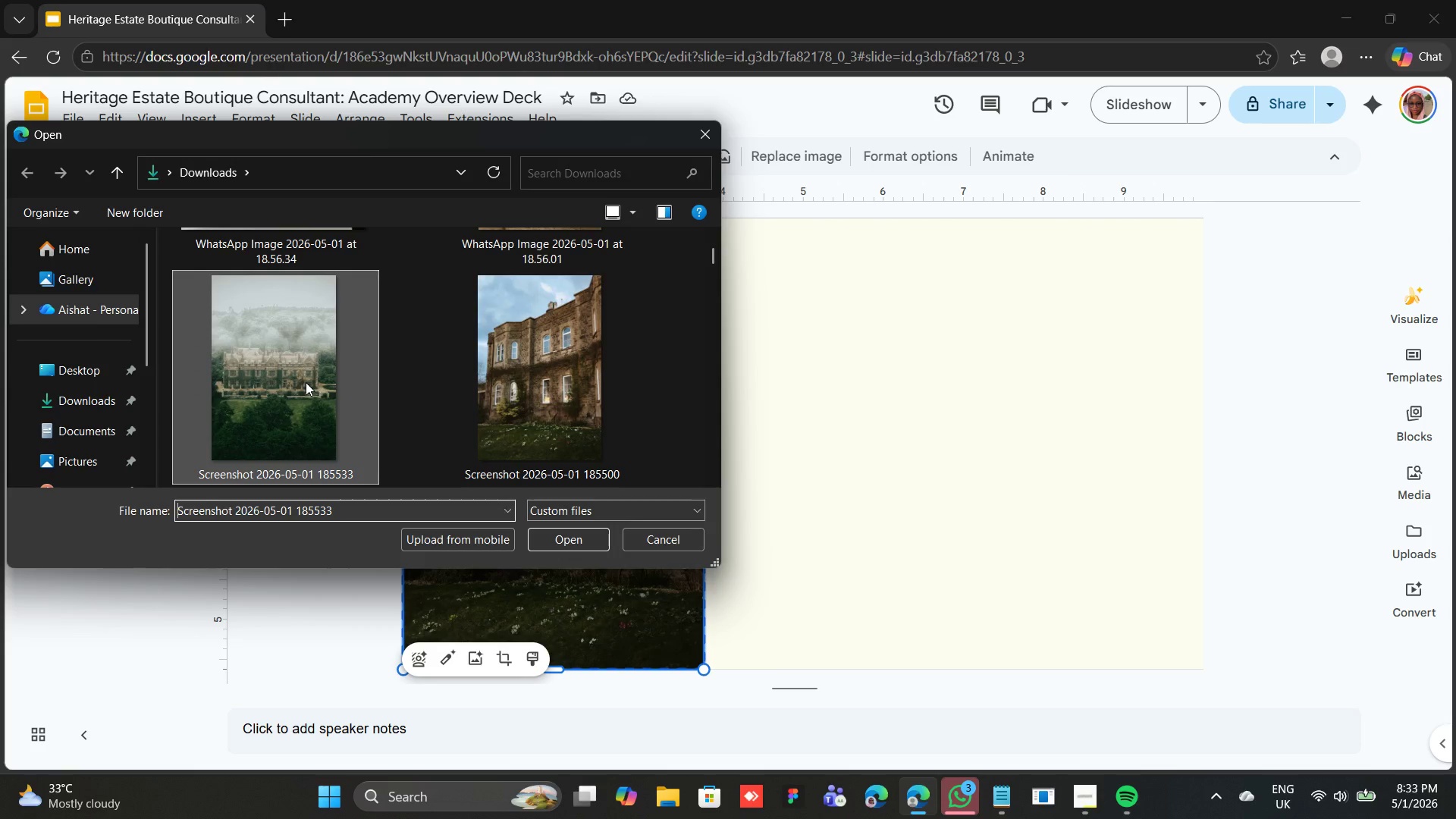 
double_click([304, 382])
 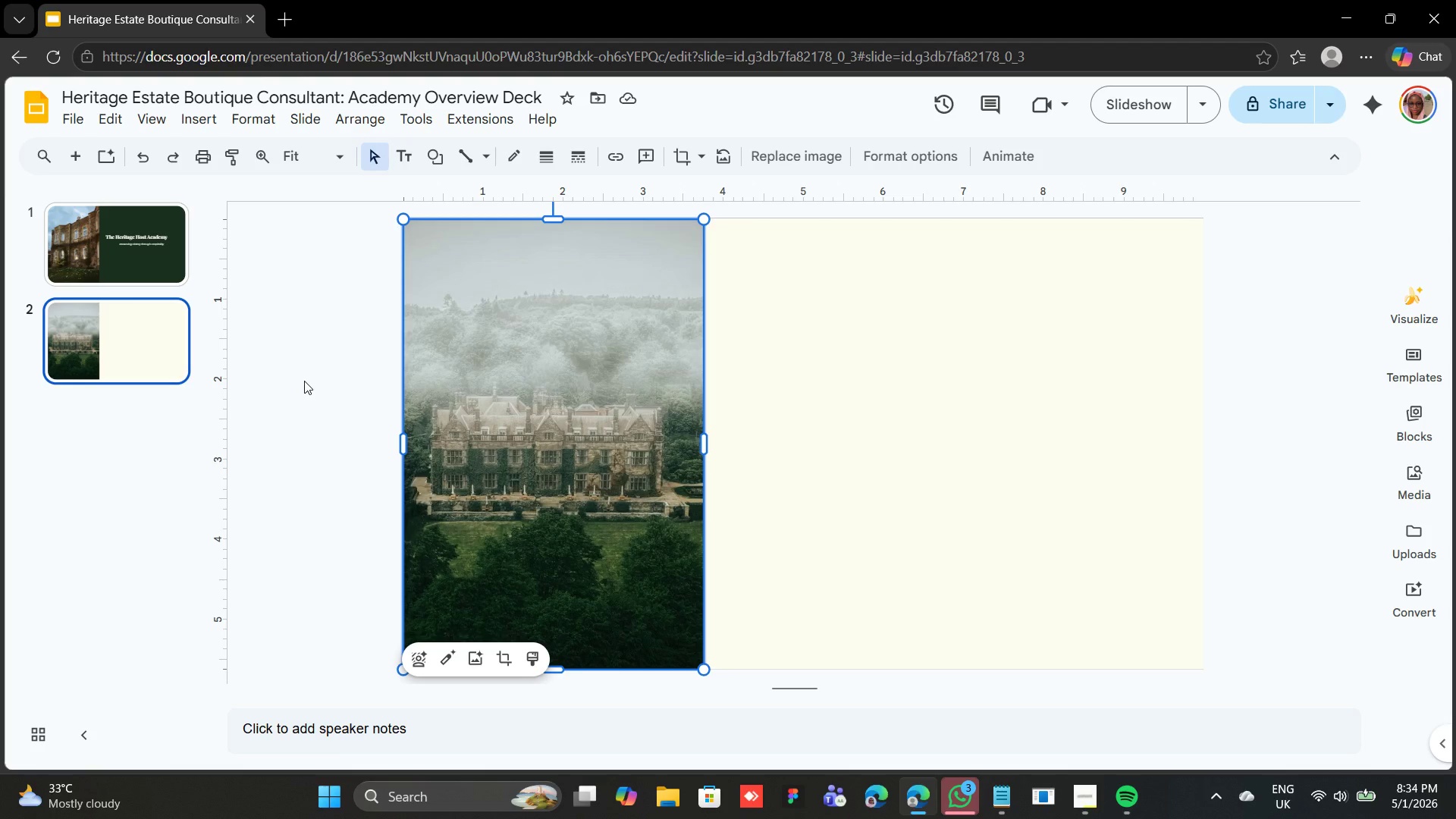 
wait(20.53)
 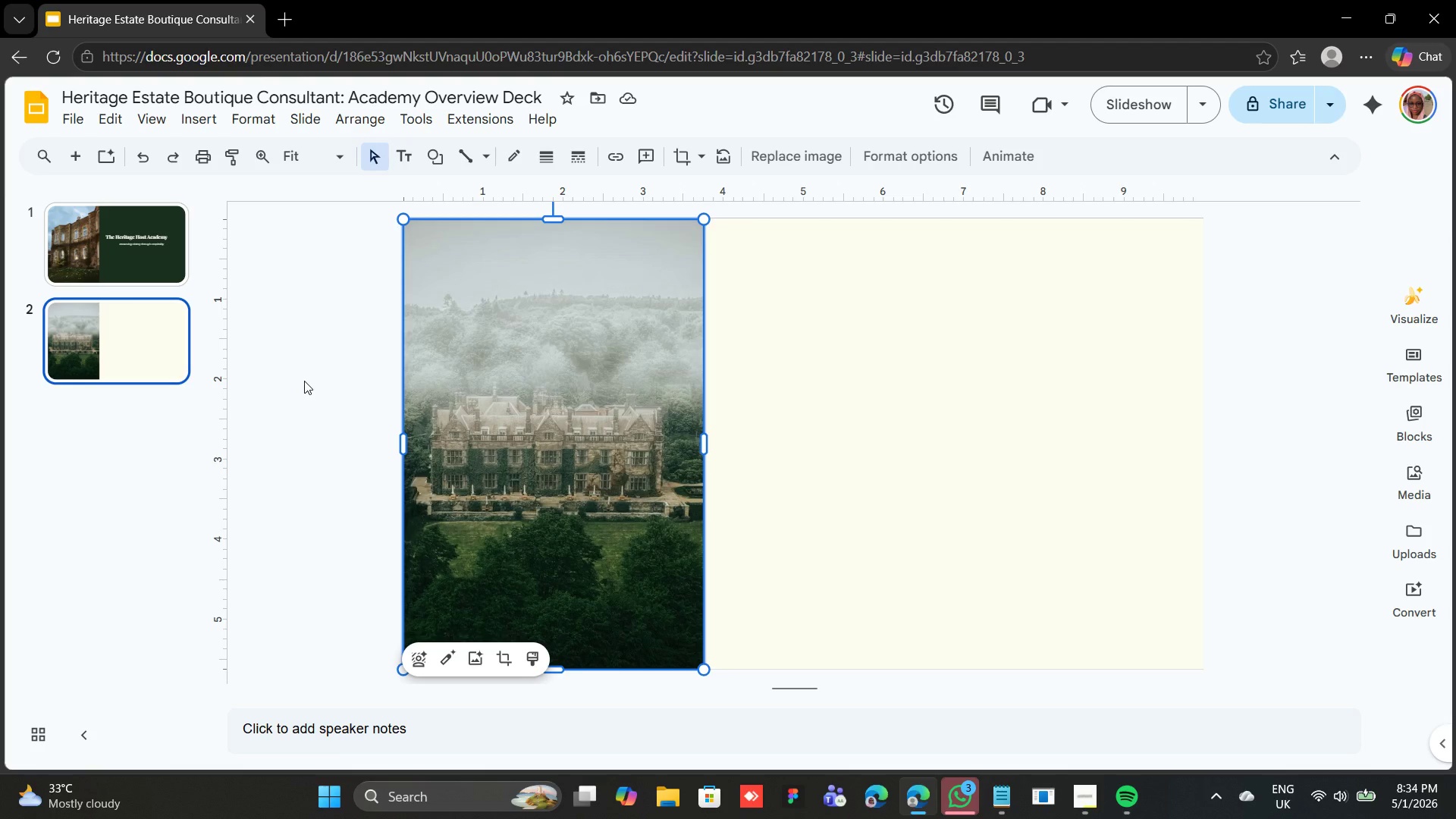 
left_click([133, 262])
 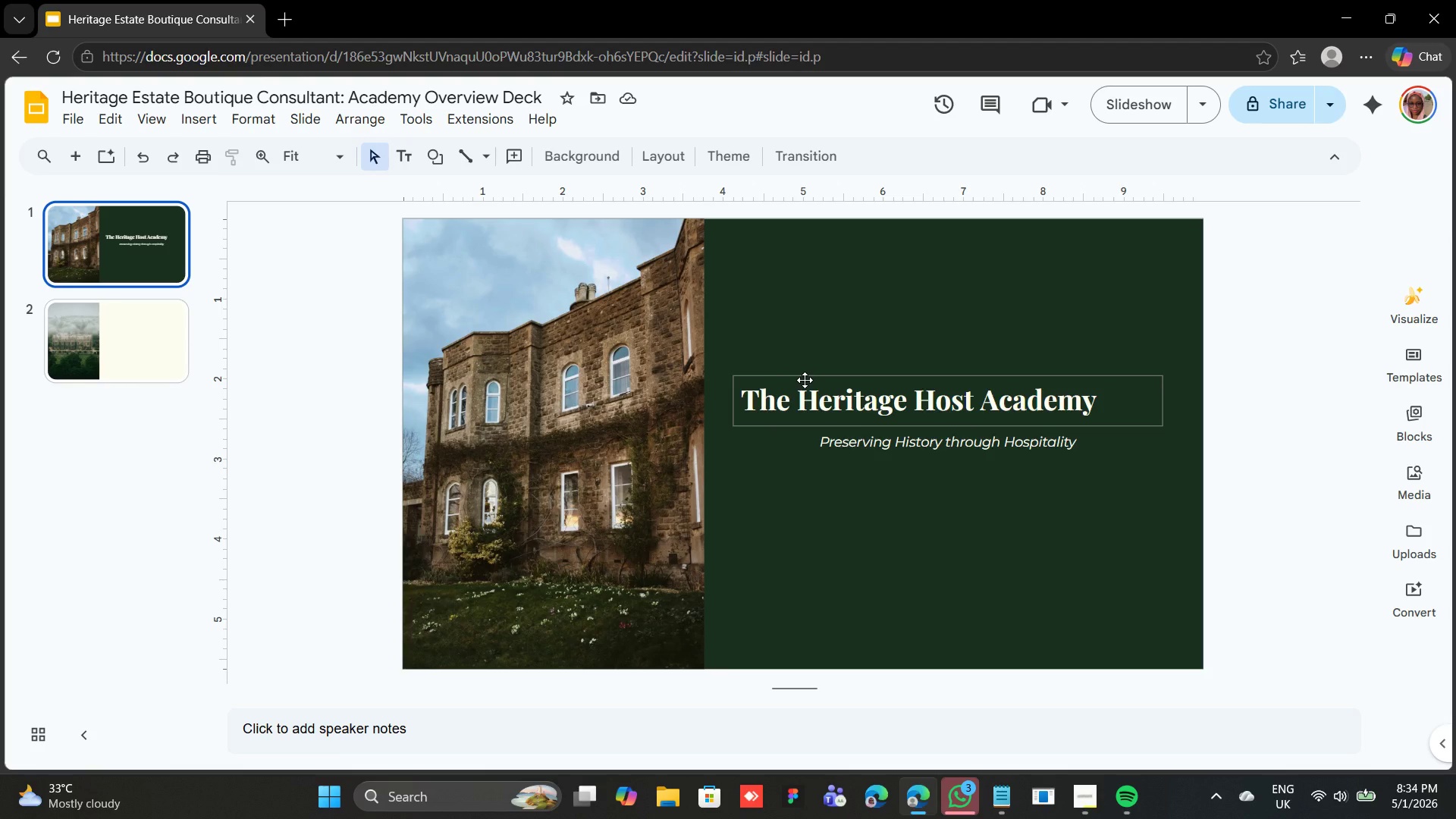 
left_click([805, 380])
 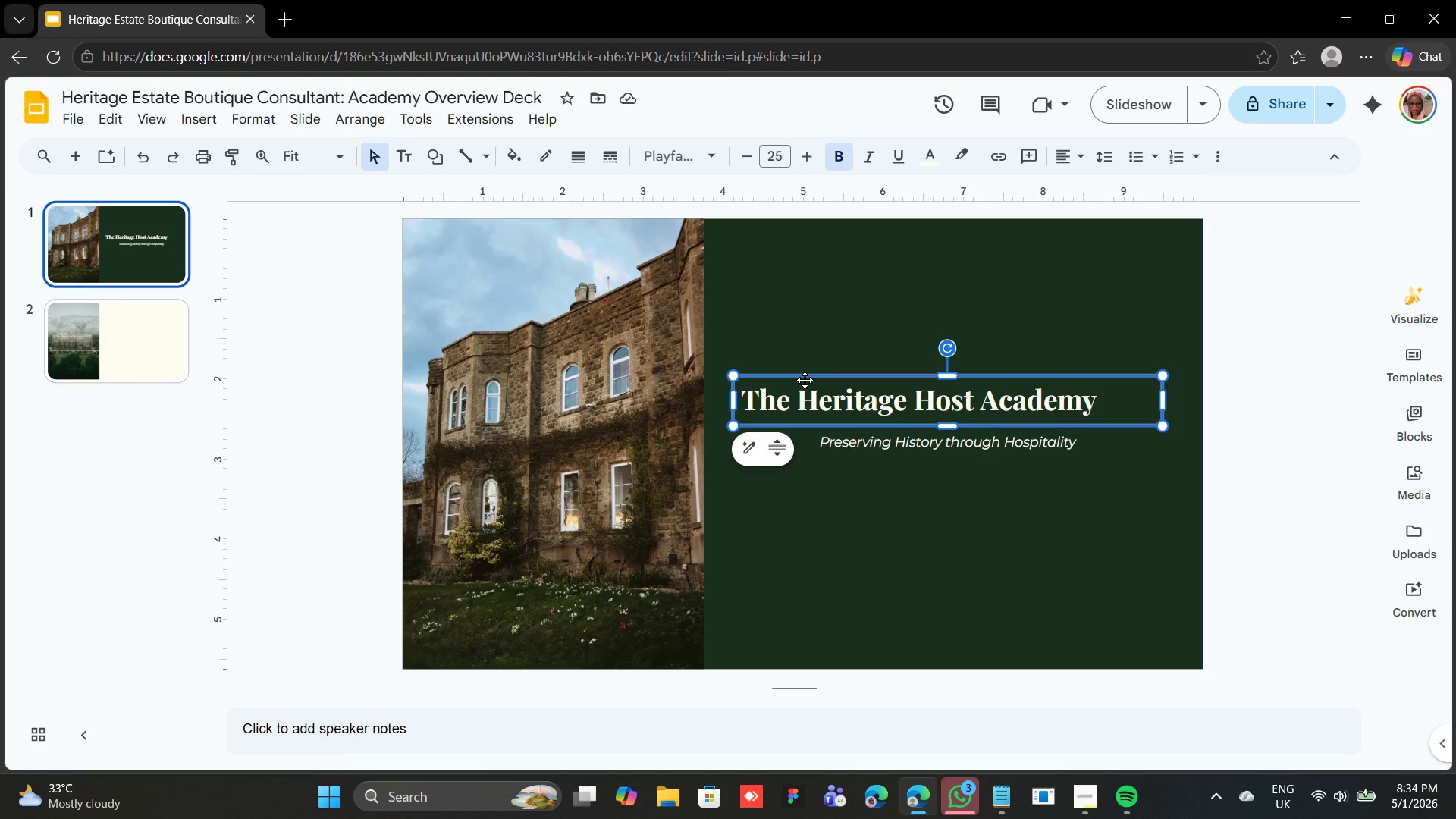 
right_click([805, 380])
 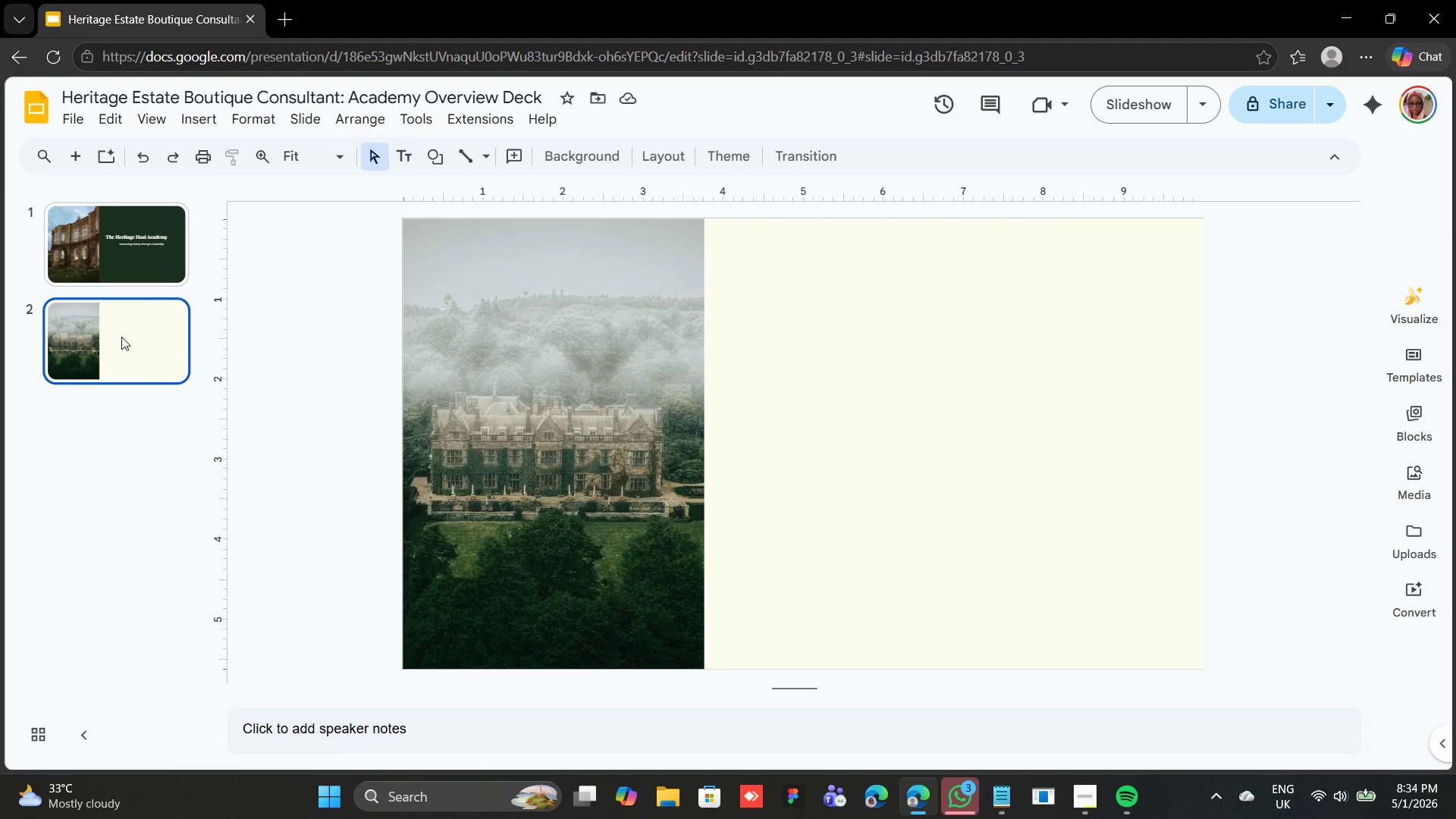 
wait(25.52)
 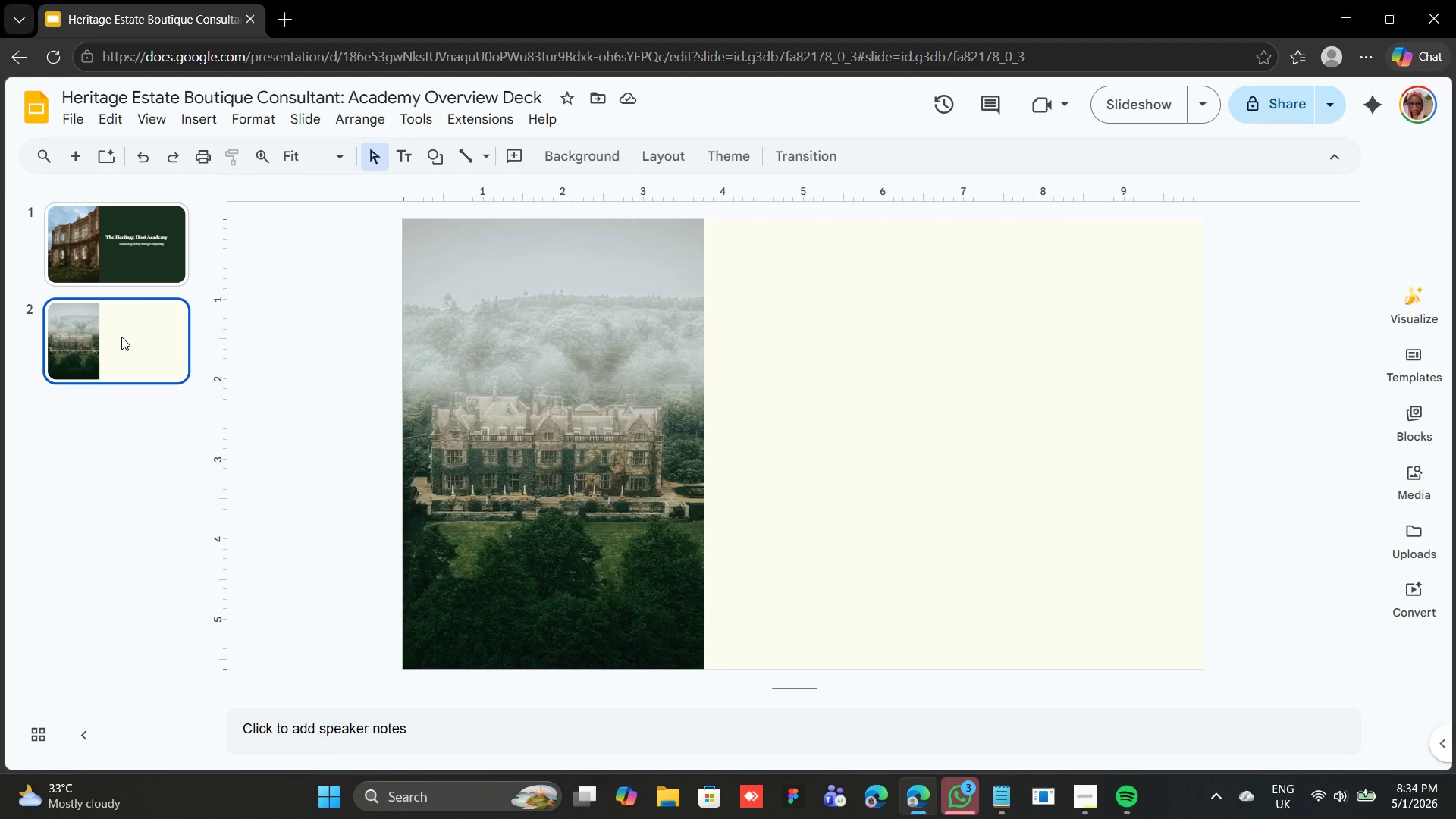 
right_click([808, 327])
 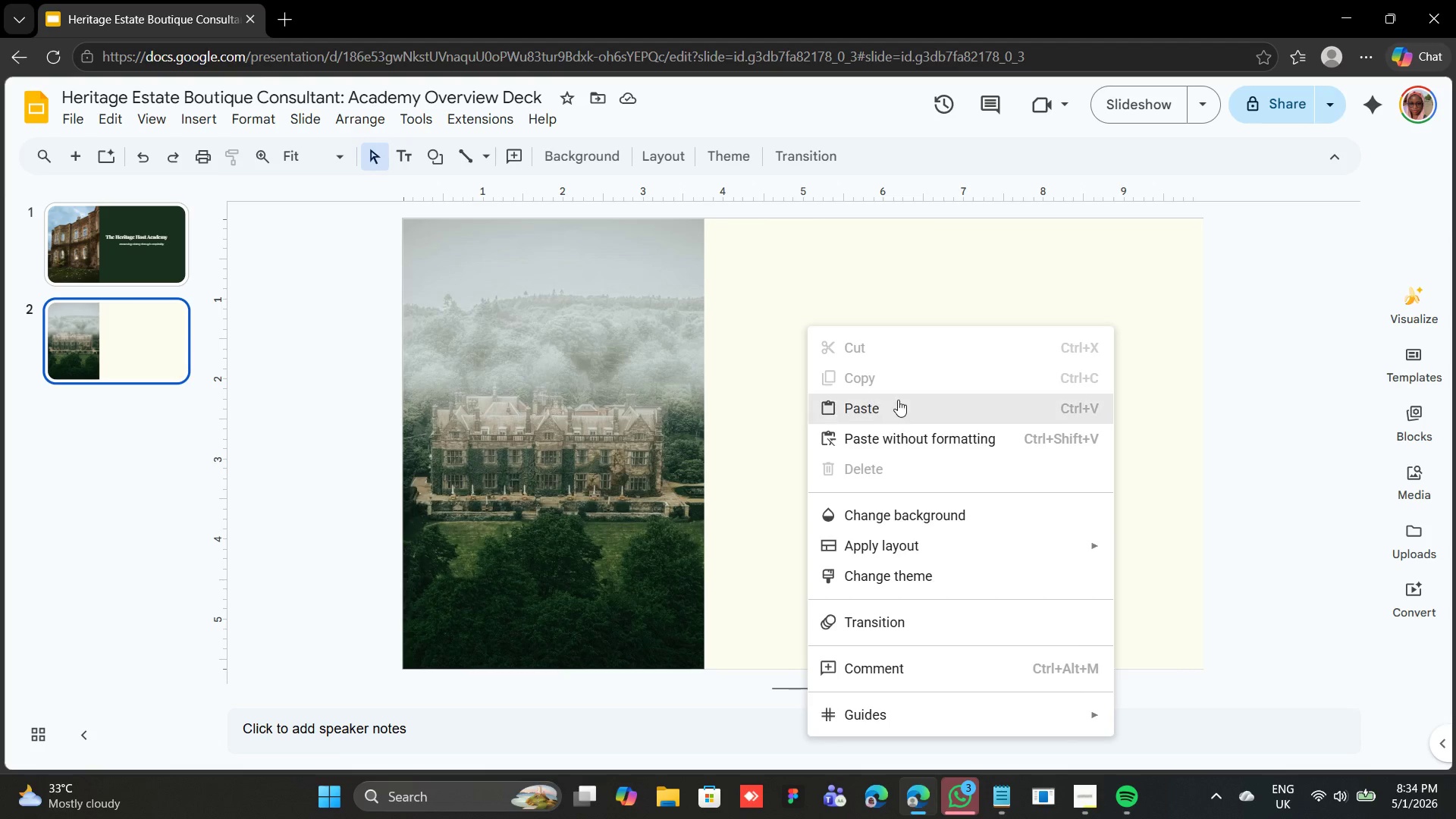 
left_click([897, 402])
 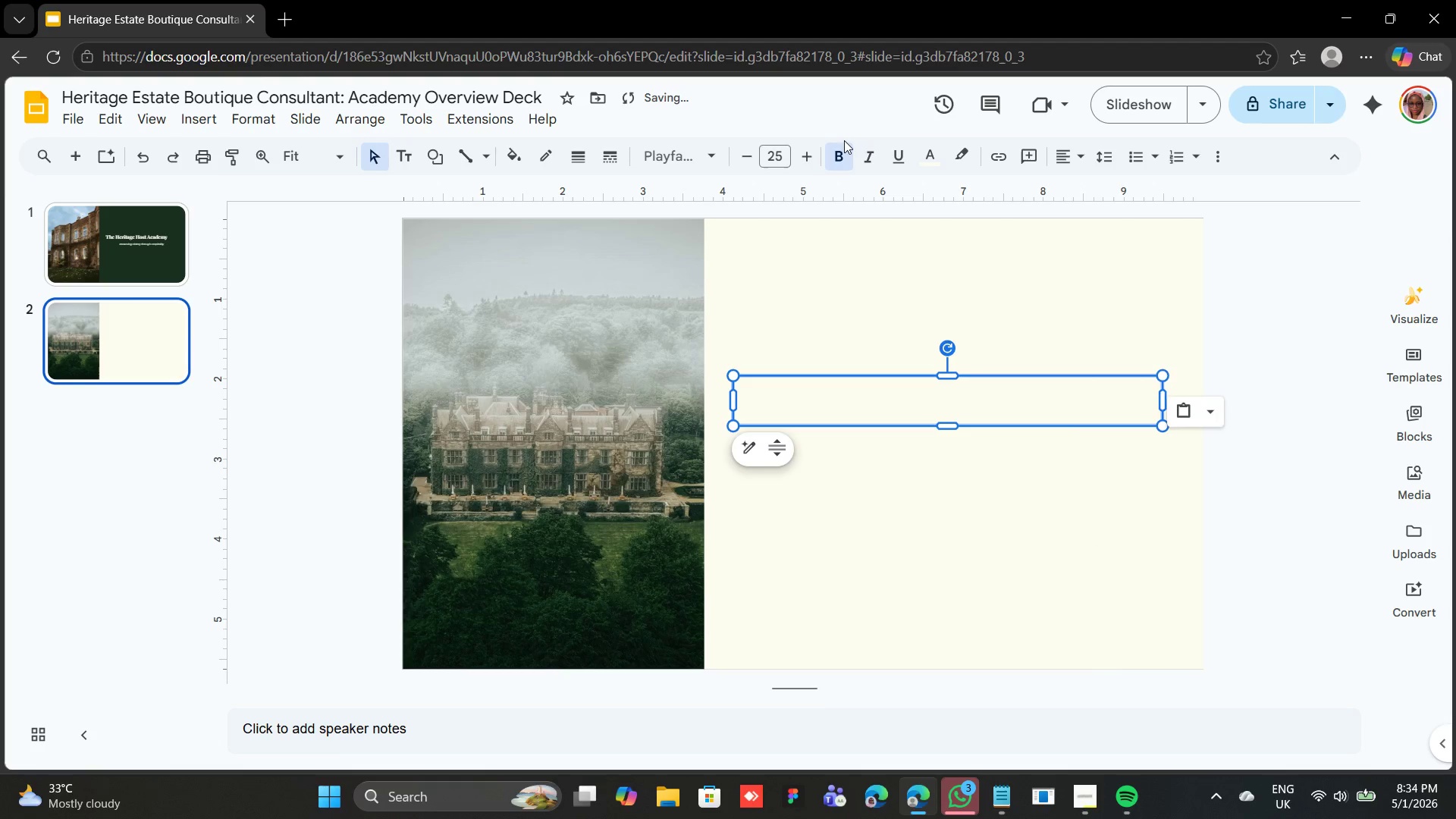 
left_click([941, 165])
 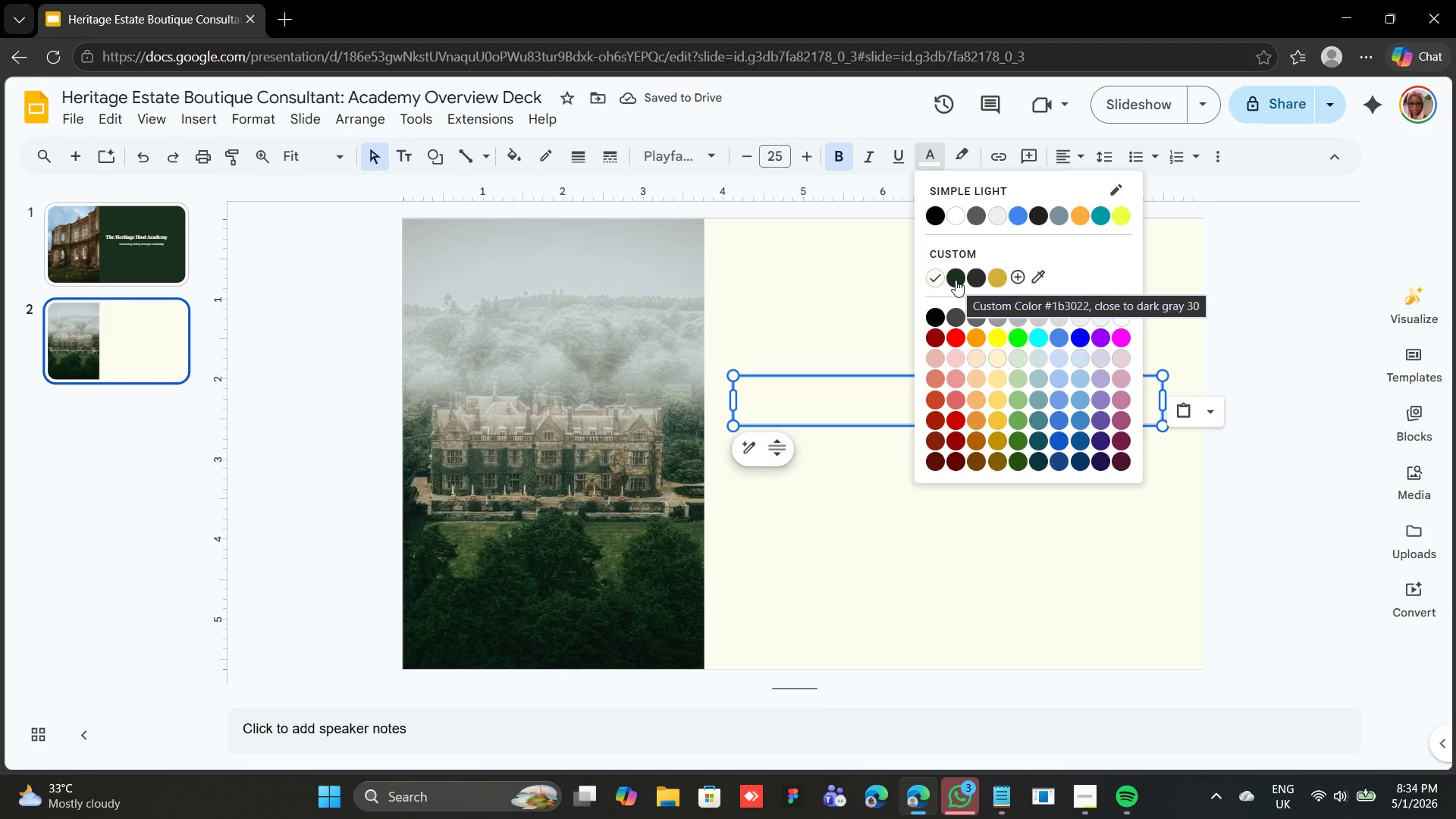 
left_click([956, 280])
 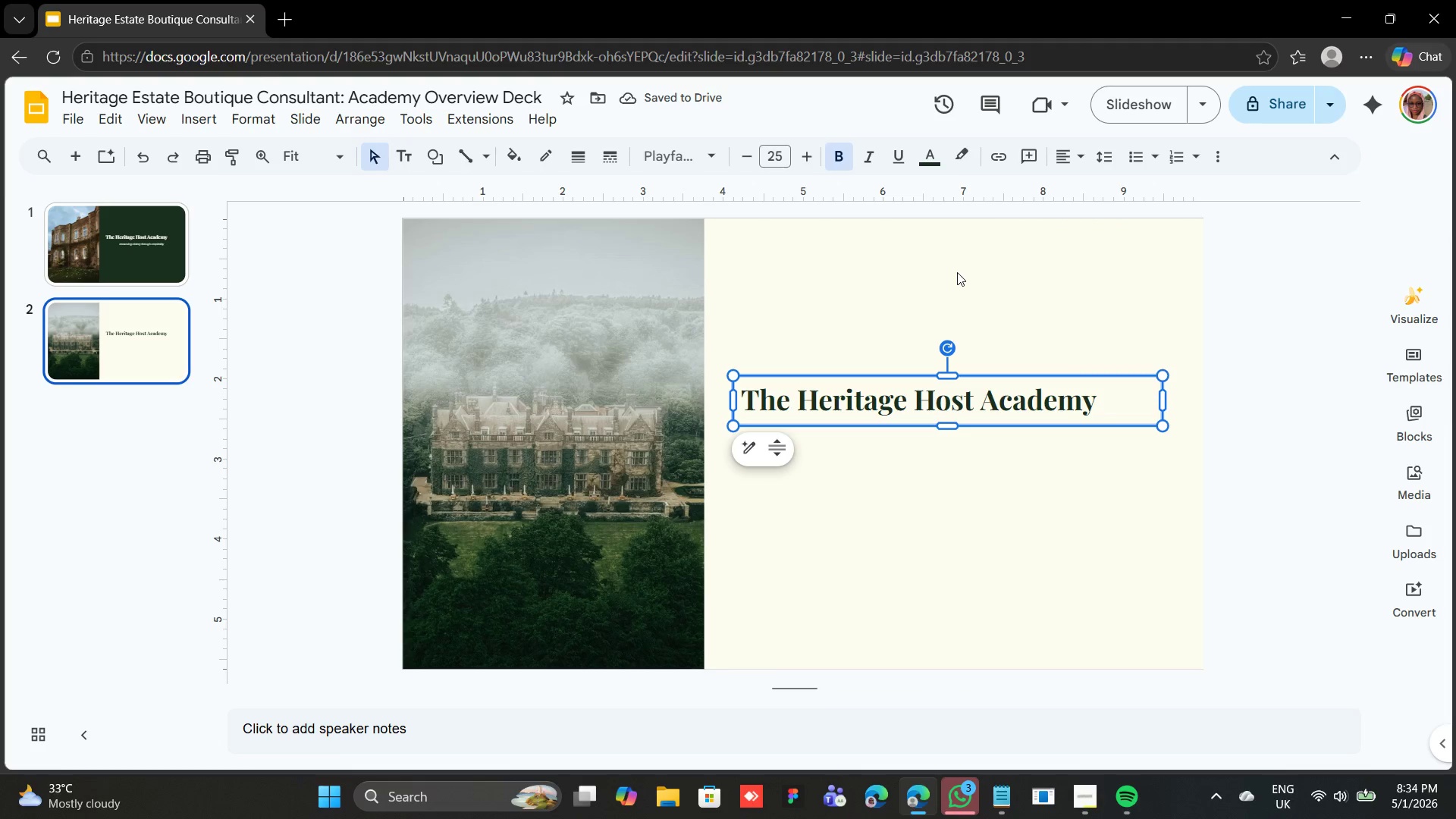 
wait(10.31)
 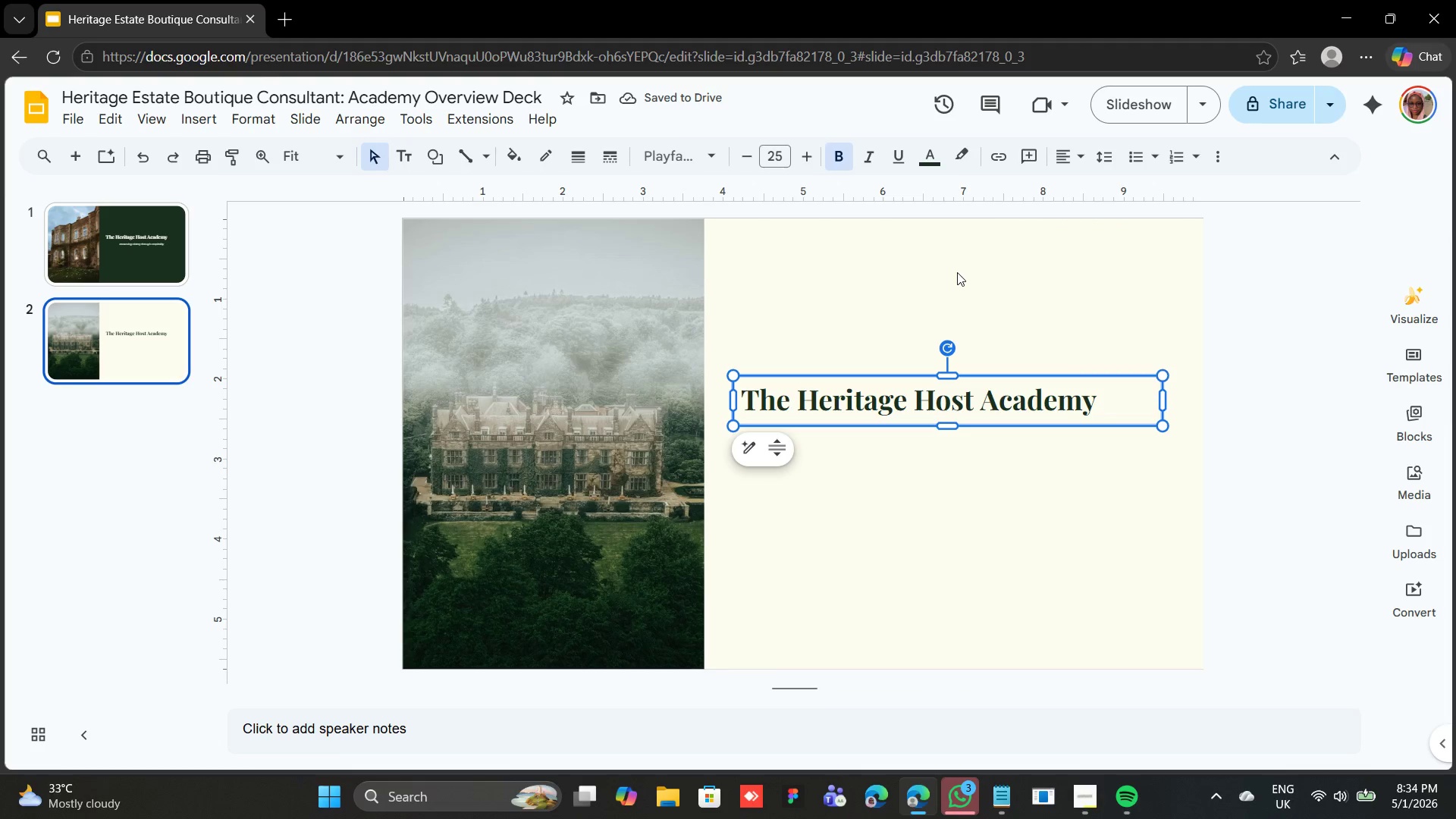 
left_click_drag(start_coordinate=[999, 377], to_coordinate=[999, 239])
 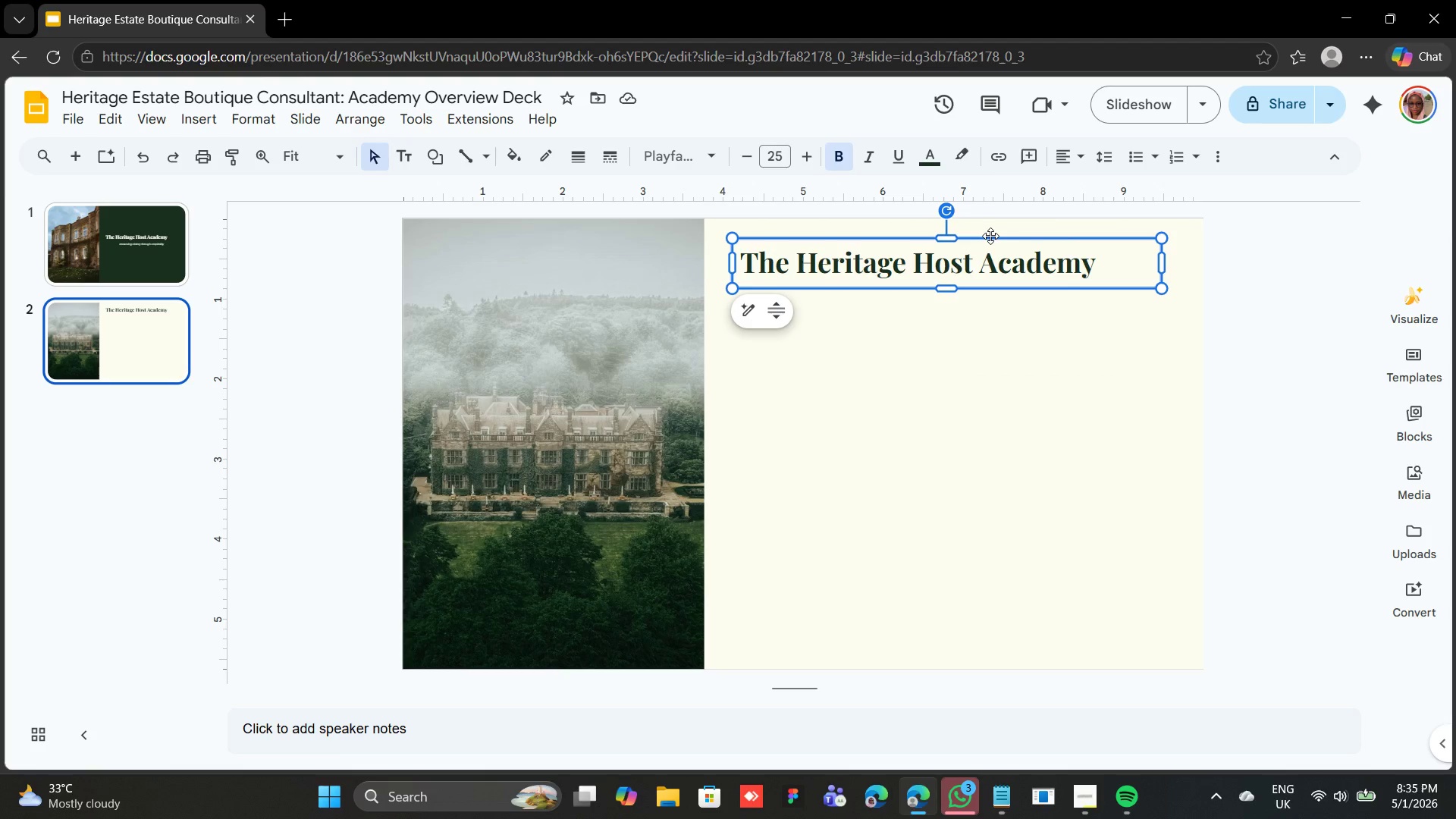 
wait(10.23)
 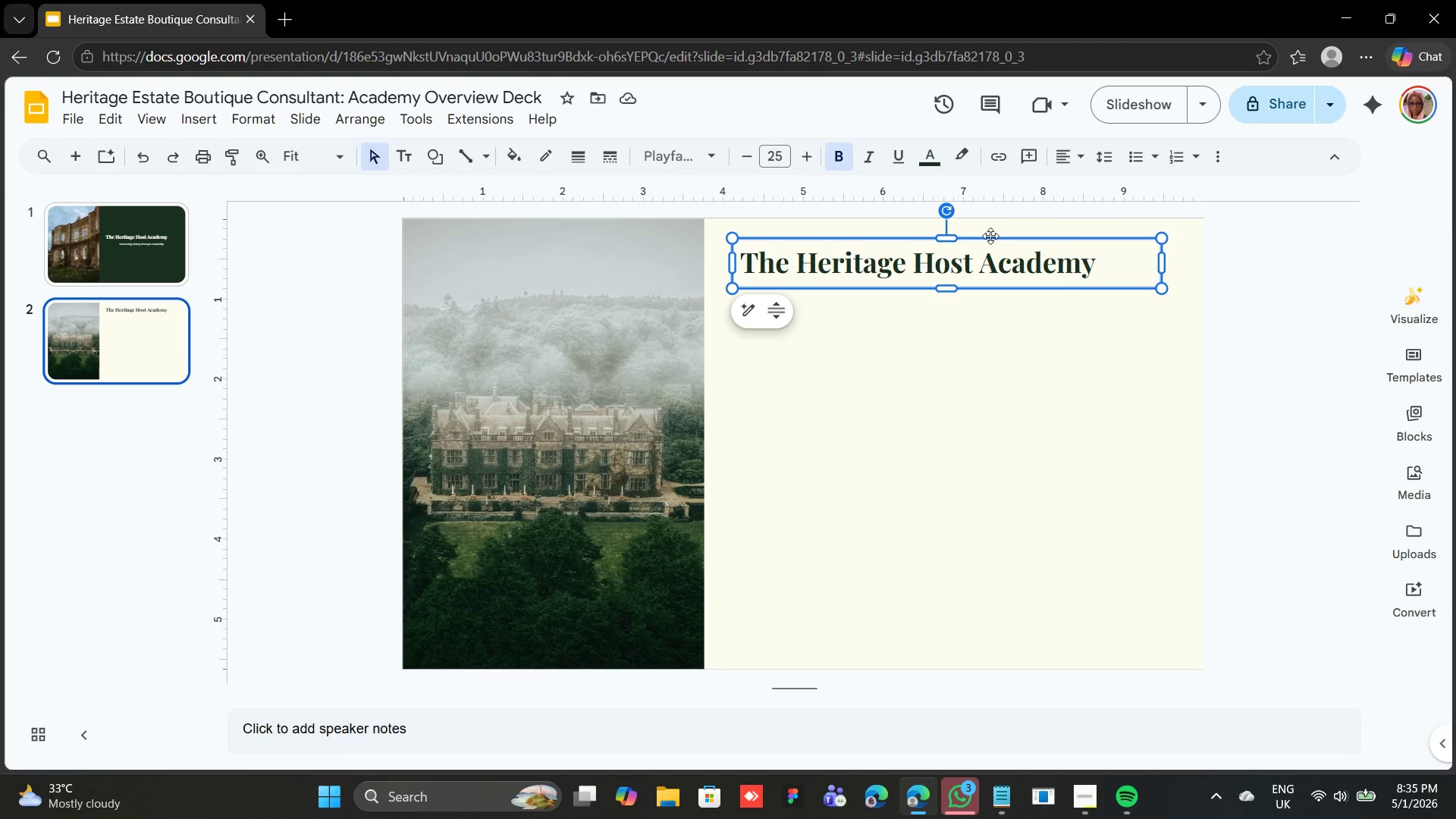 
double_click([966, 266])
 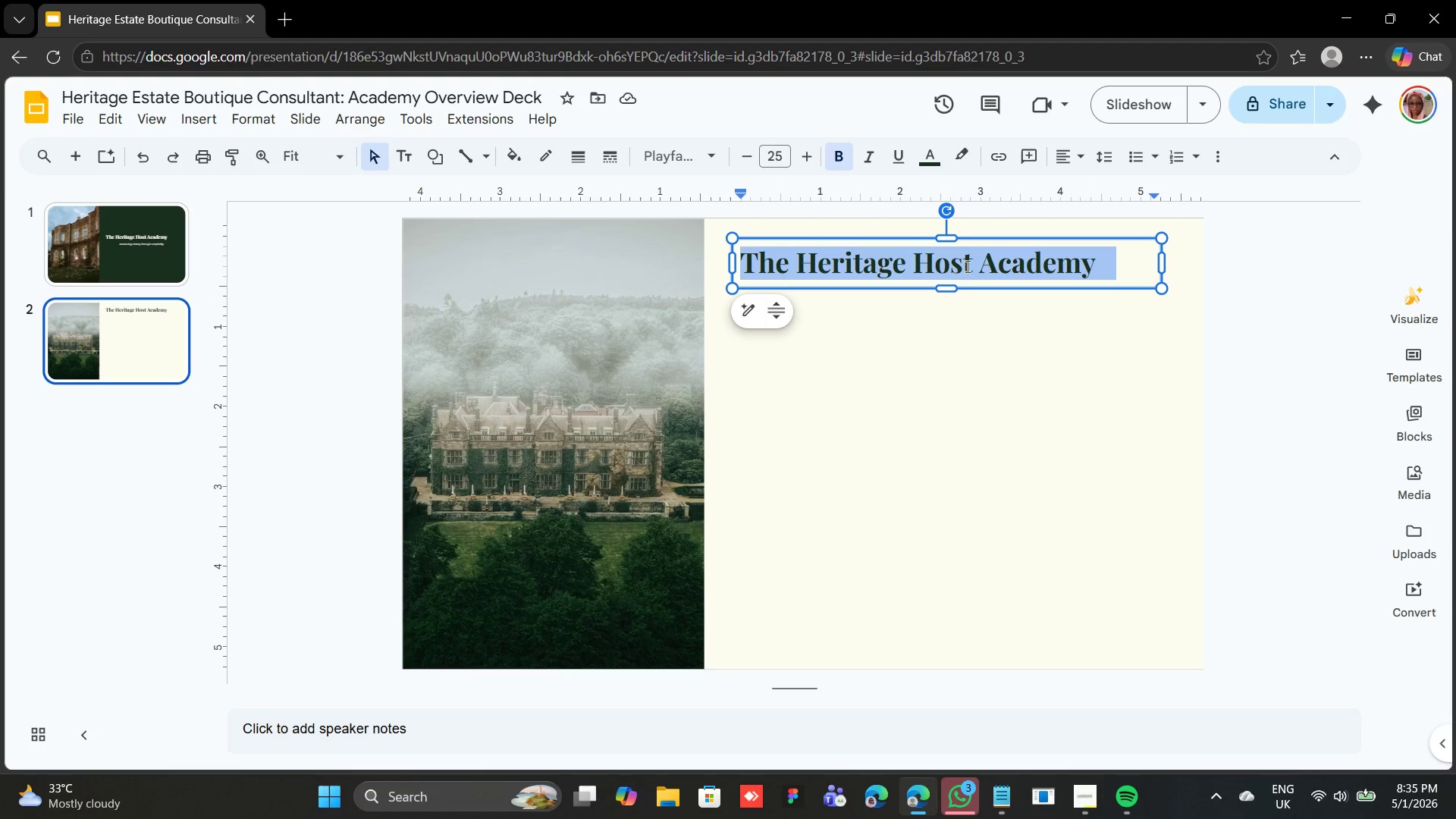 
triple_click([966, 266])
 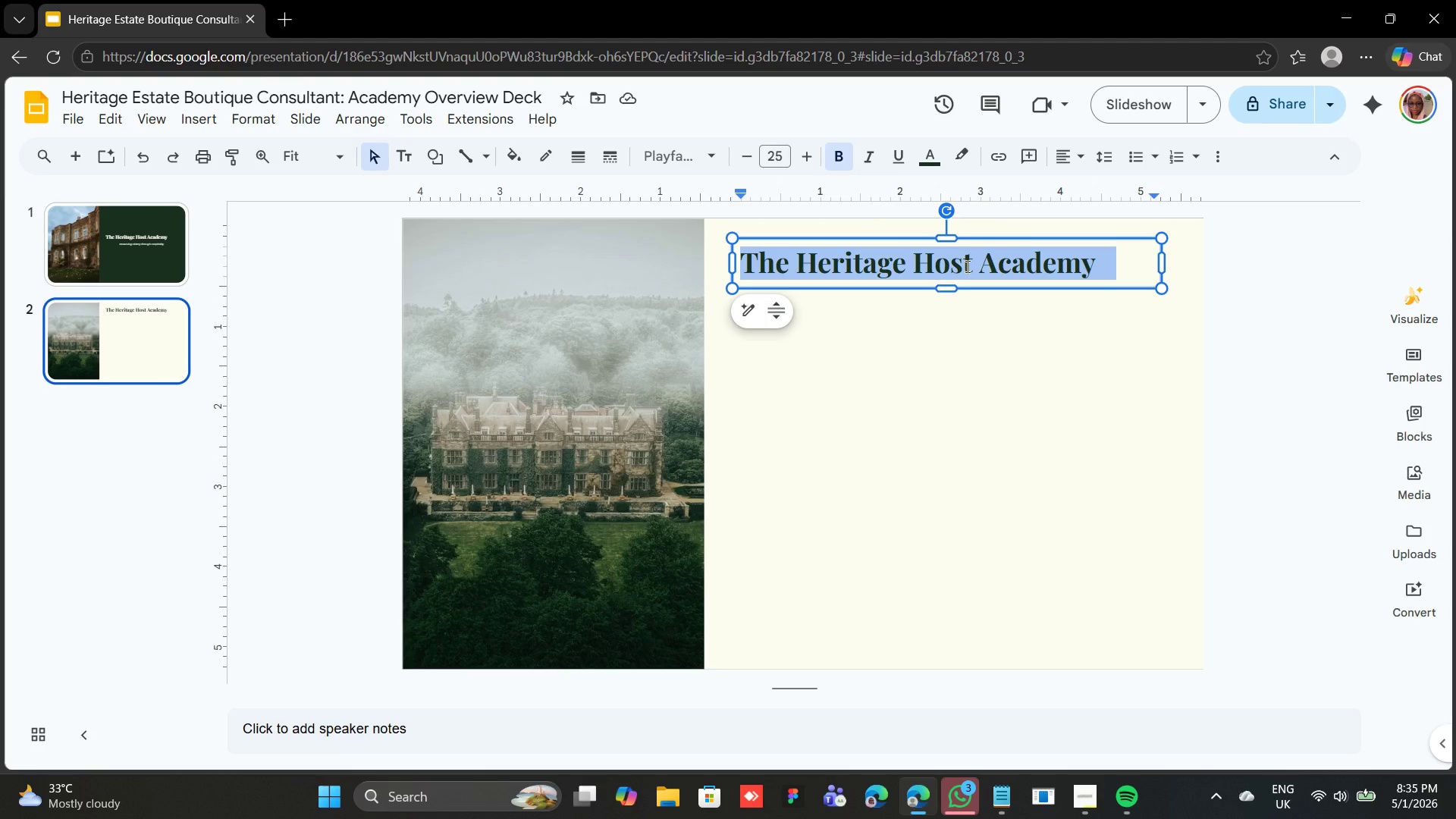 
wait(7.99)
 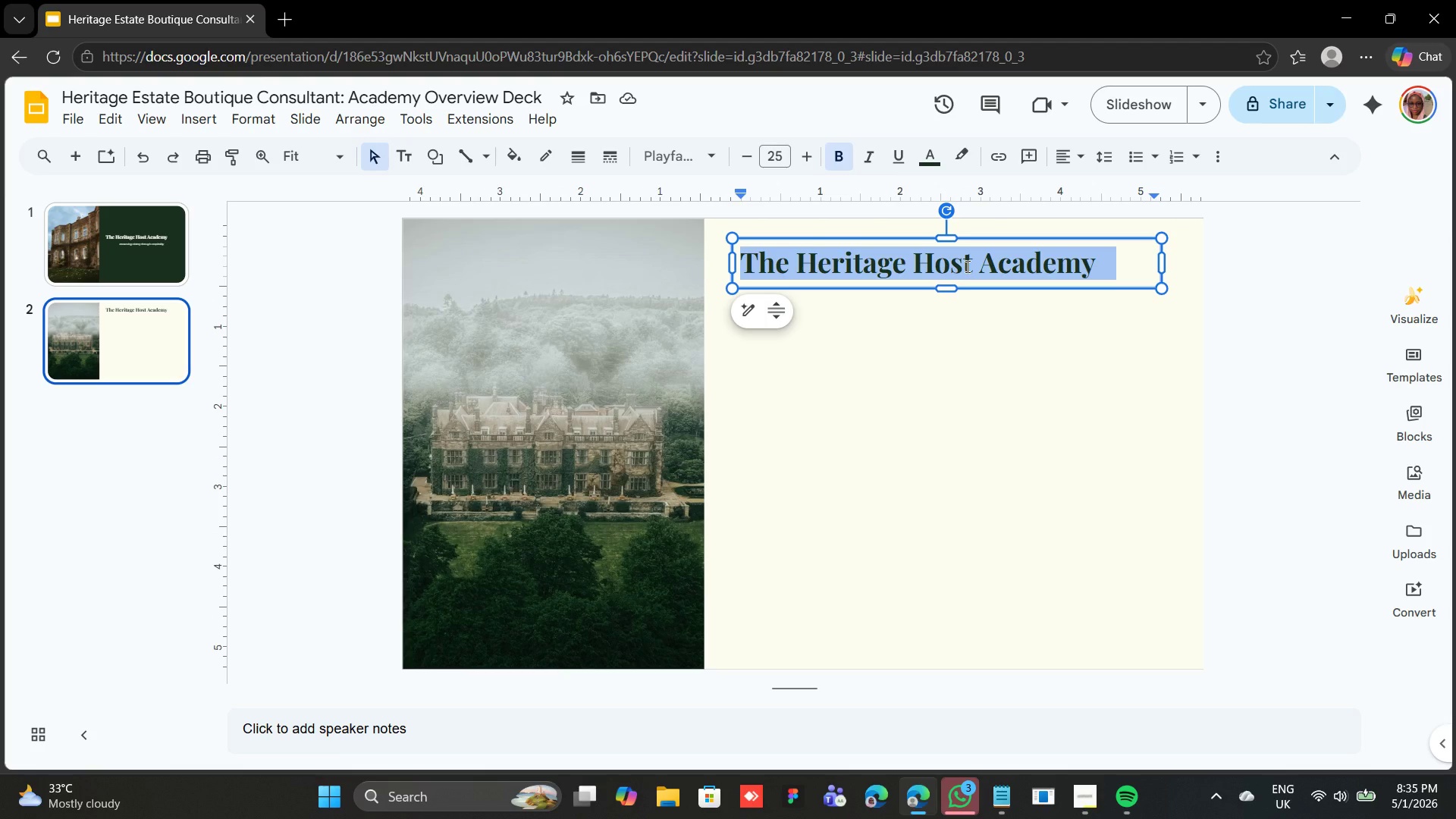 
type(The Cost of History b)
key(Backspace)
type(vc )
key(Backspace)
key(Backspace)
type(s )
key(Backspace)
type(. The Power )
 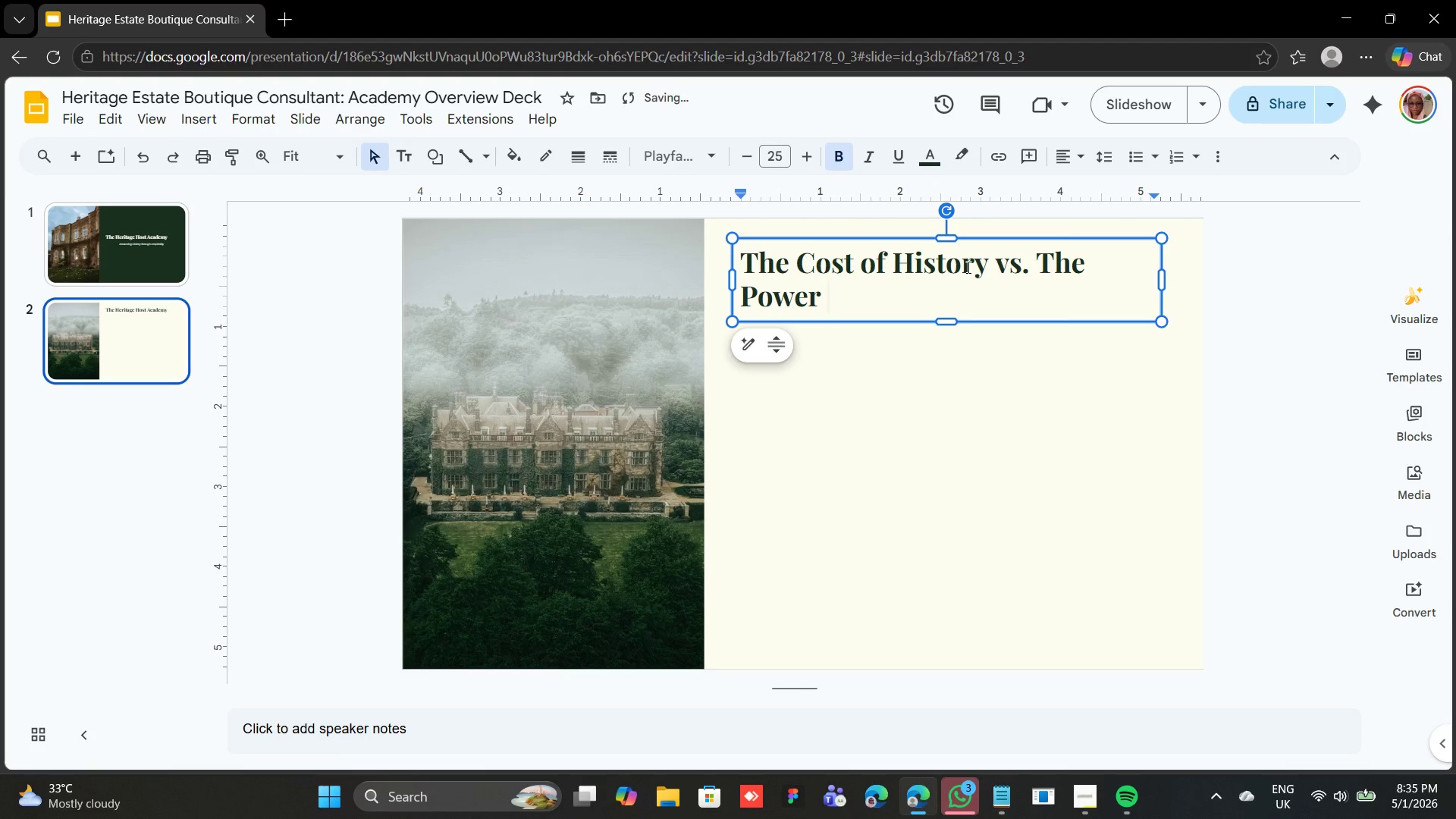 
wait(11.58)
 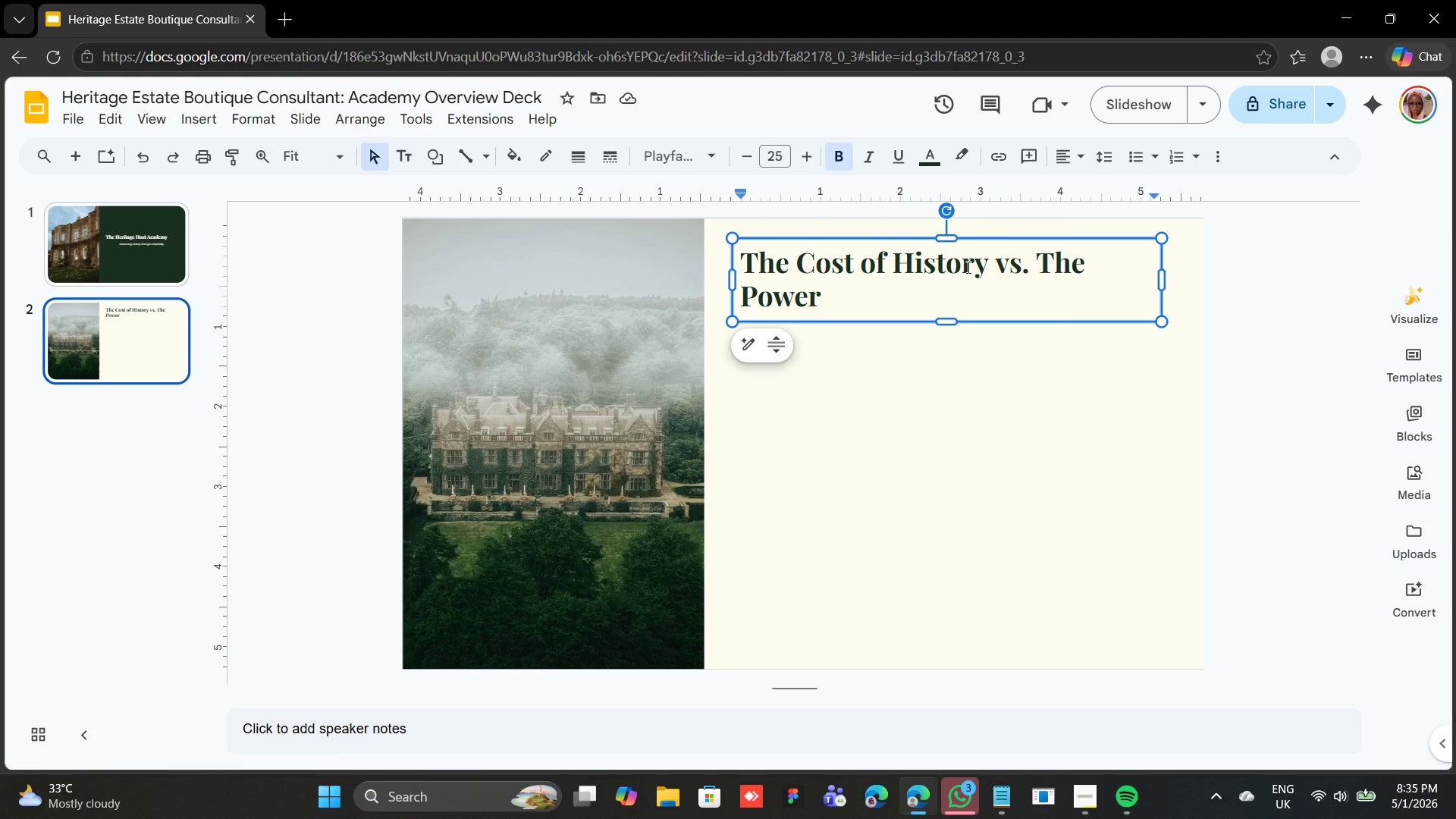 
type(of Hop)
key(Backspace)
type(spitality )
key(Backspace)
 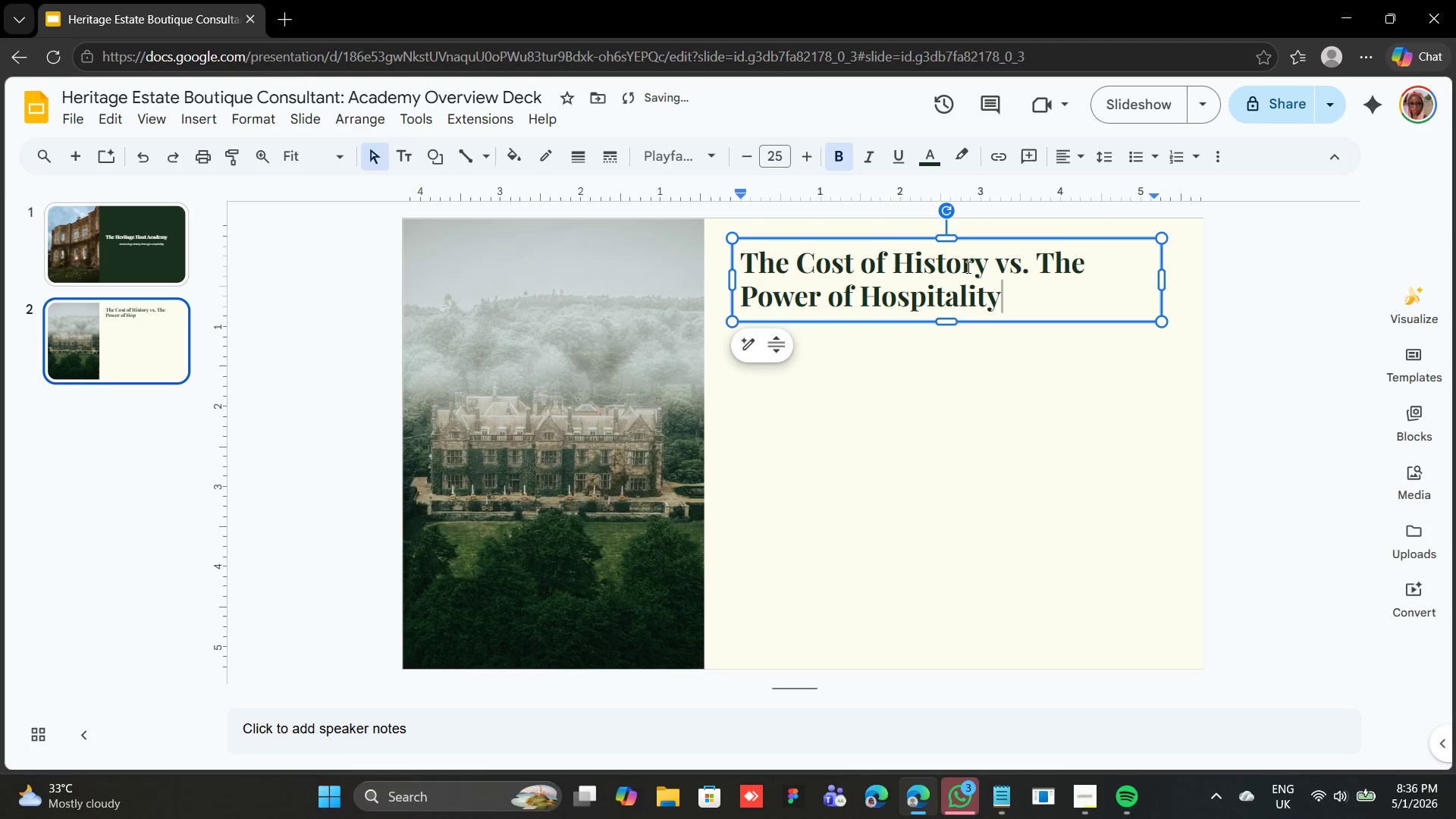 
wait(9.4)
 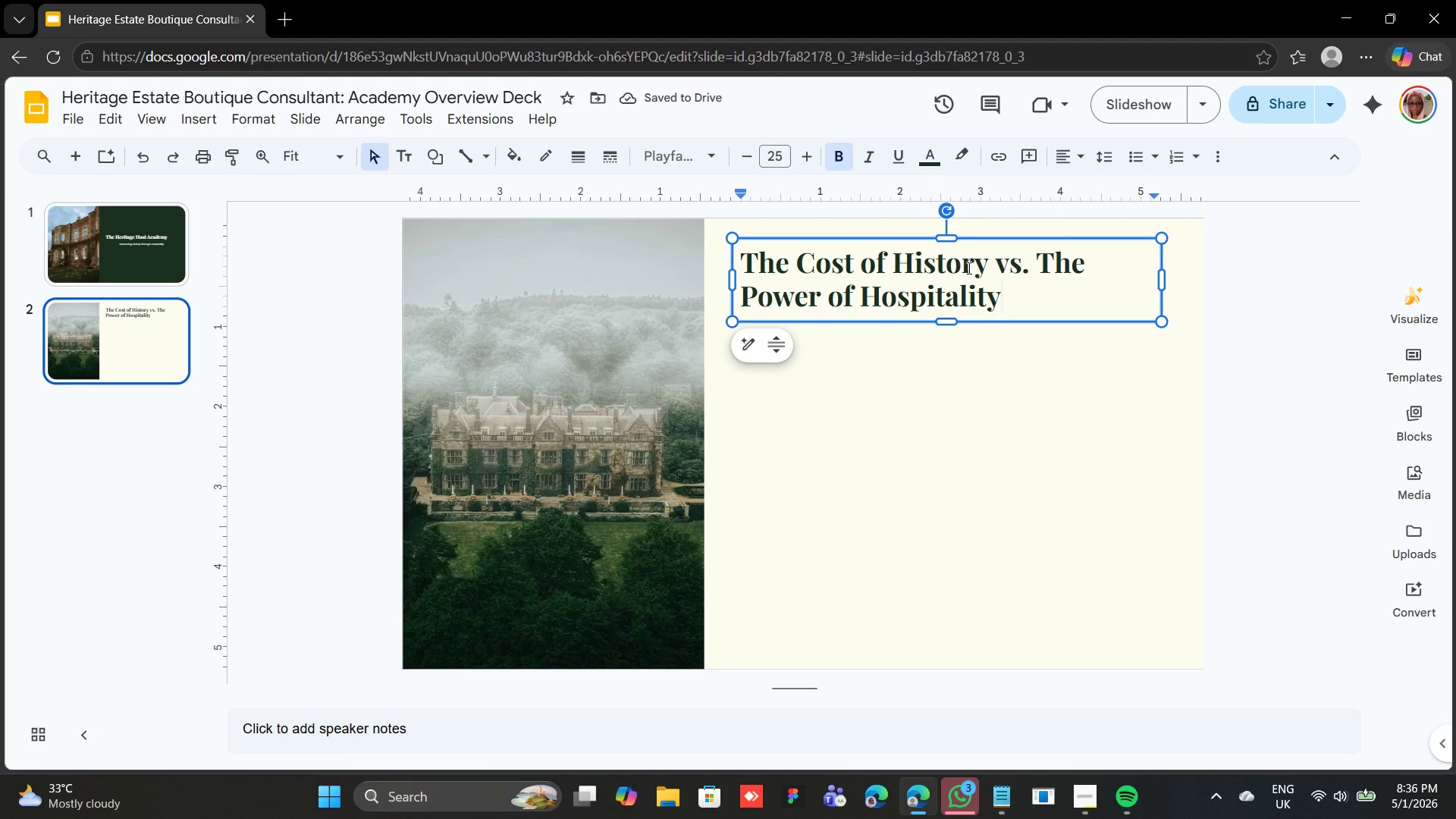 
mouse_move([1448, 12])
 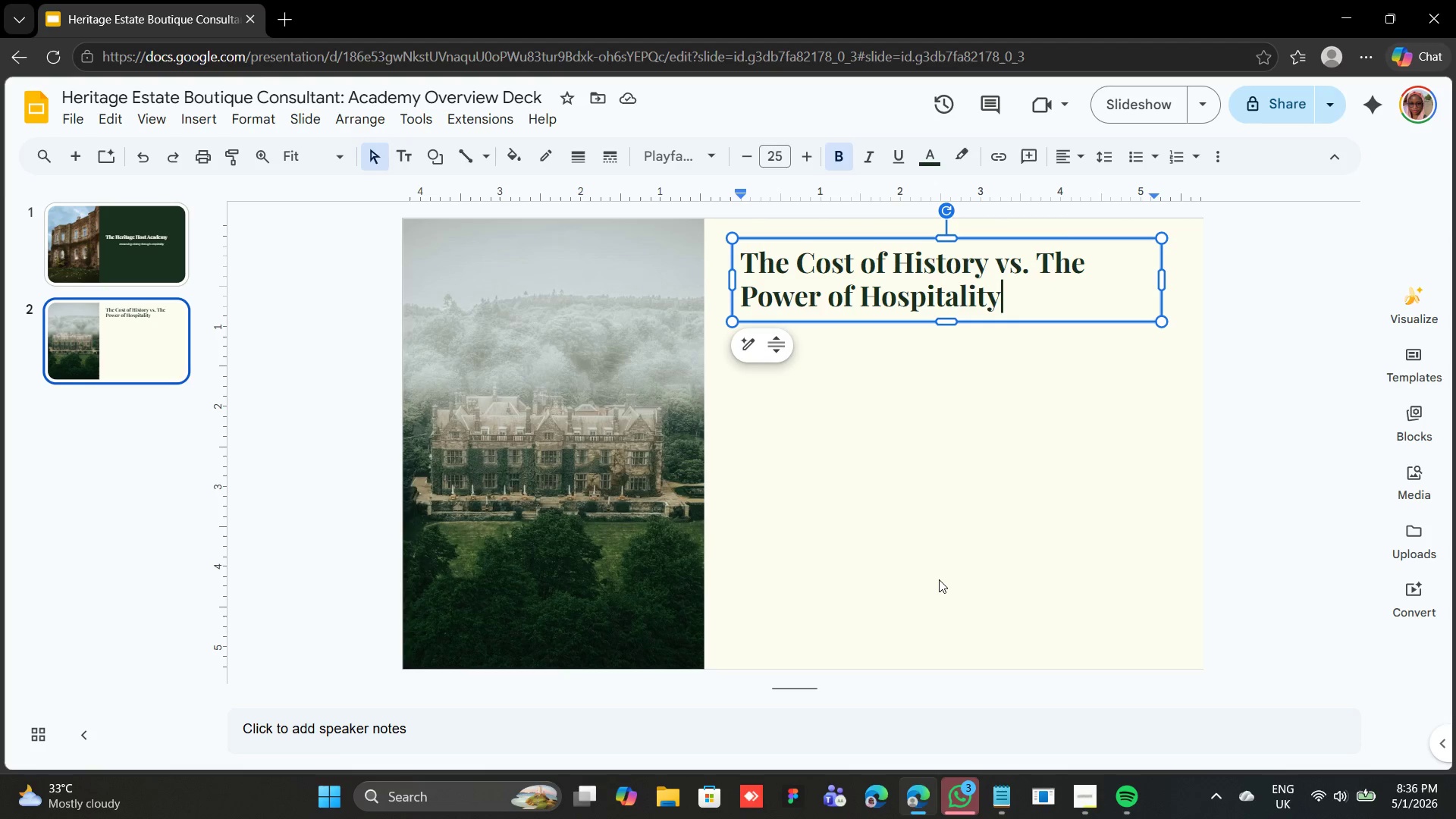 
wait(17.26)
 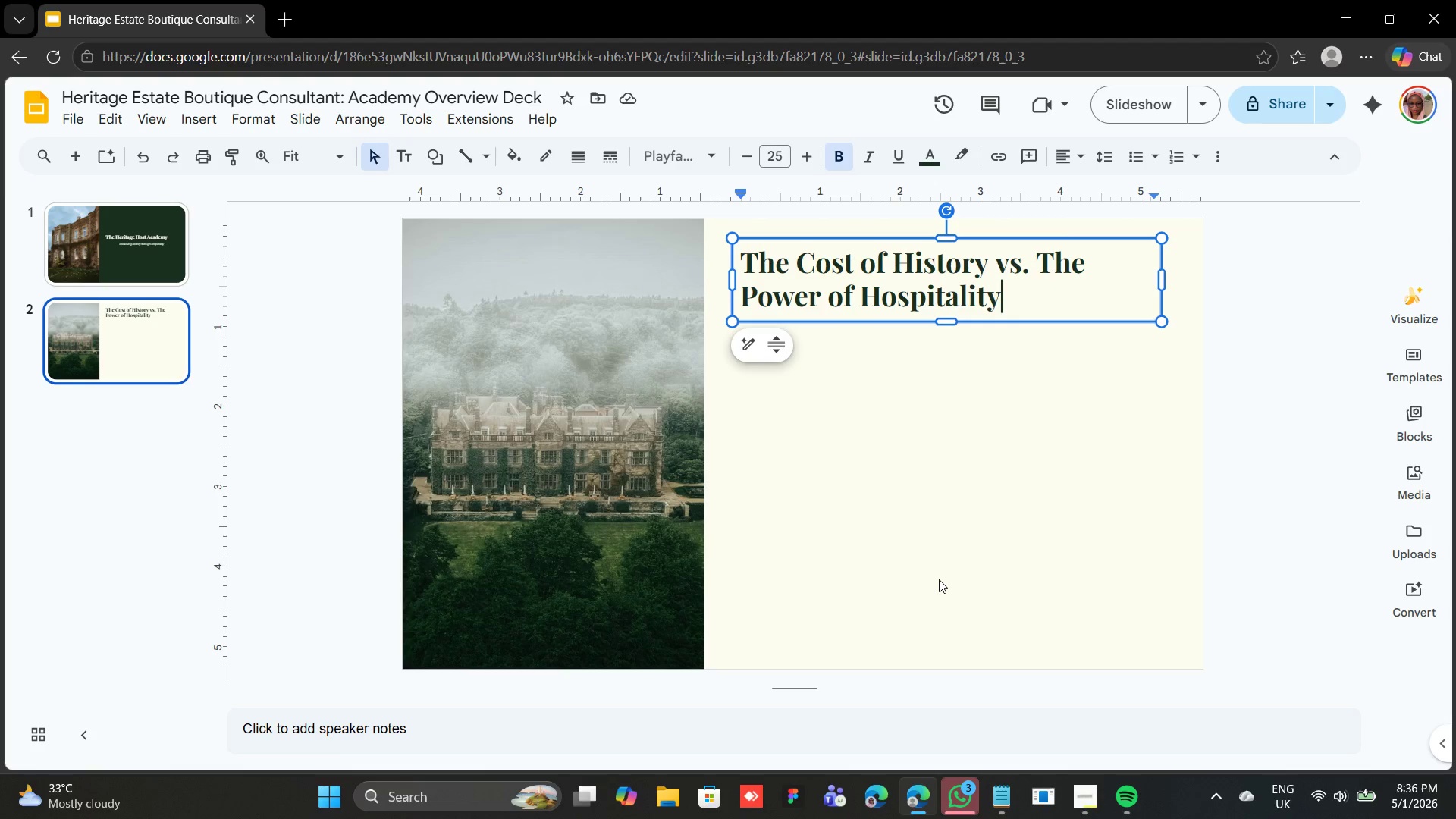 
left_click([950, 403])
 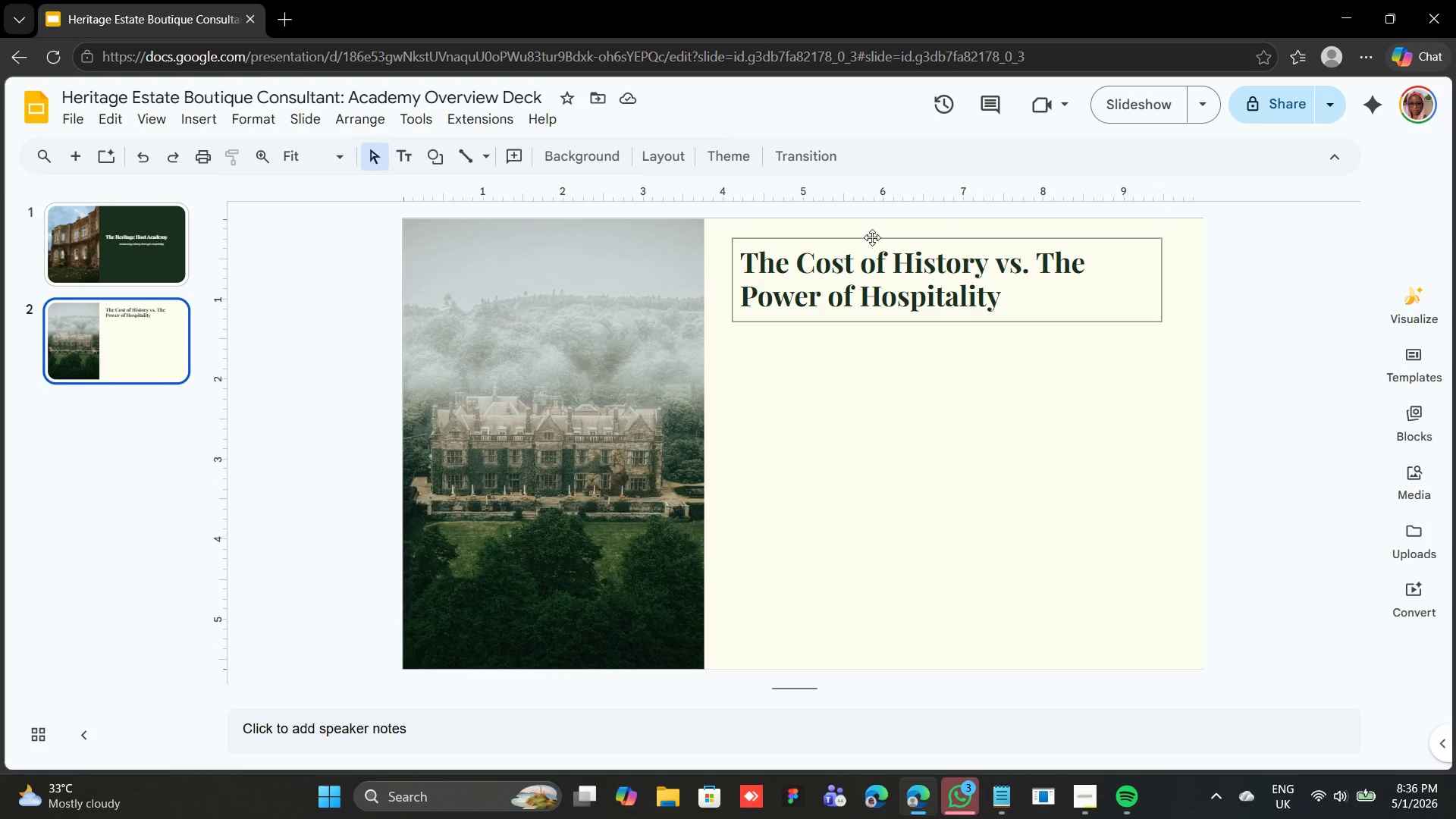 
left_click([872, 237])
 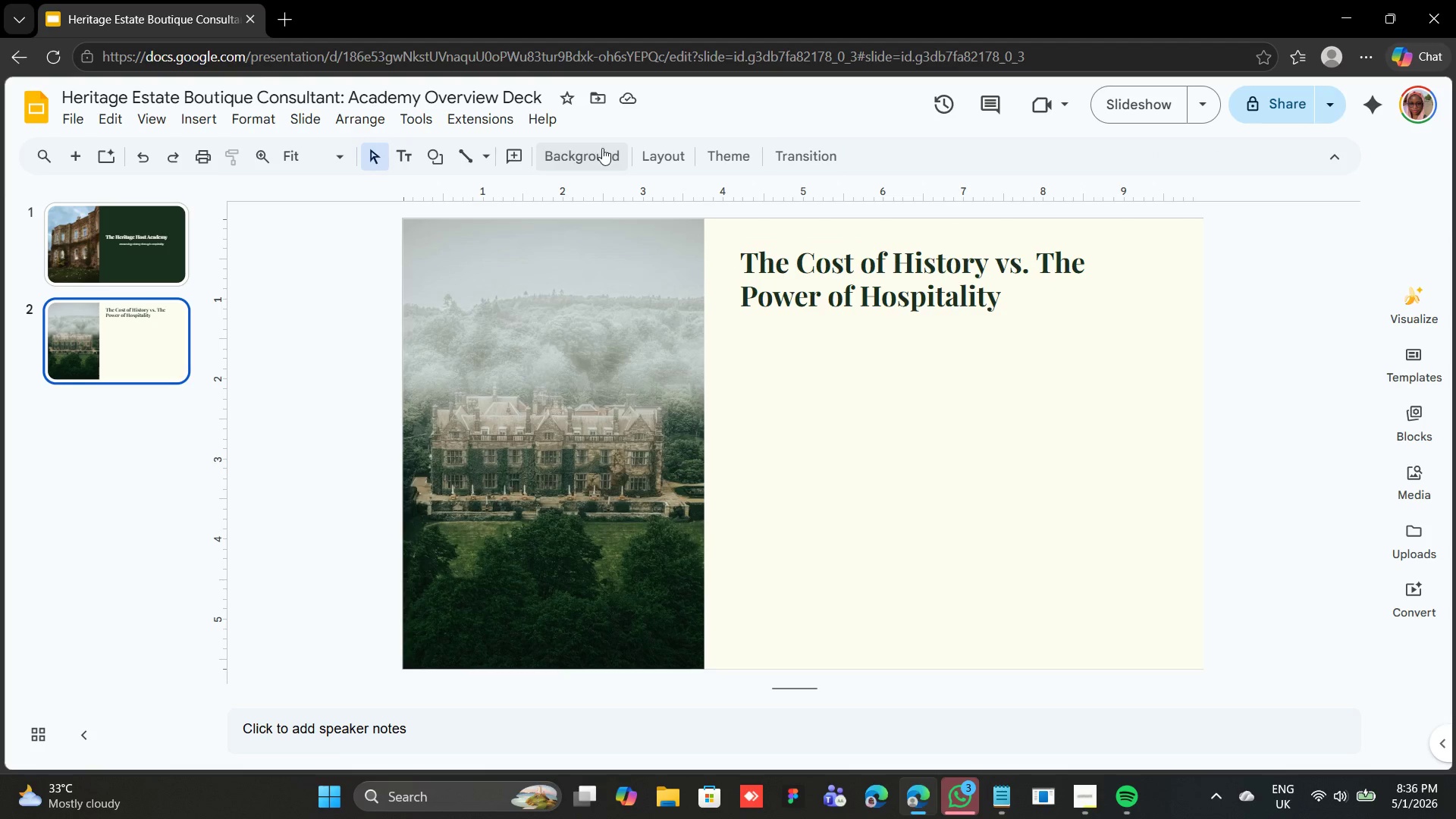 
wait(6.03)
 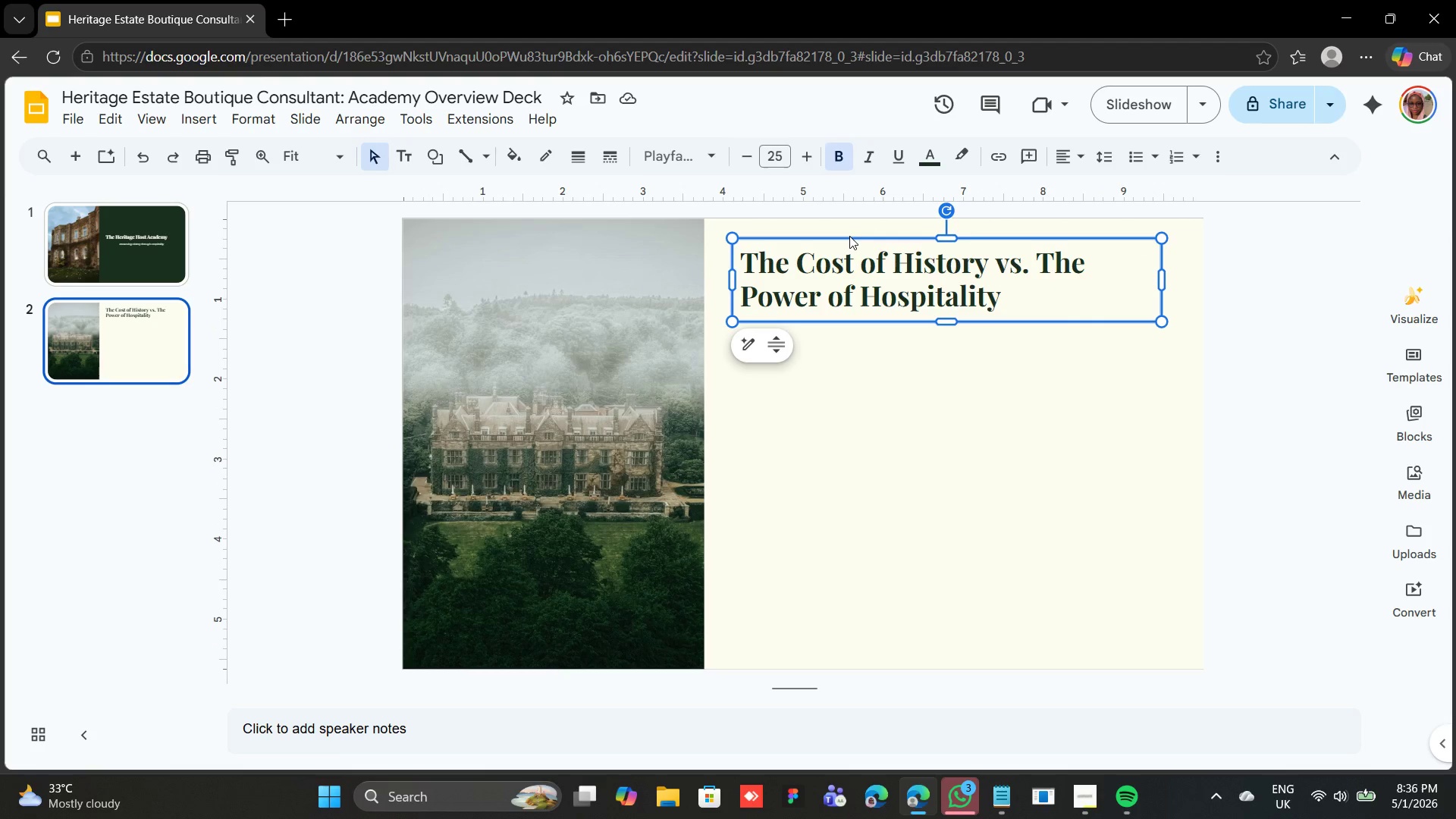 
left_click([431, 152])
 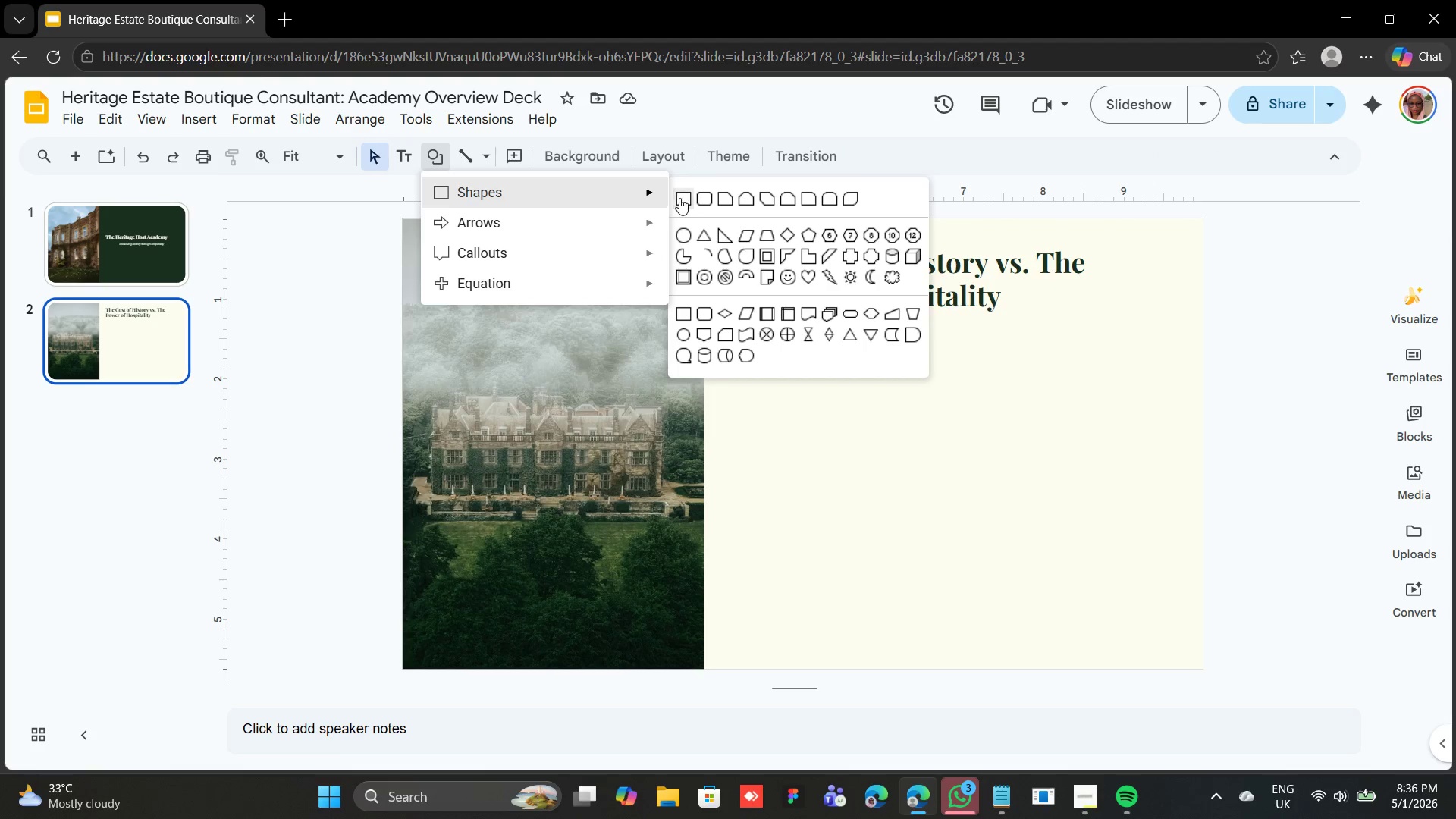 
left_click([682, 198])
 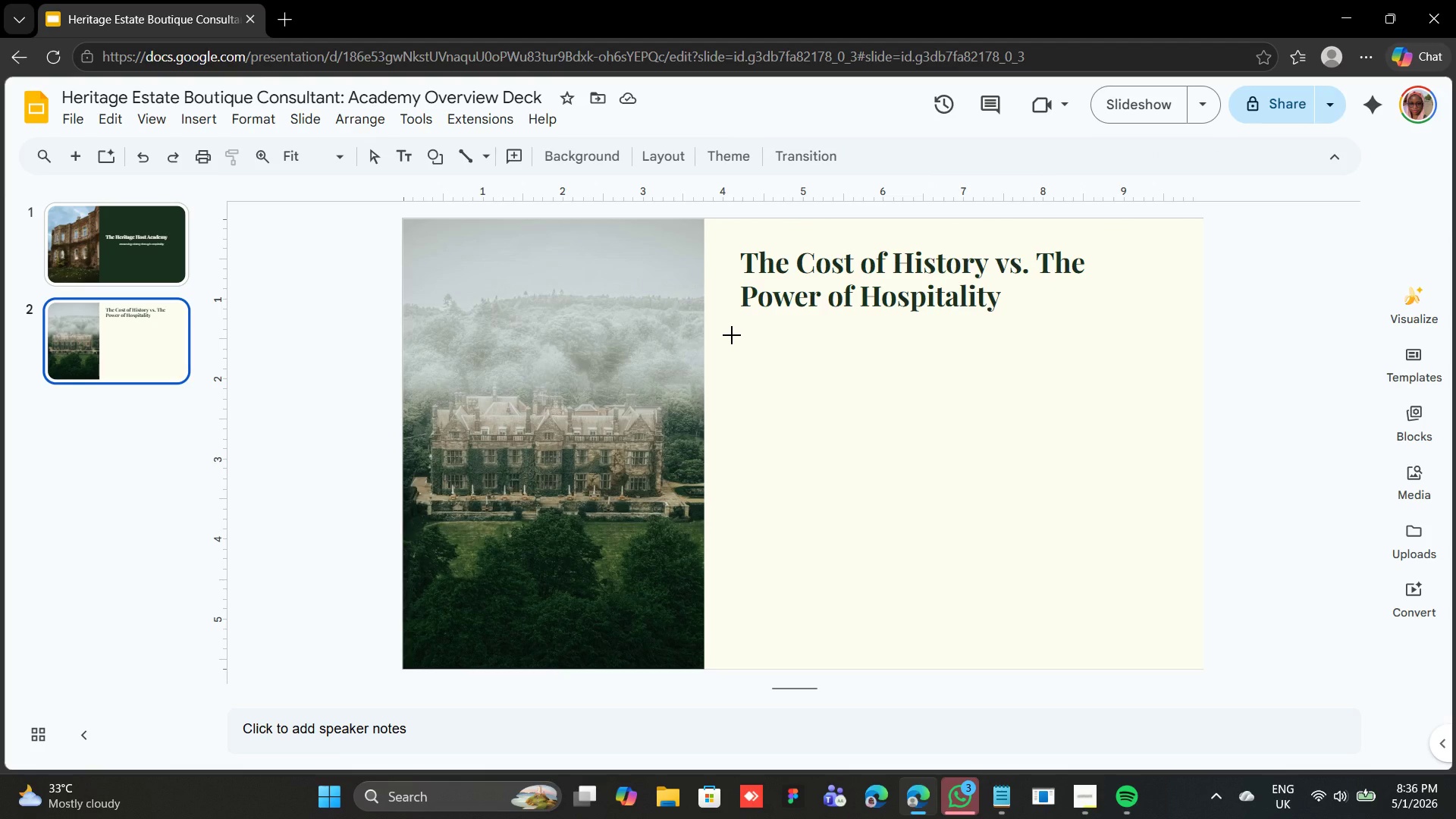 
left_click_drag(start_coordinate=[732, 335], to_coordinate=[966, 645])
 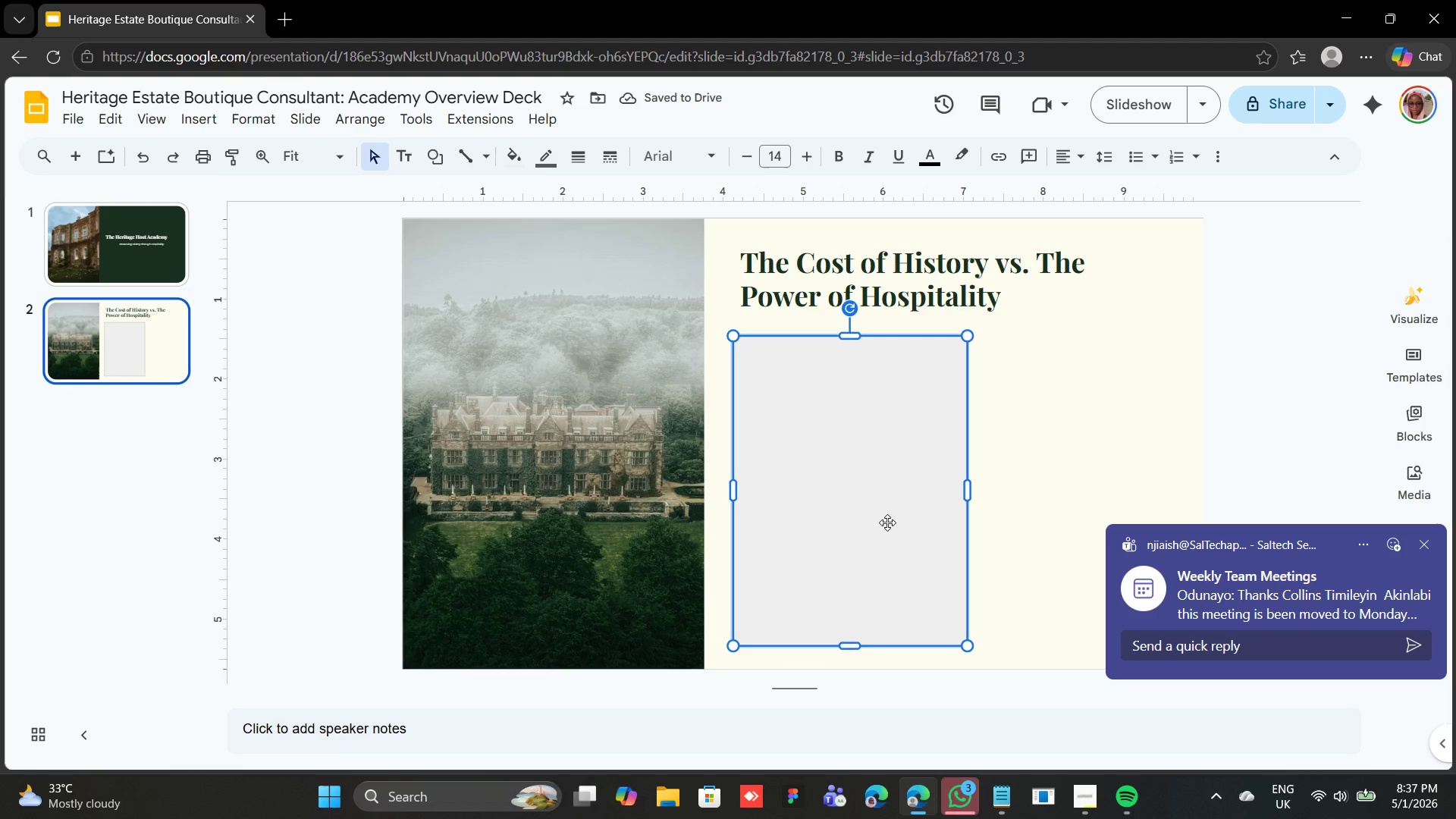 
left_click_drag(start_coordinate=[849, 515], to_coordinate=[852, 504])
 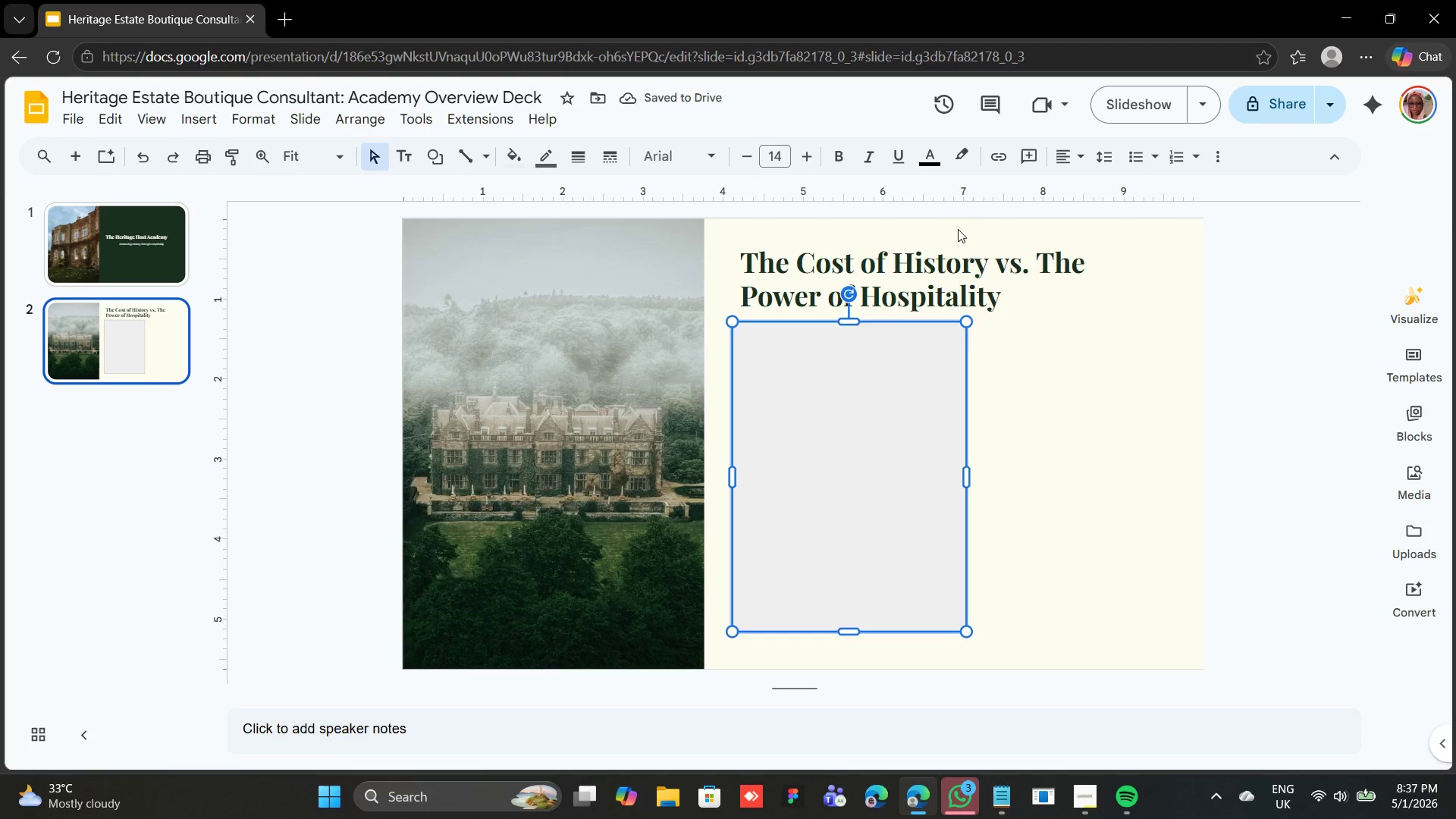 
key(Shift+ArrowDown)
 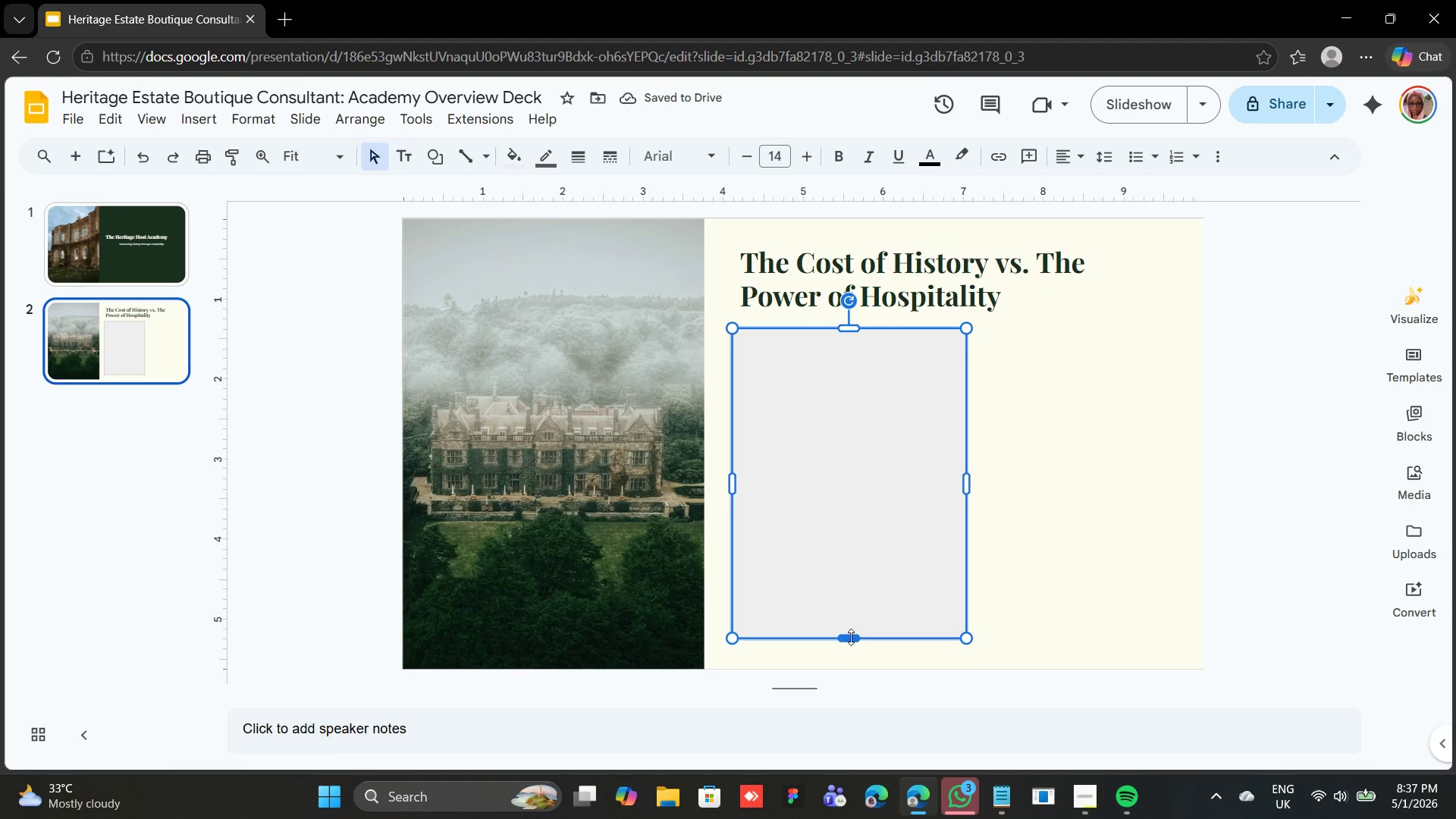 
left_click_drag(start_coordinate=[849, 635], to_coordinate=[845, 645])
 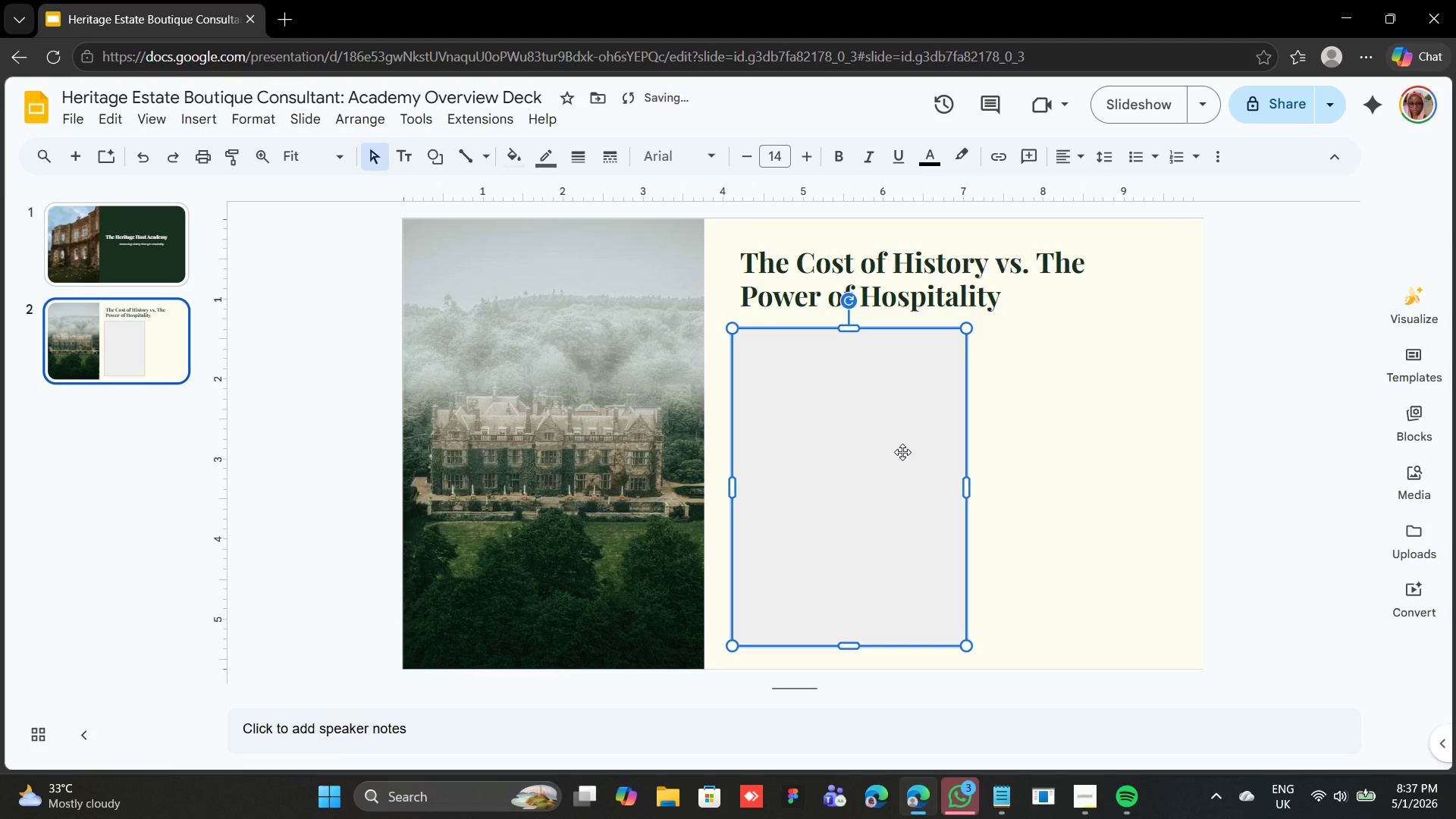 
key(Control+ControlRight)
 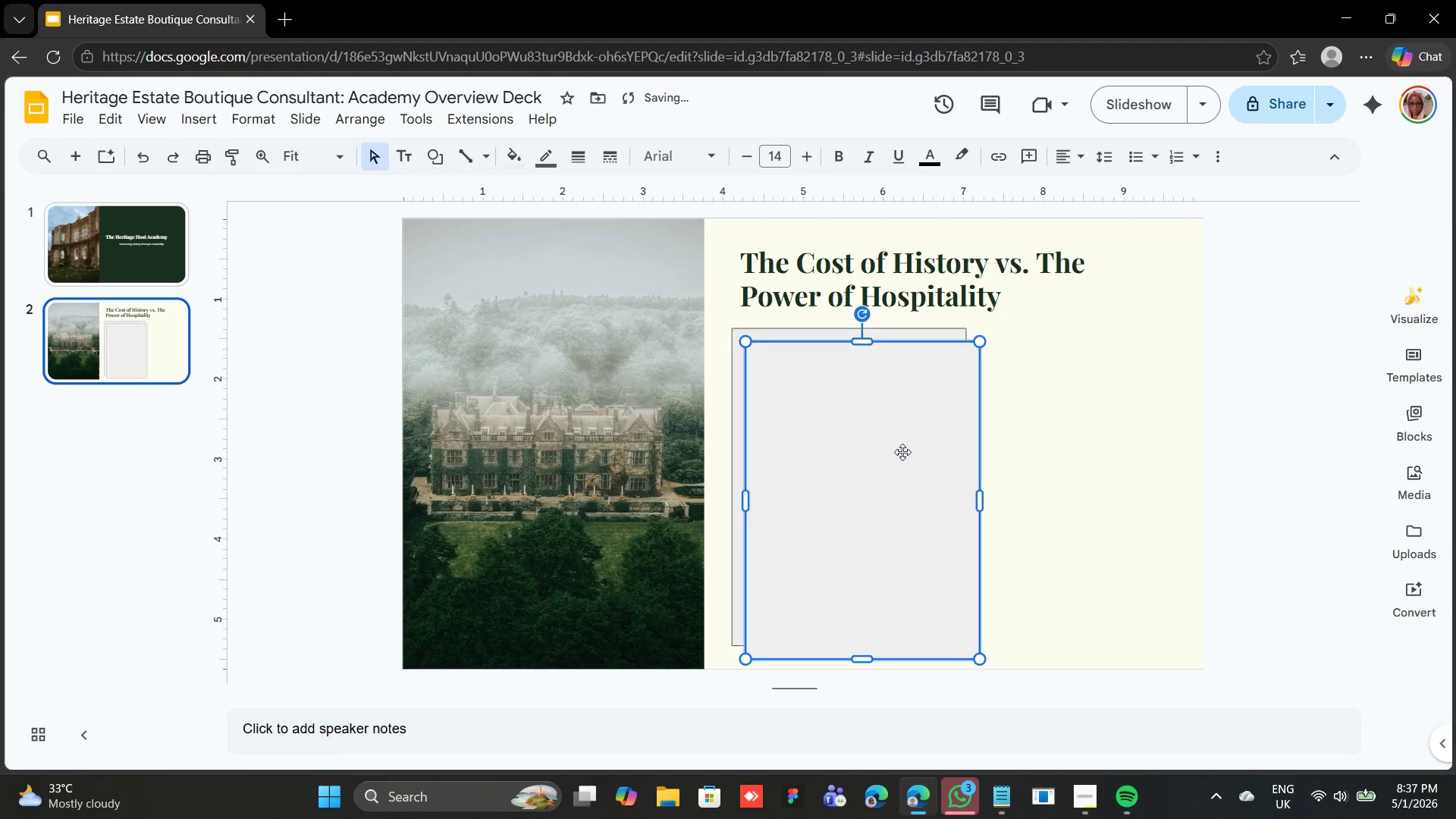 
key(Control+D)
 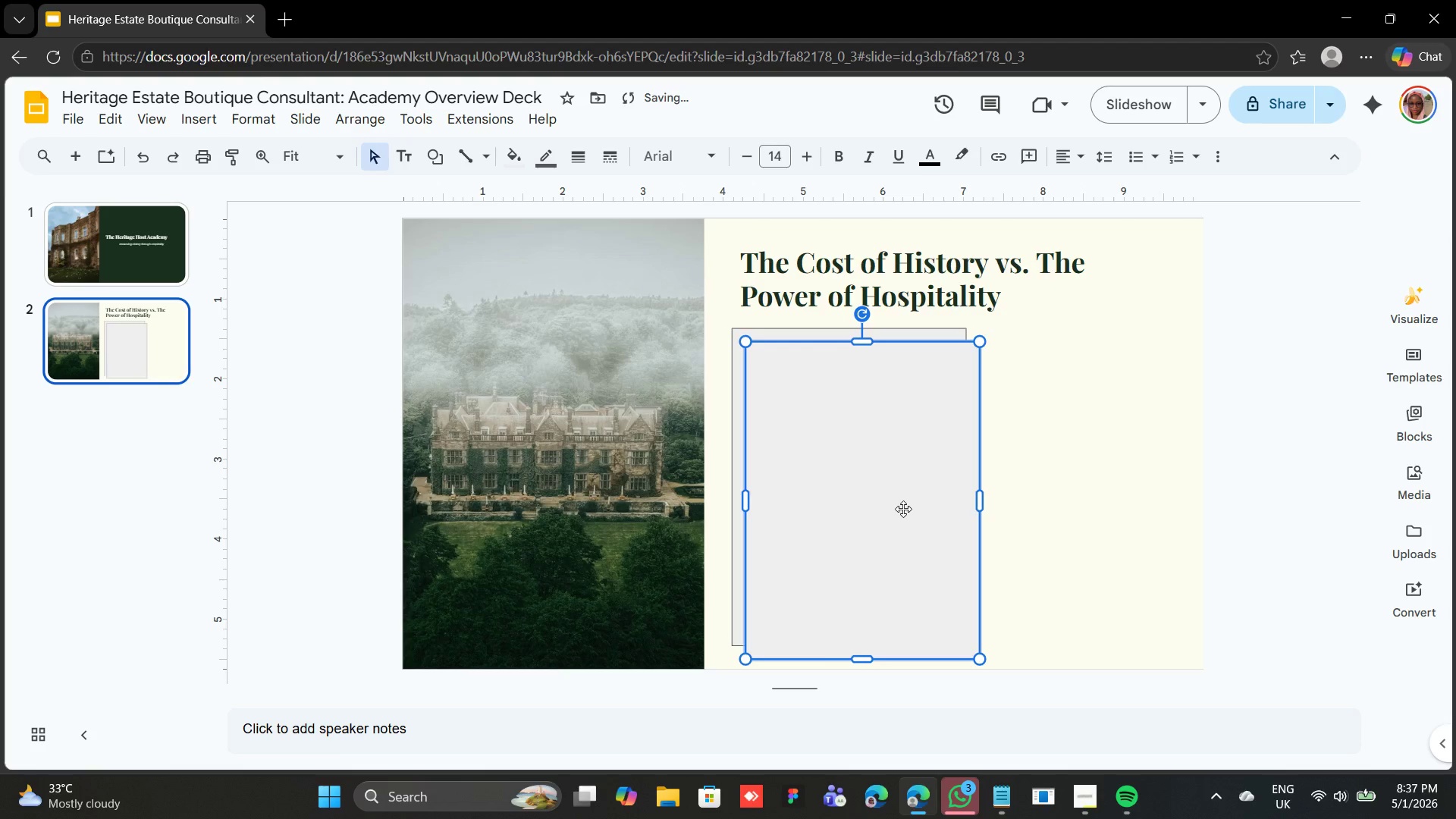 
left_click_drag(start_coordinate=[877, 499], to_coordinate=[1116, 485])
 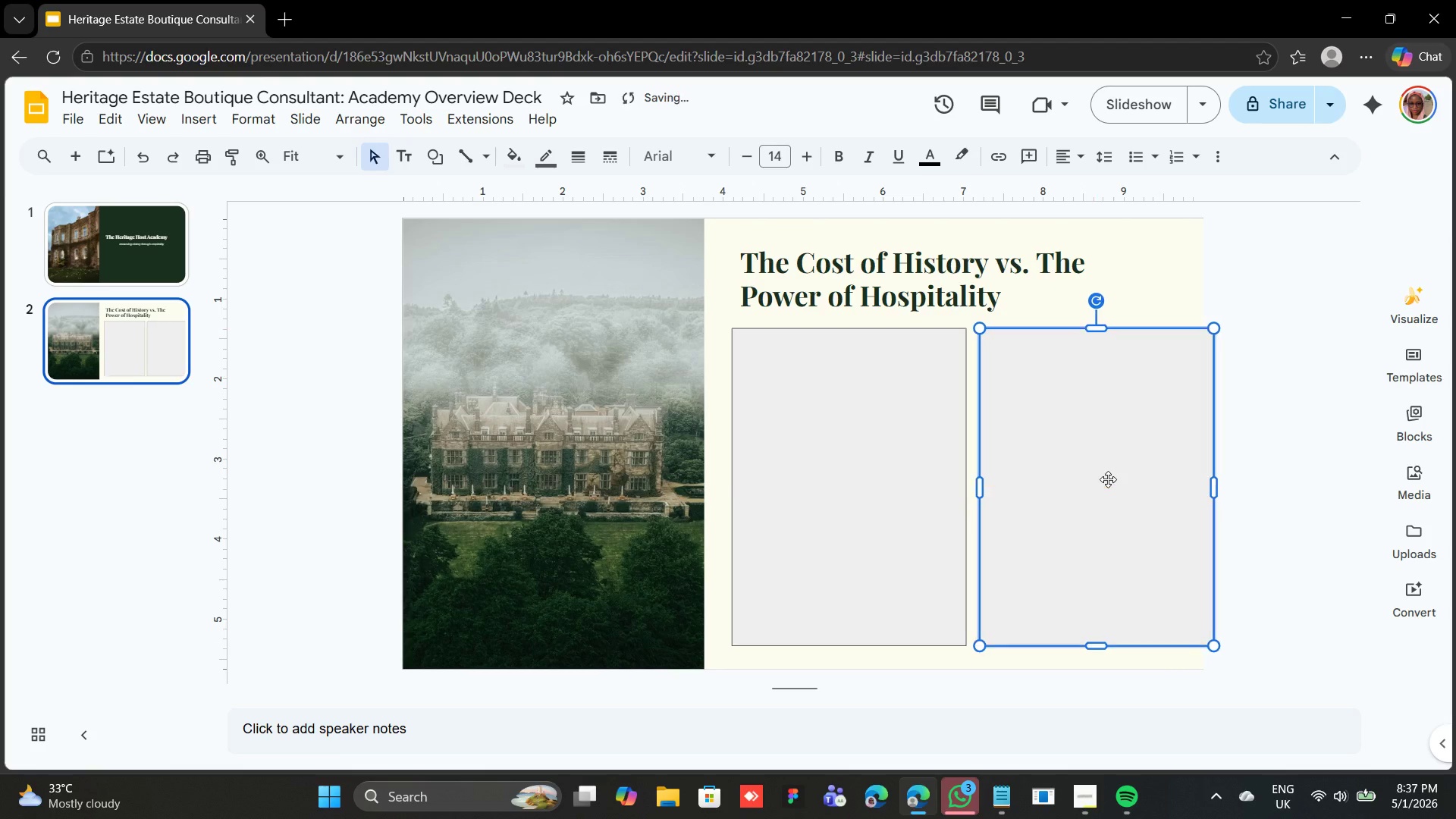 
wait(5.73)
 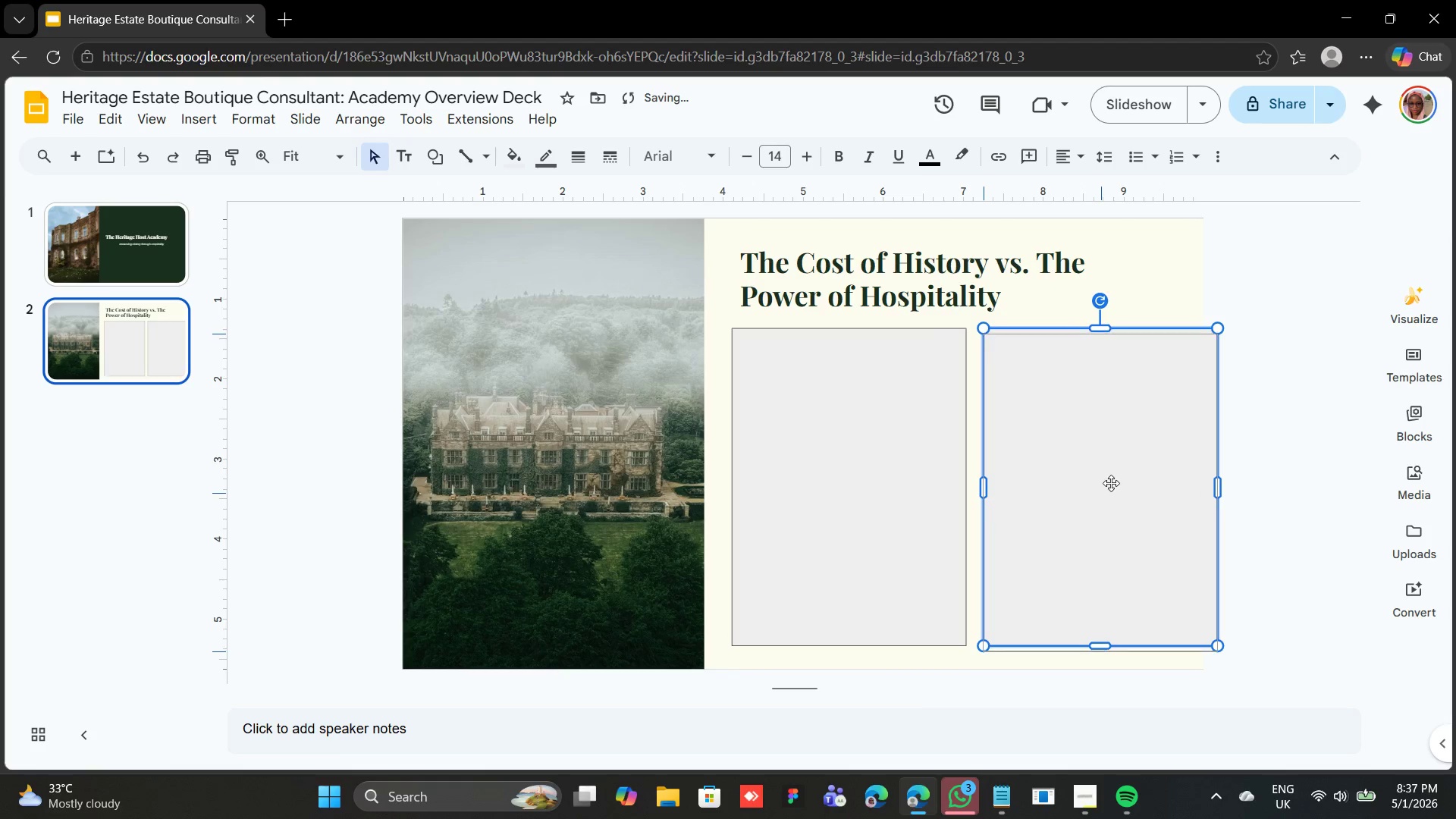 
hold_key(key=ShiftLeft, duration=0.52)
left_click([915, 472])
 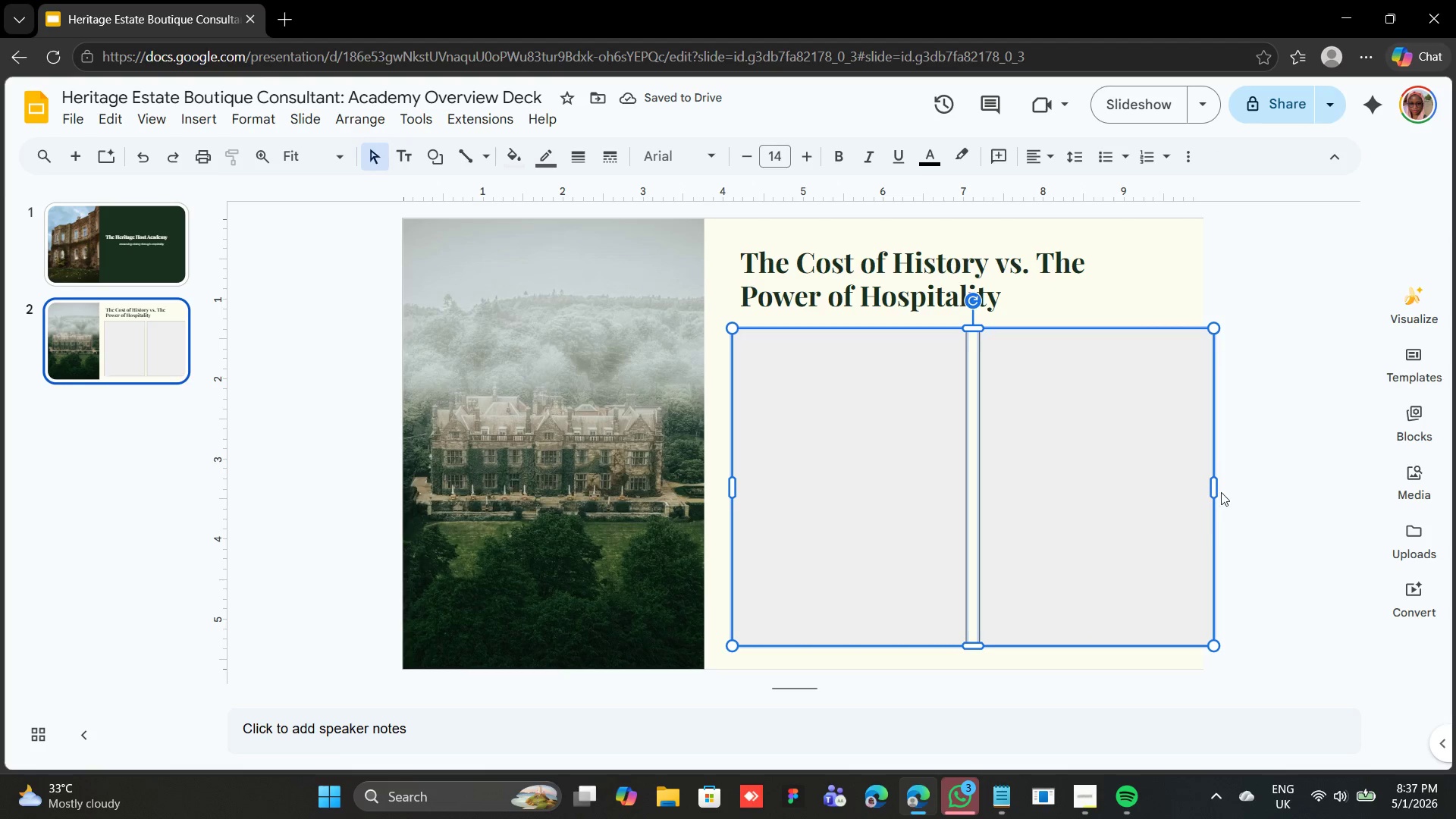 
left_click_drag(start_coordinate=[1215, 488], to_coordinate=[1160, 479])
 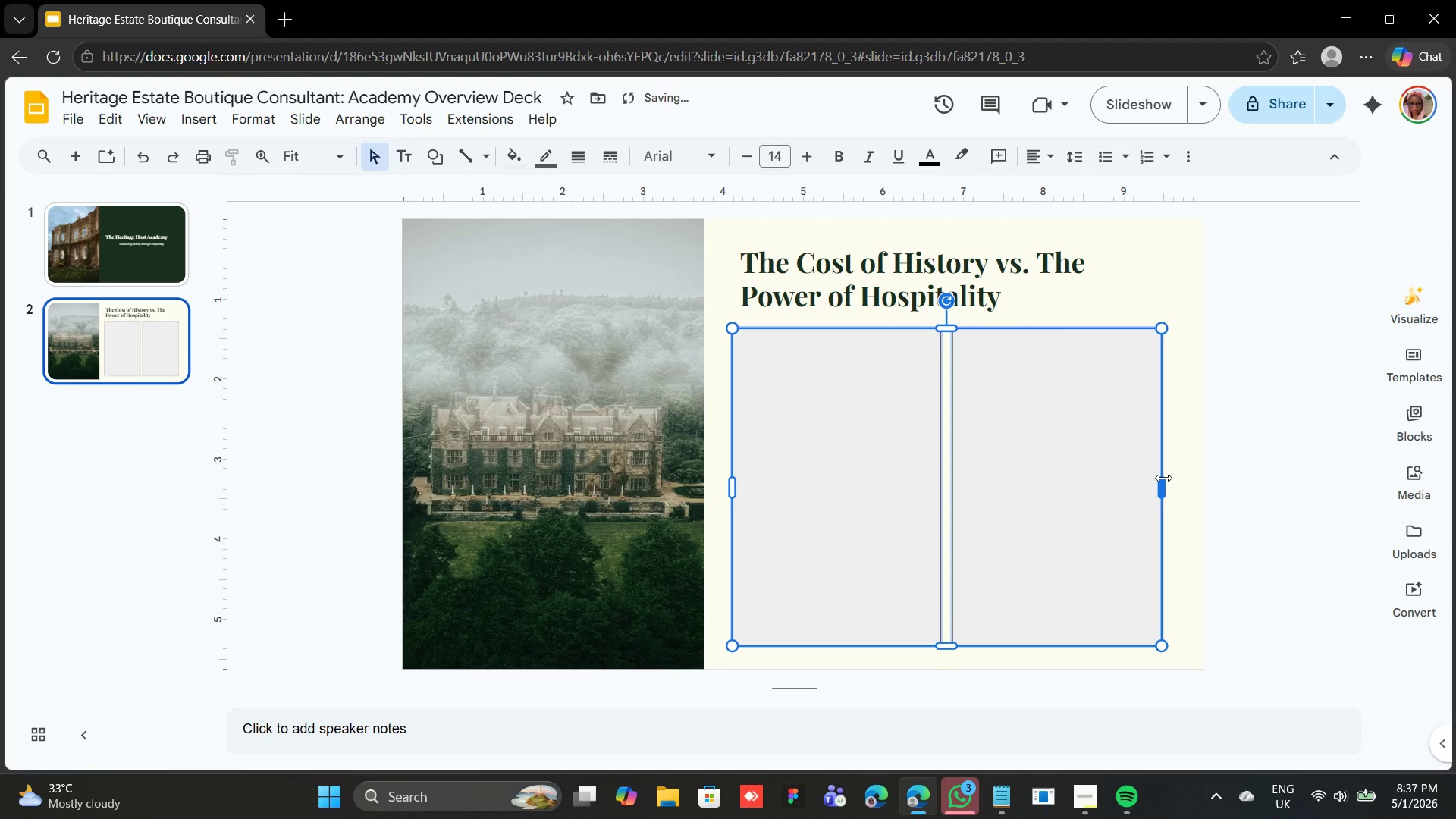 
wait(7.81)
 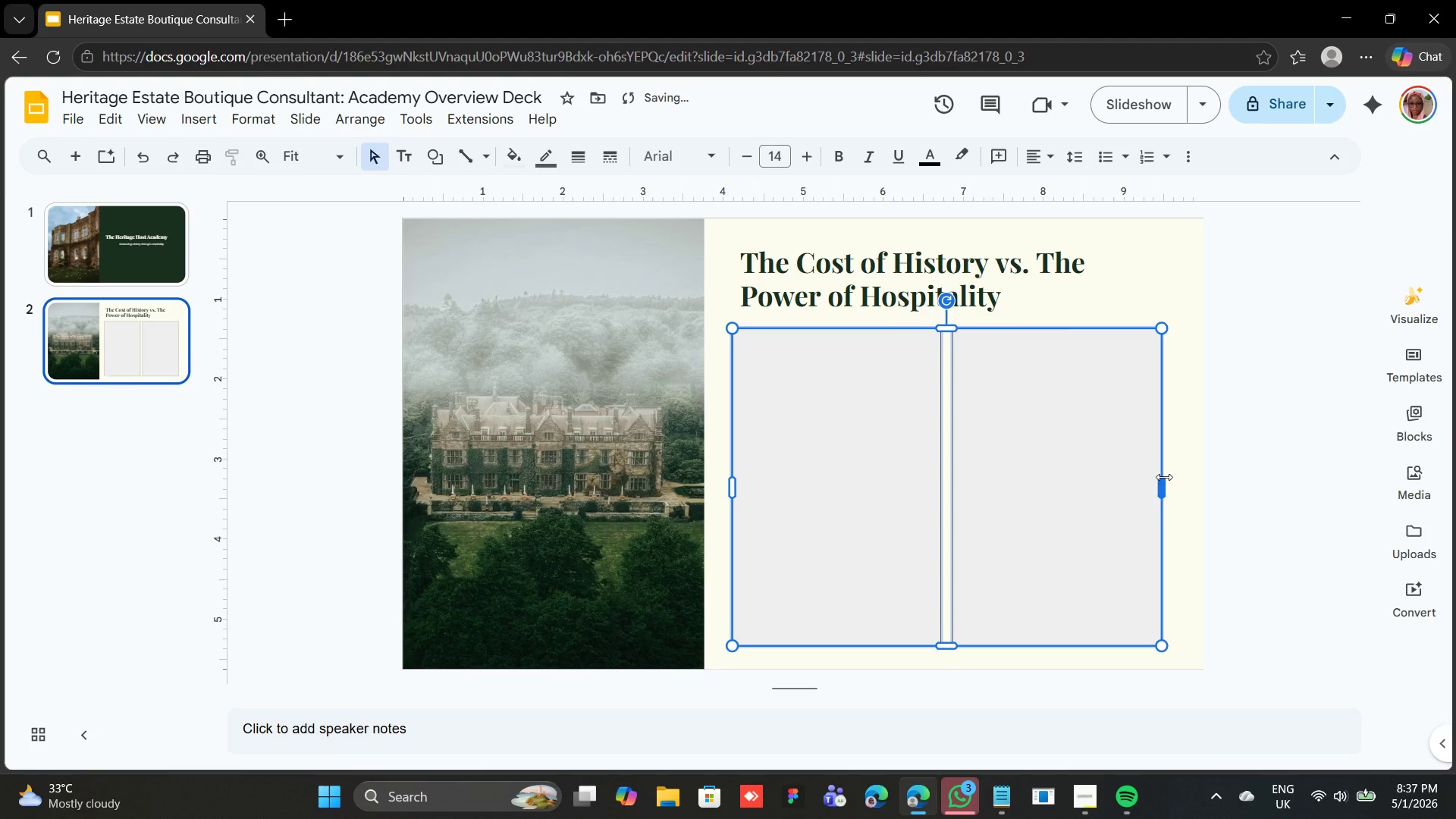 
left_click([1211, 427])
 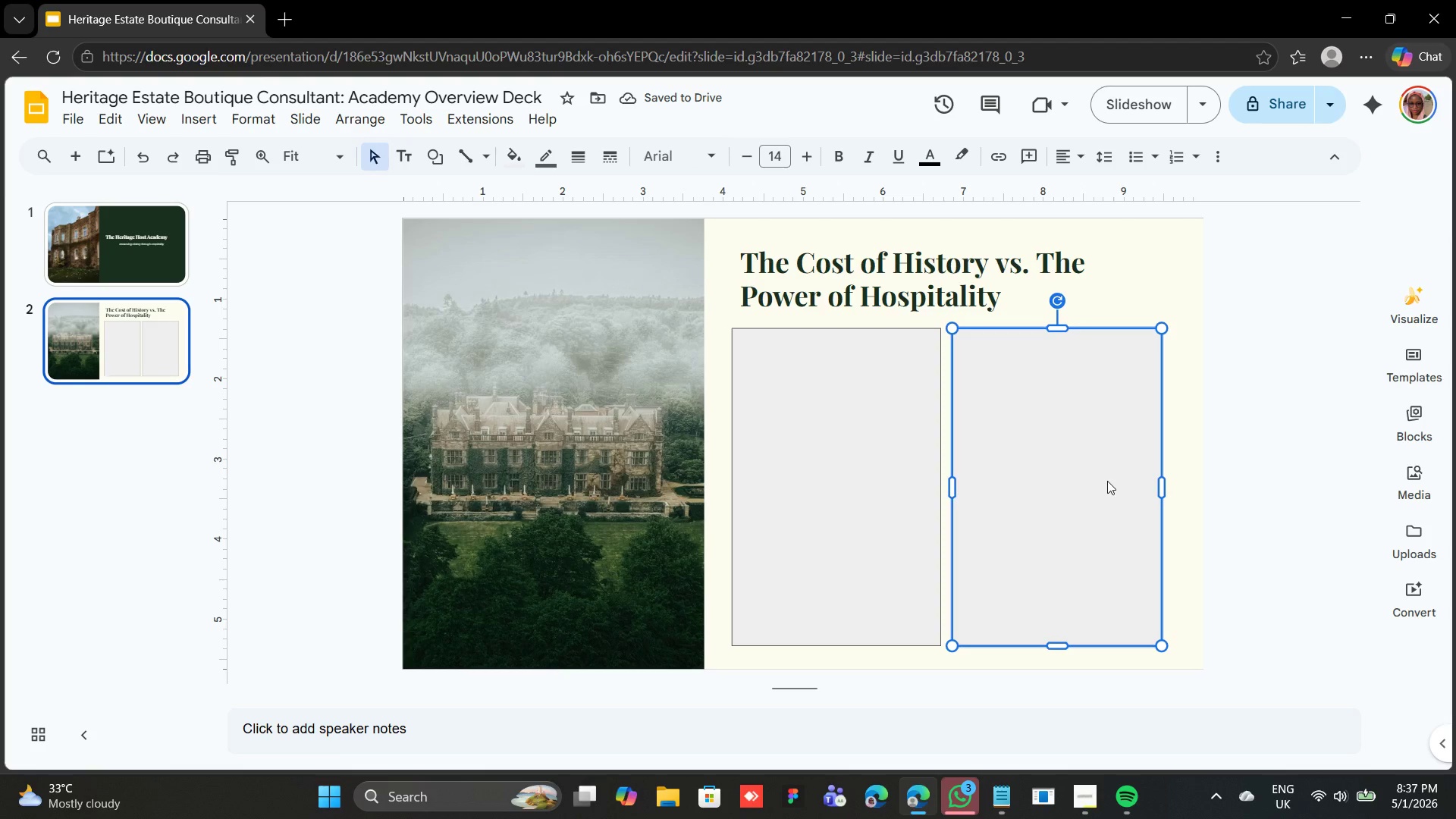 
key(Backspace)
 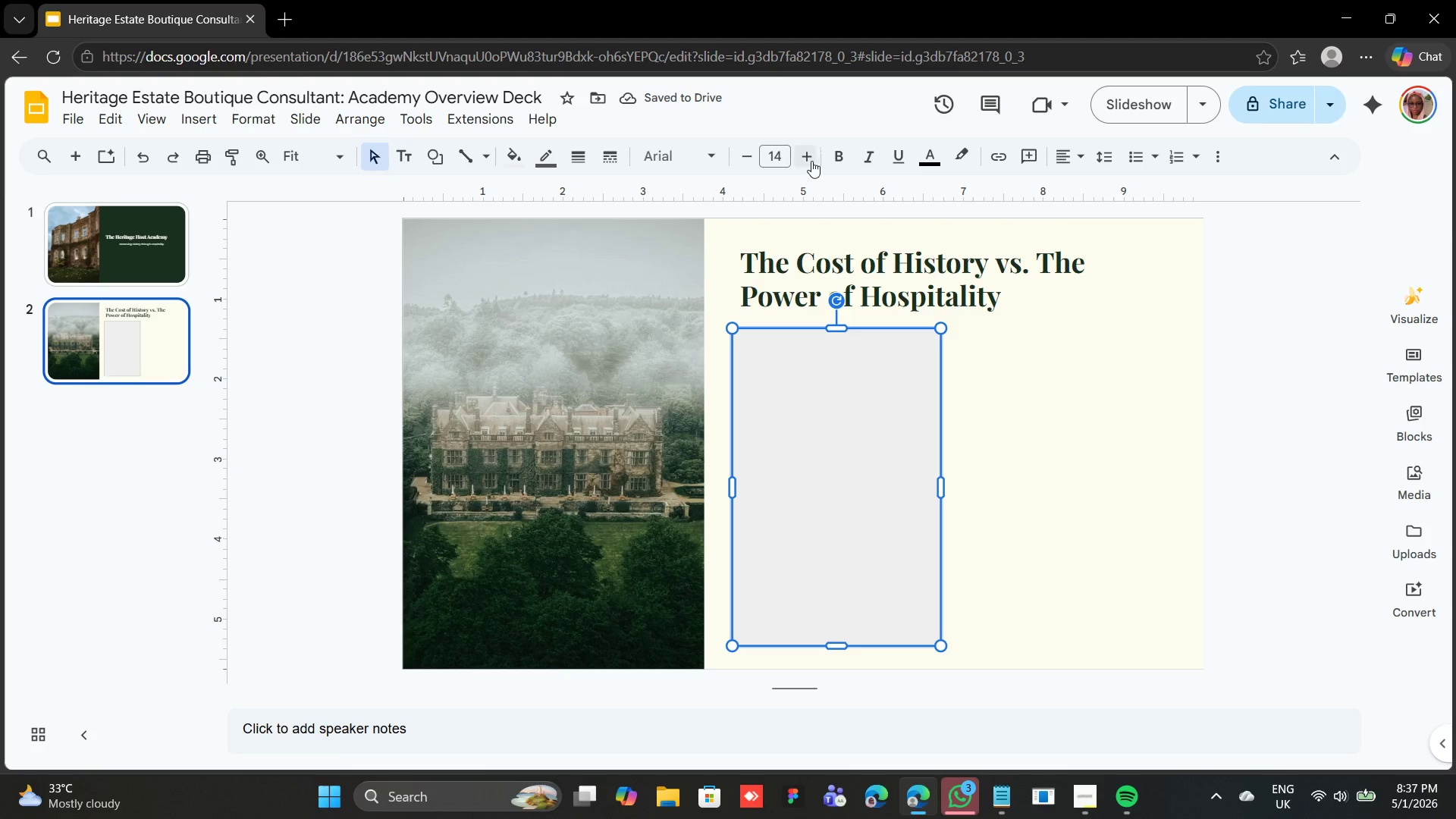 
left_click([510, 158])
 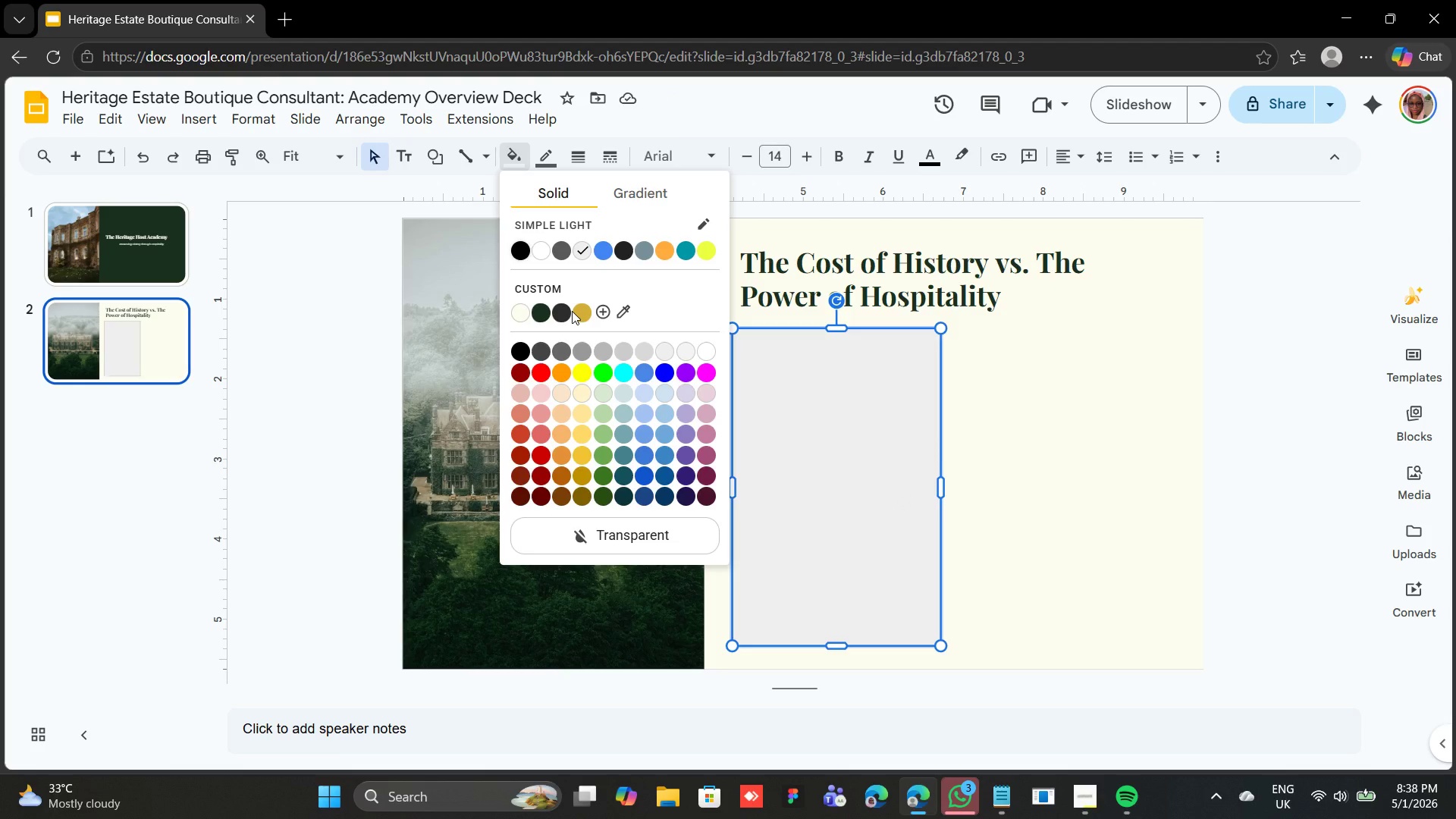 
left_click([560, 311])
 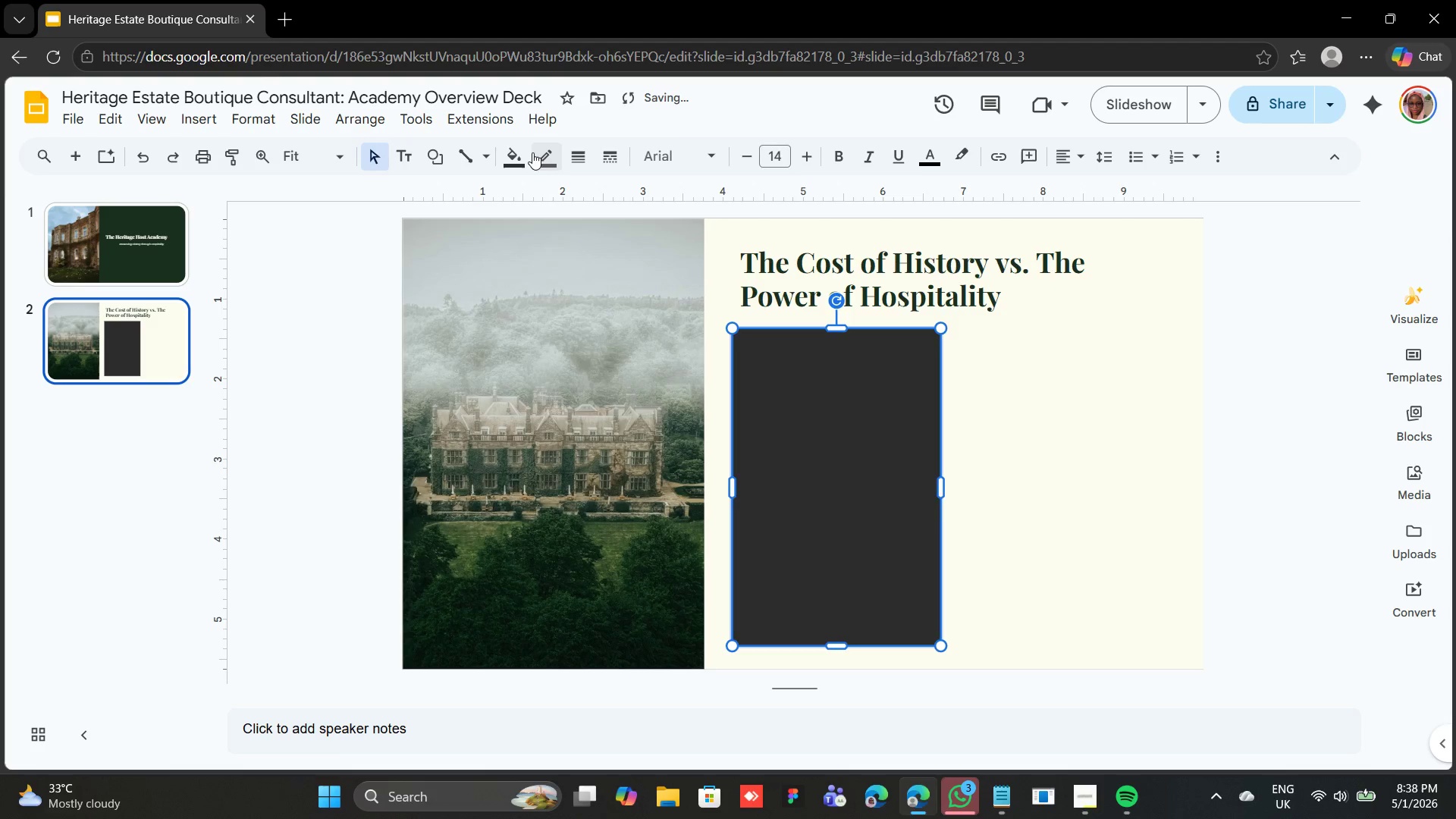 
left_click([541, 146])
 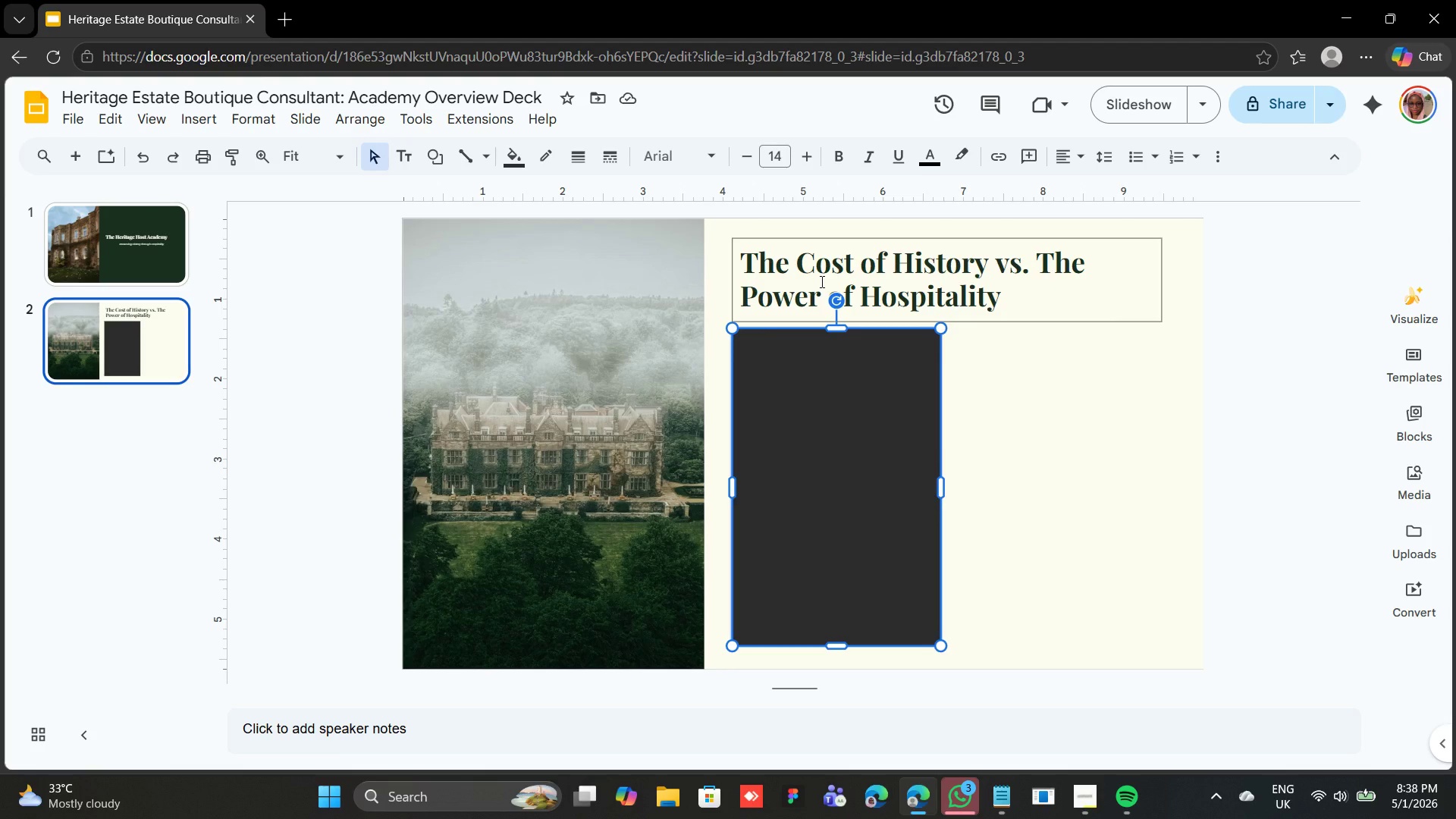 
wait(15.61)
 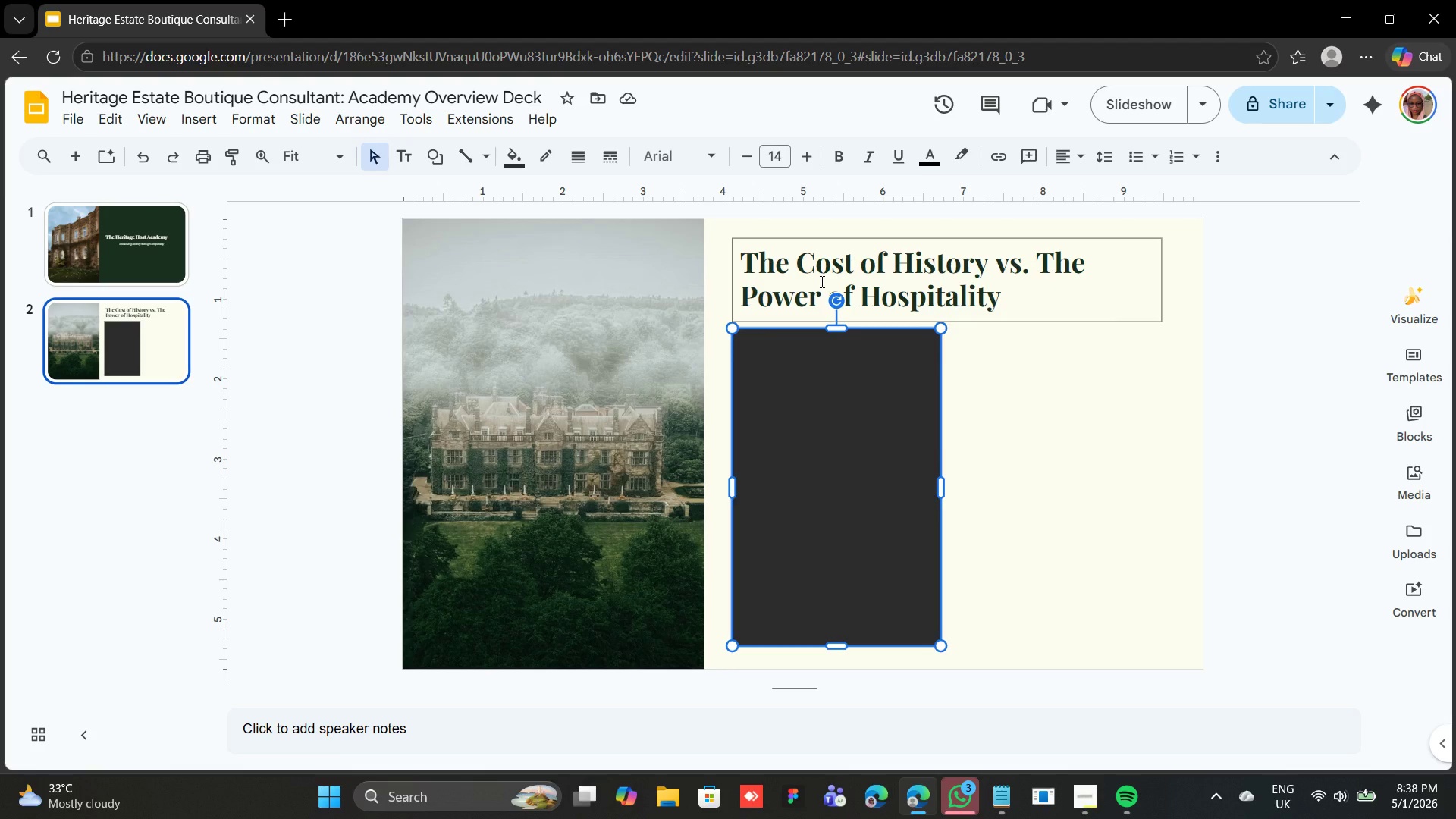 
left_click([799, 240])
 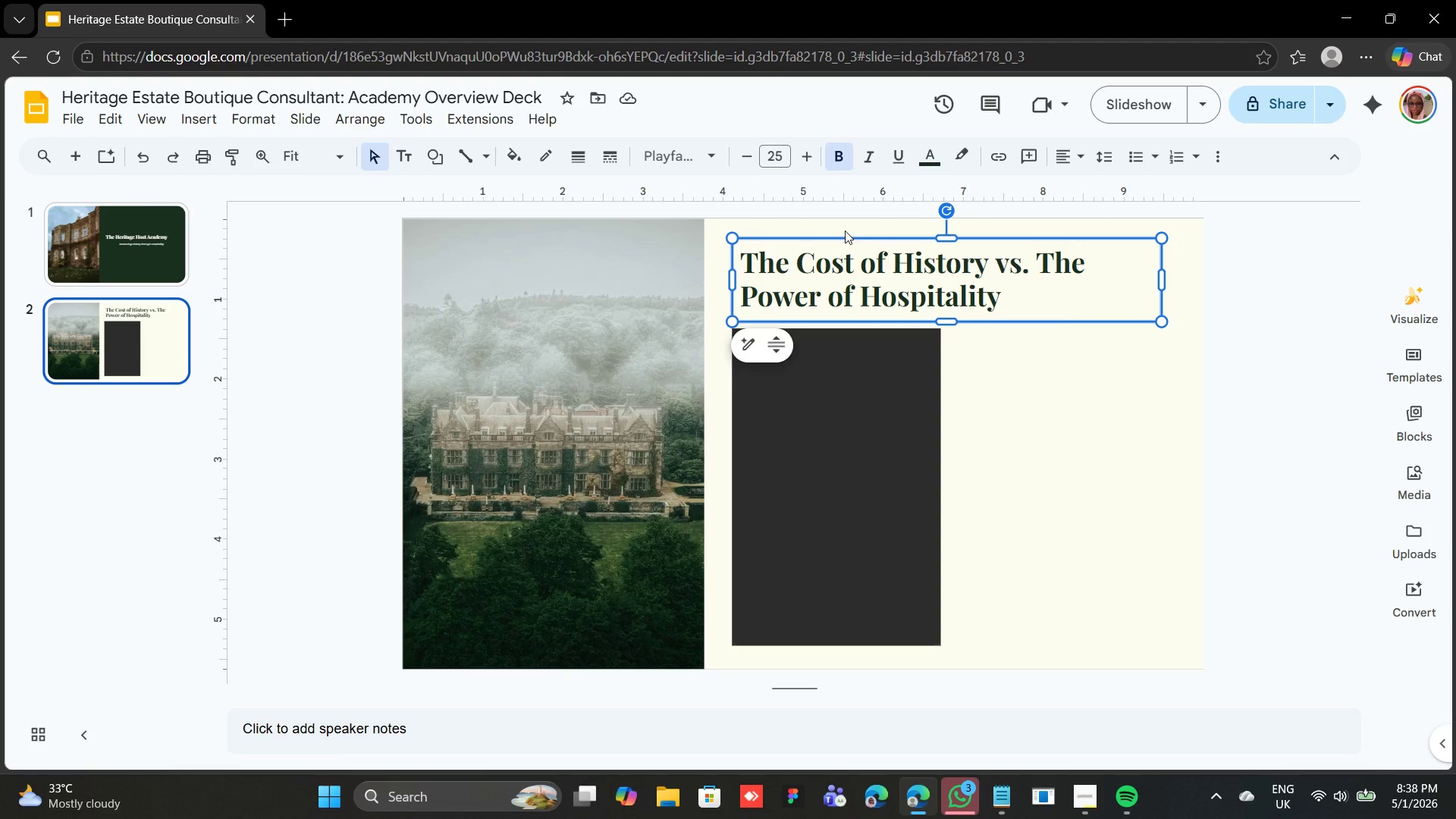 
key(Control+ControlRight)
 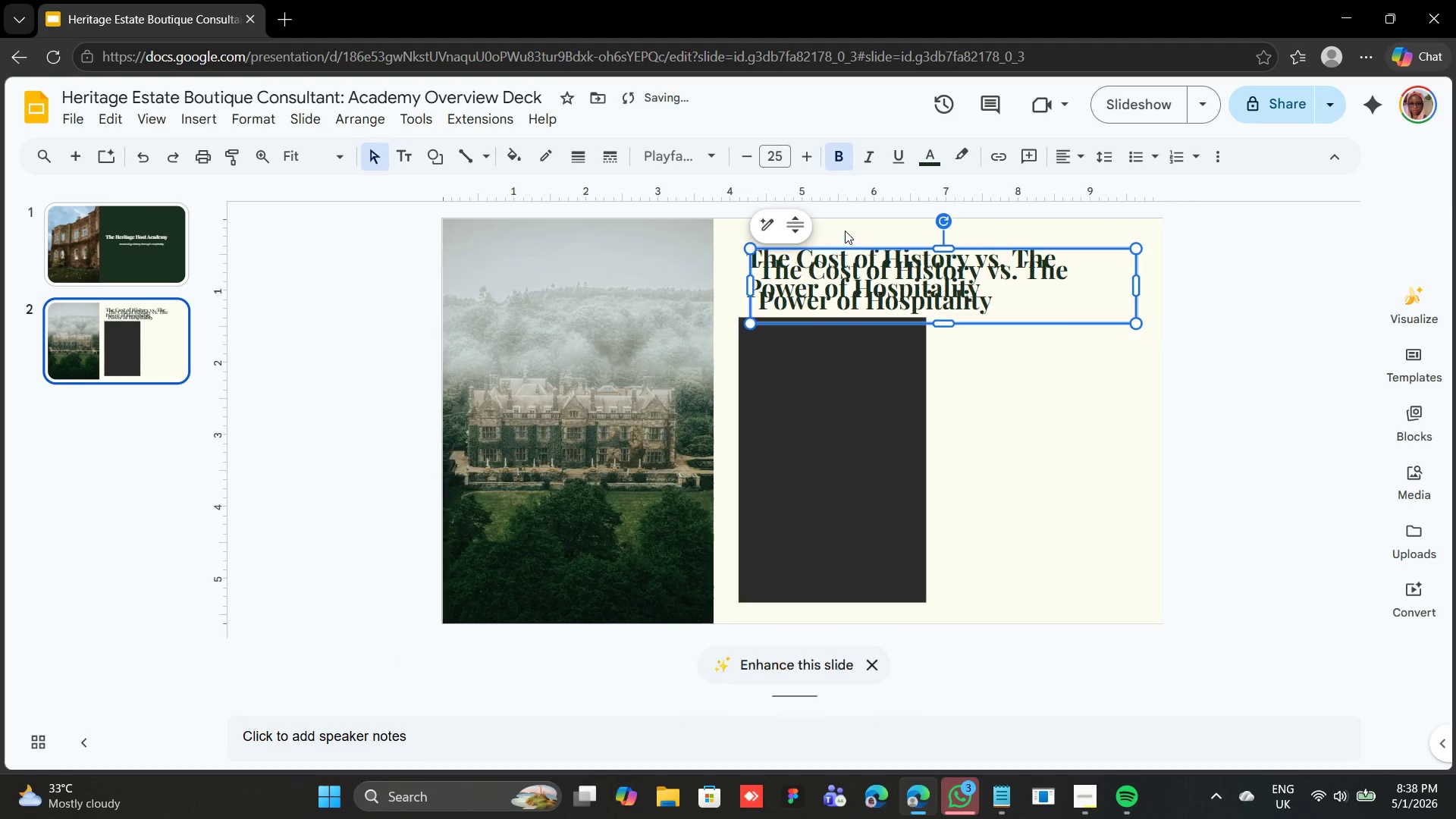 
key(Control+D)
 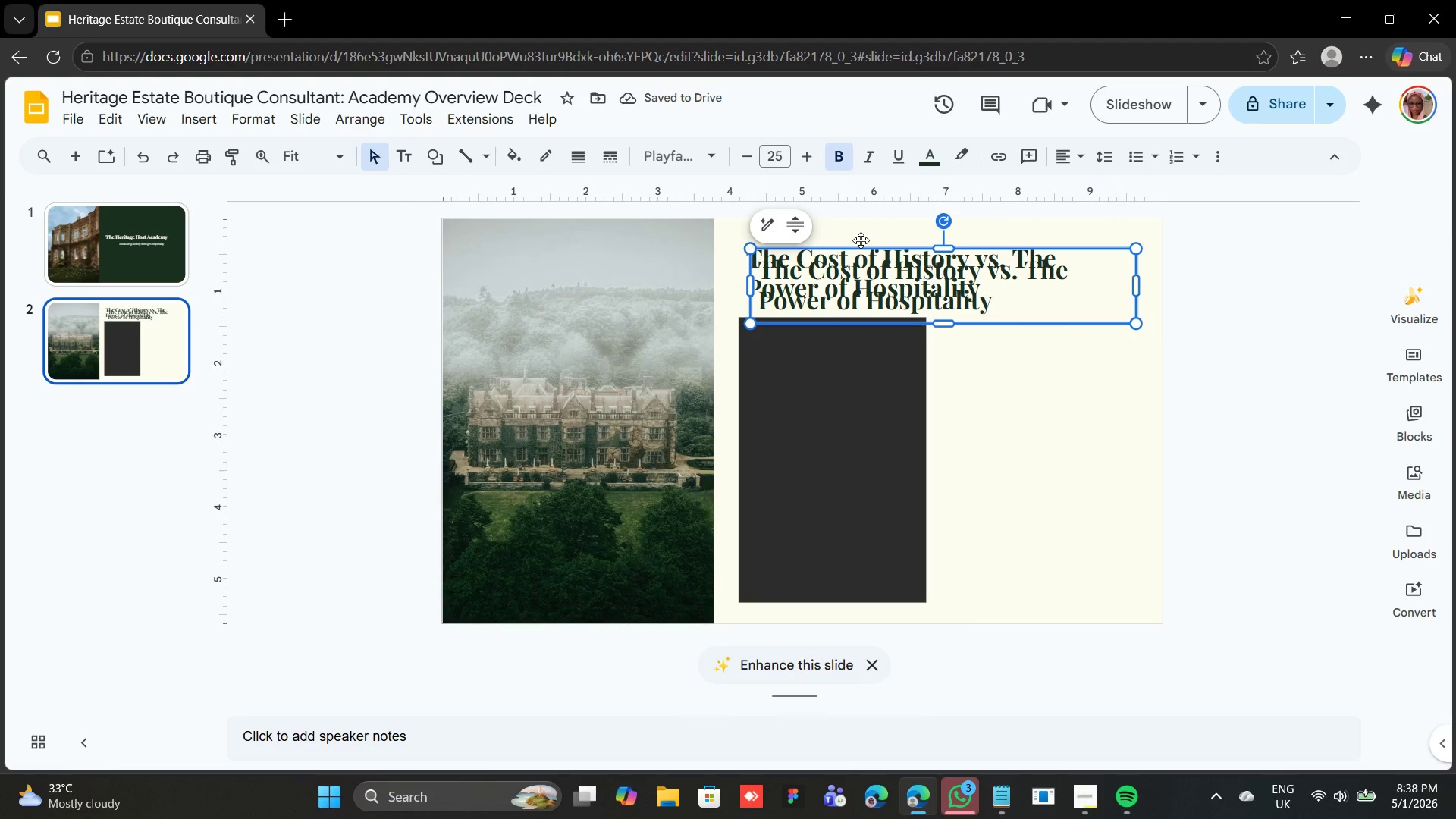 
left_click_drag(start_coordinate=[858, 248], to_coordinate=[855, 328])
 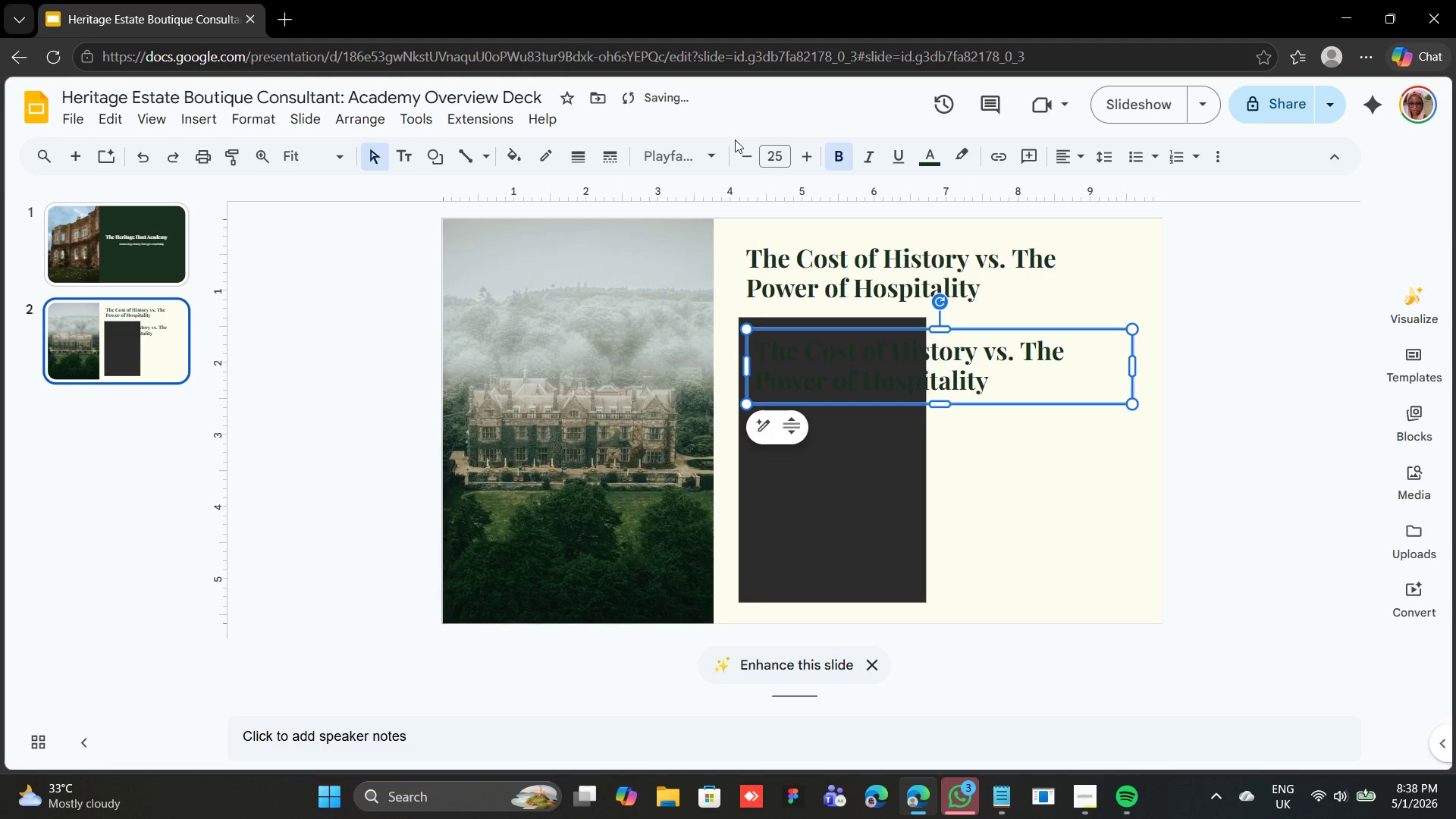 
double_click([745, 159])
 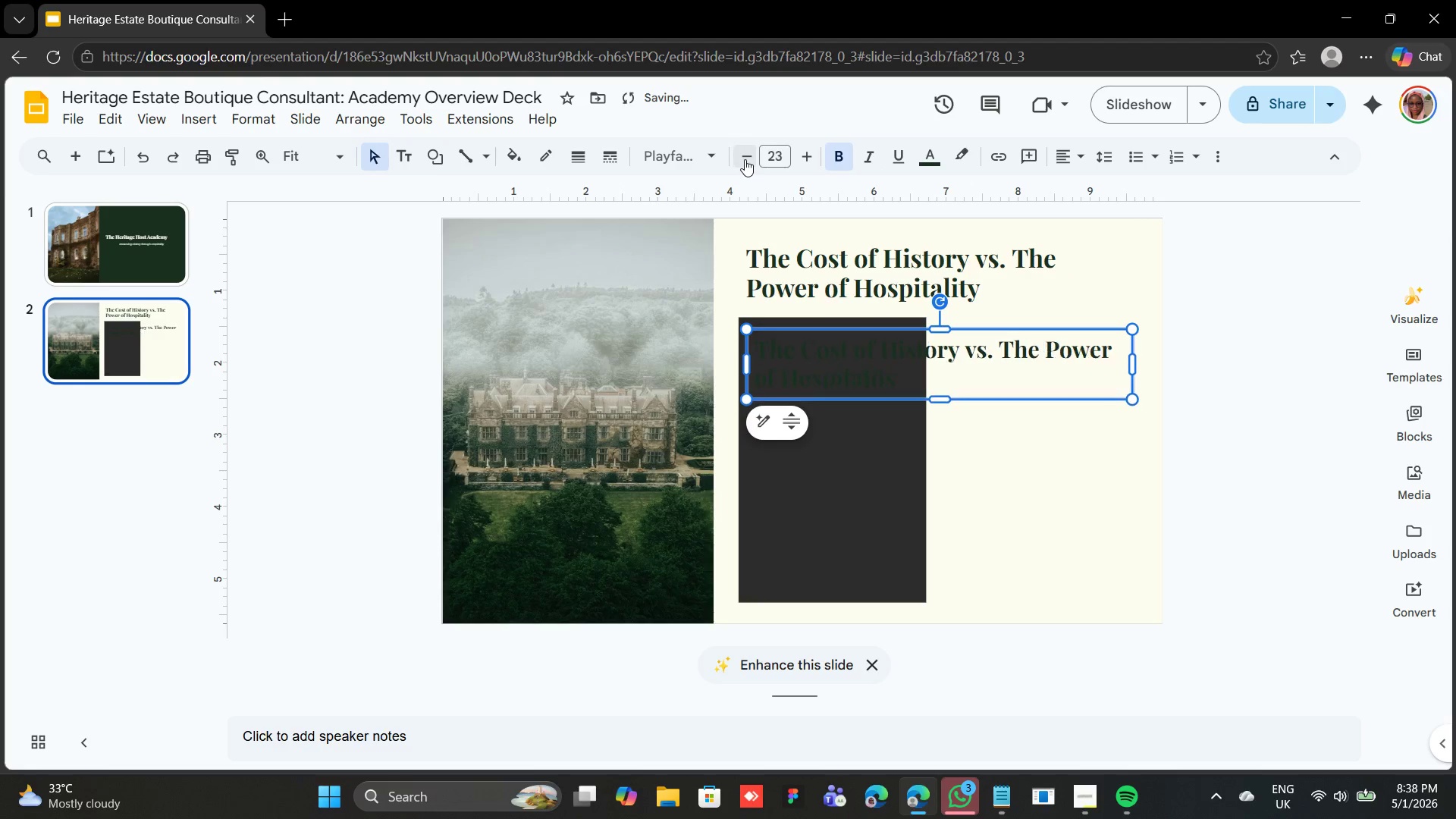 
triple_click([745, 159])
 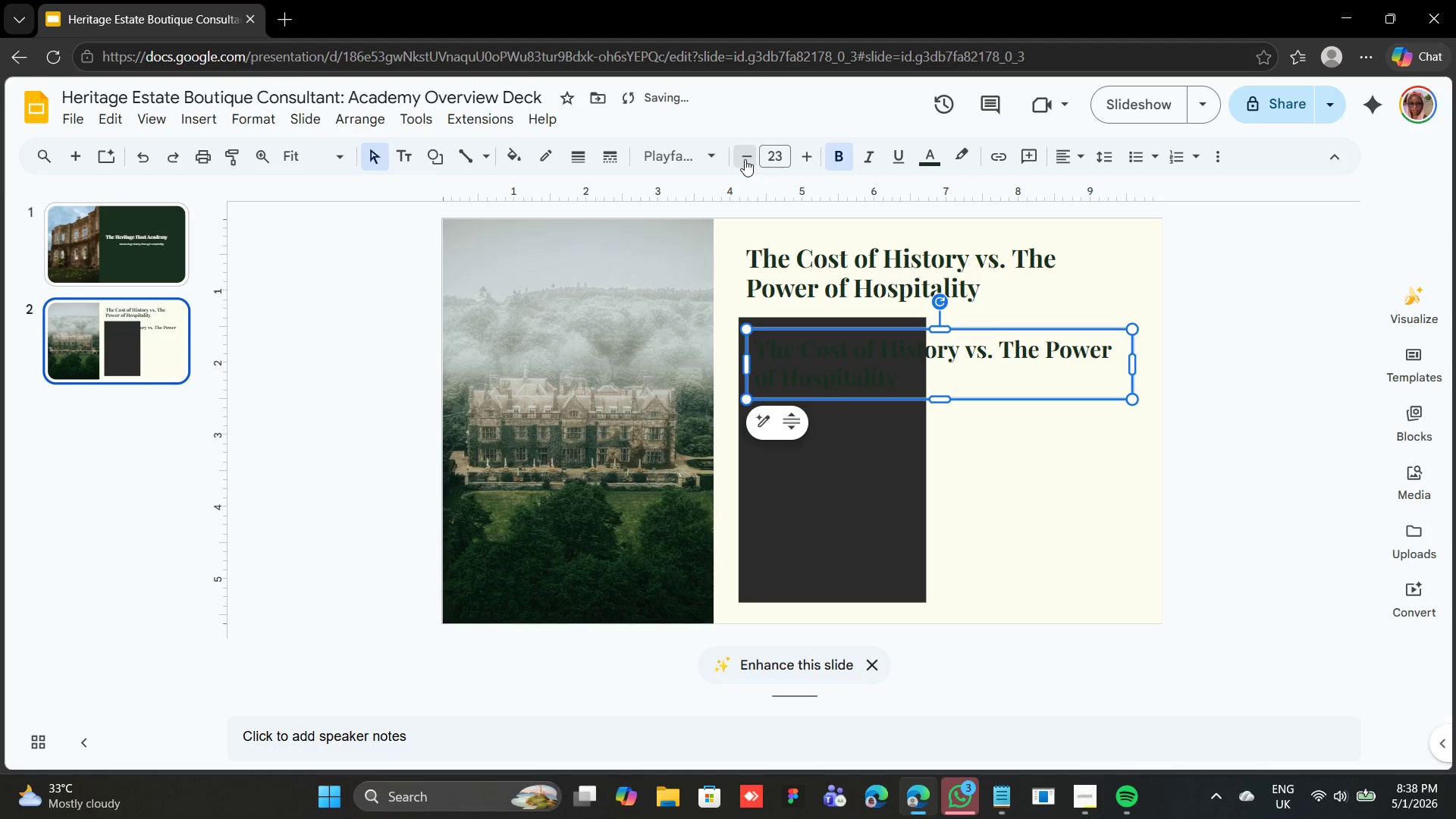 
triple_click([745, 159])
 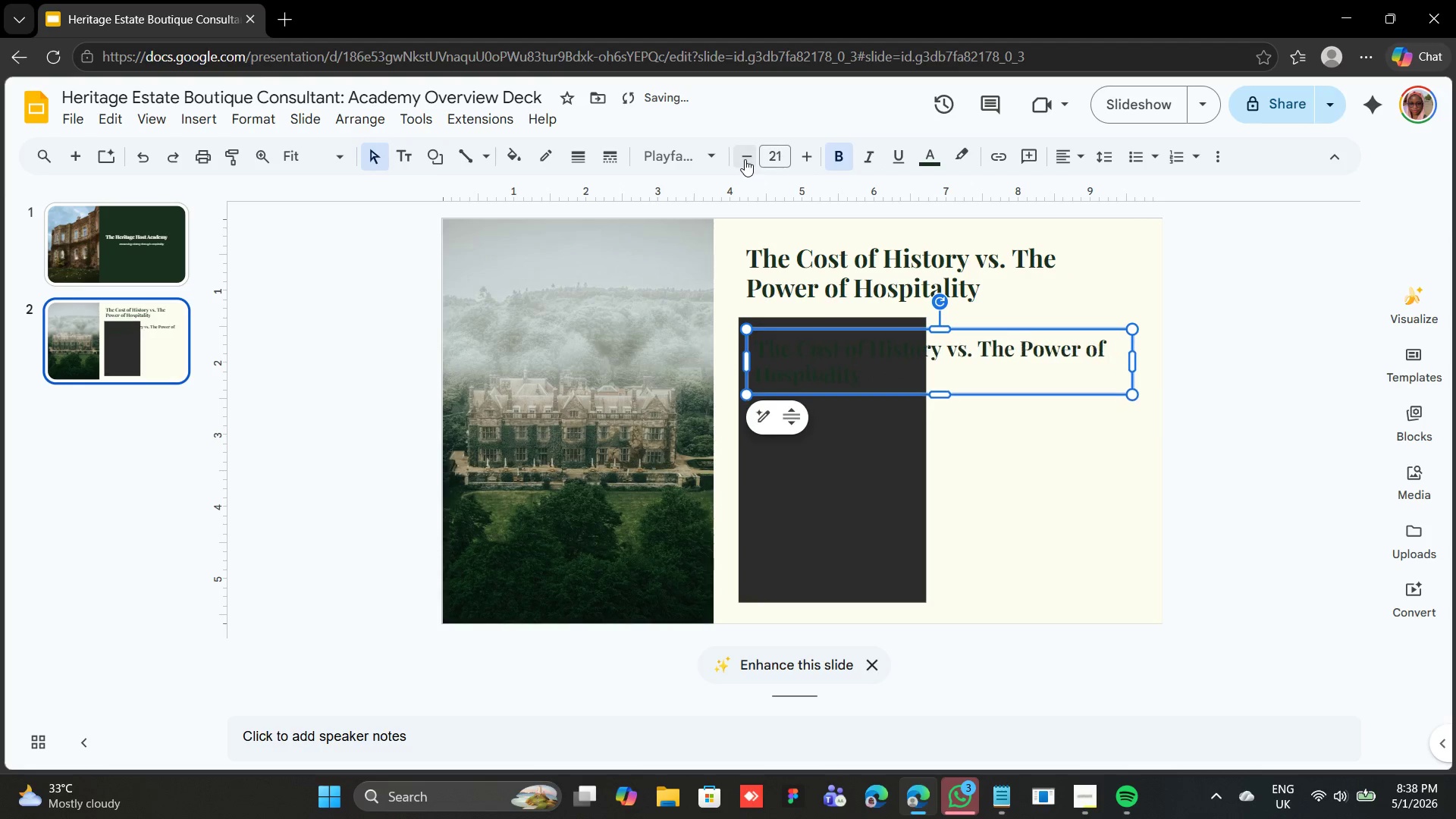 
triple_click([745, 159])
 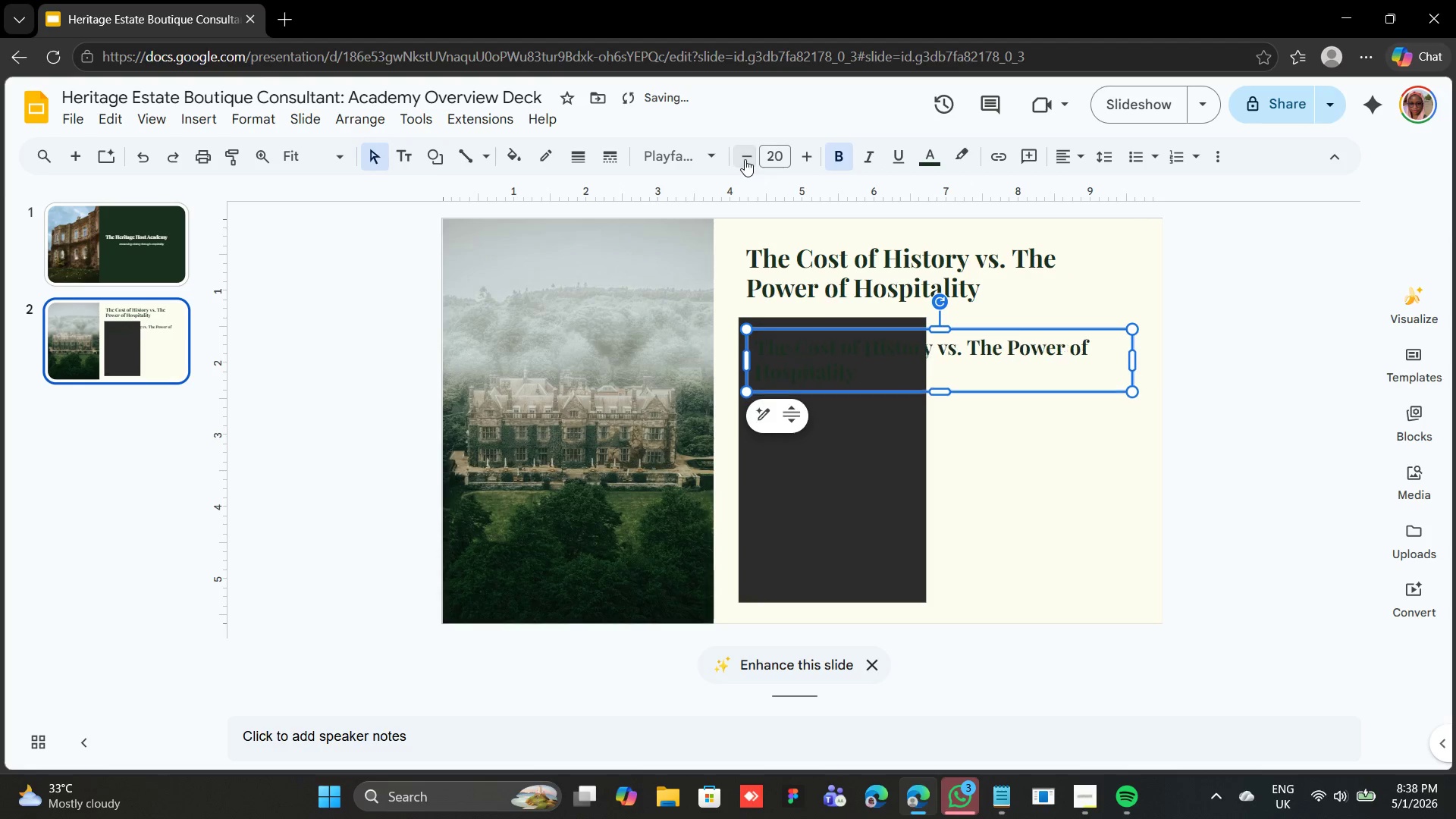 
triple_click([745, 159])
 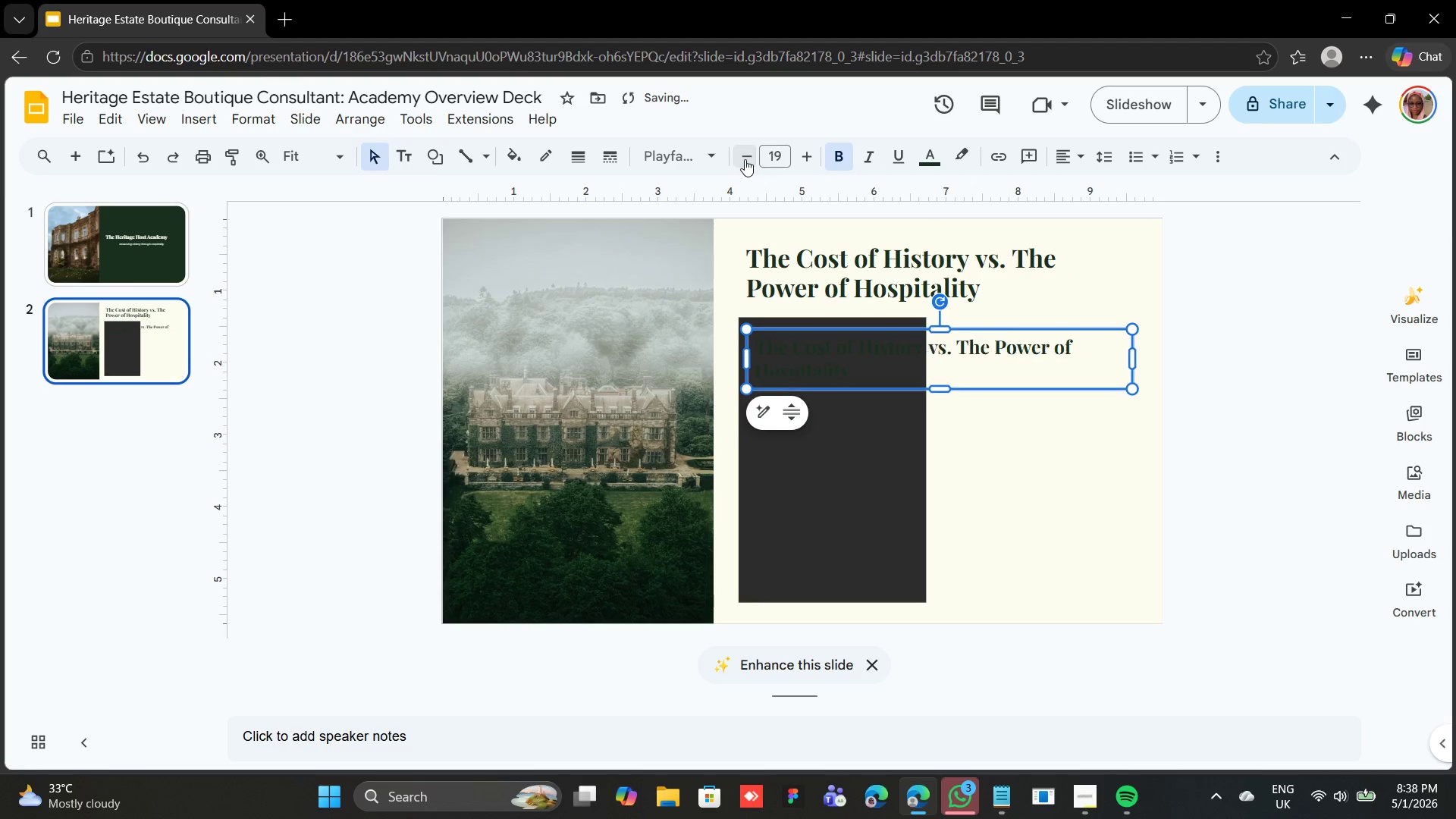 
triple_click([745, 159])
 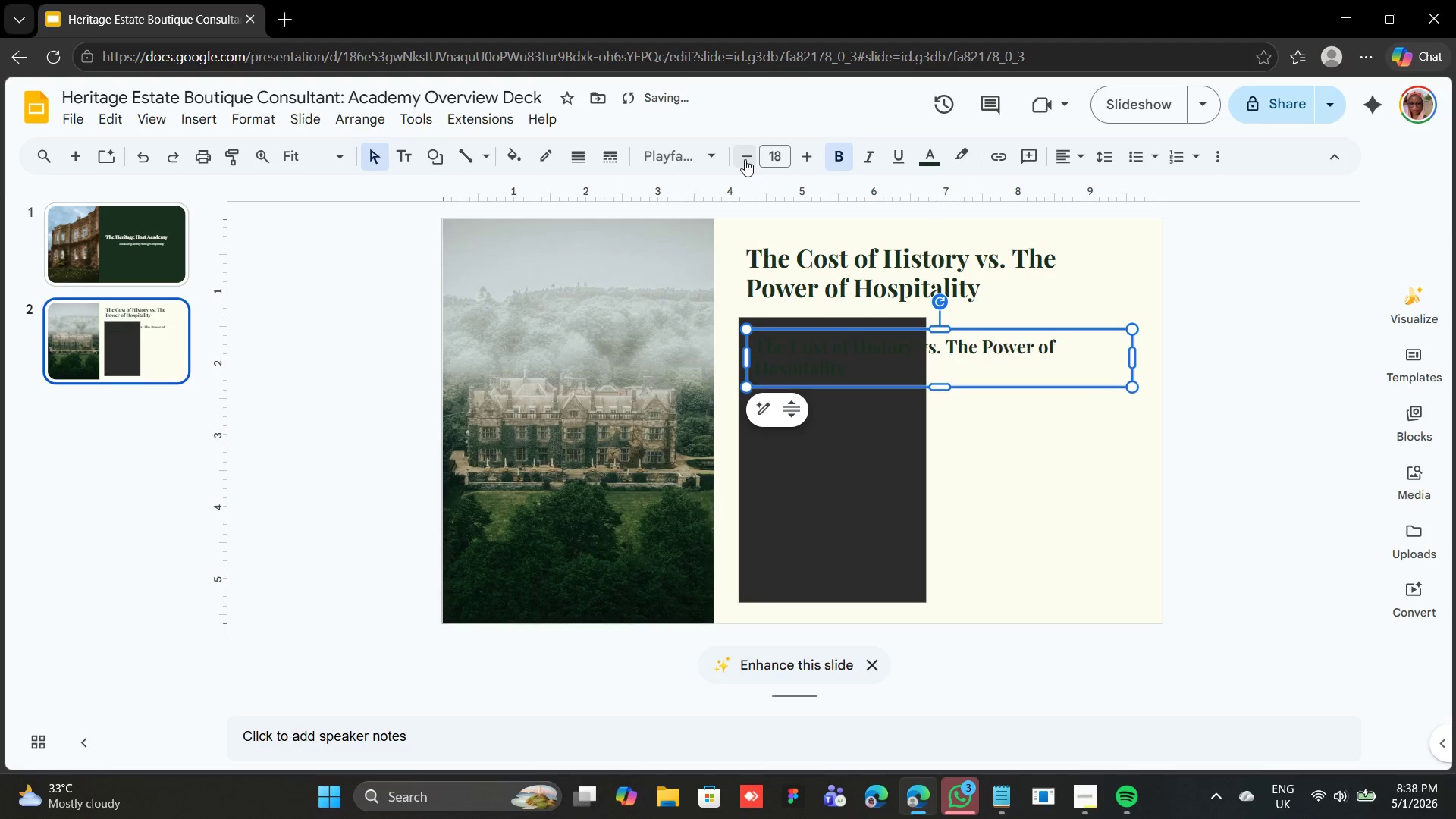 
triple_click([745, 159])
 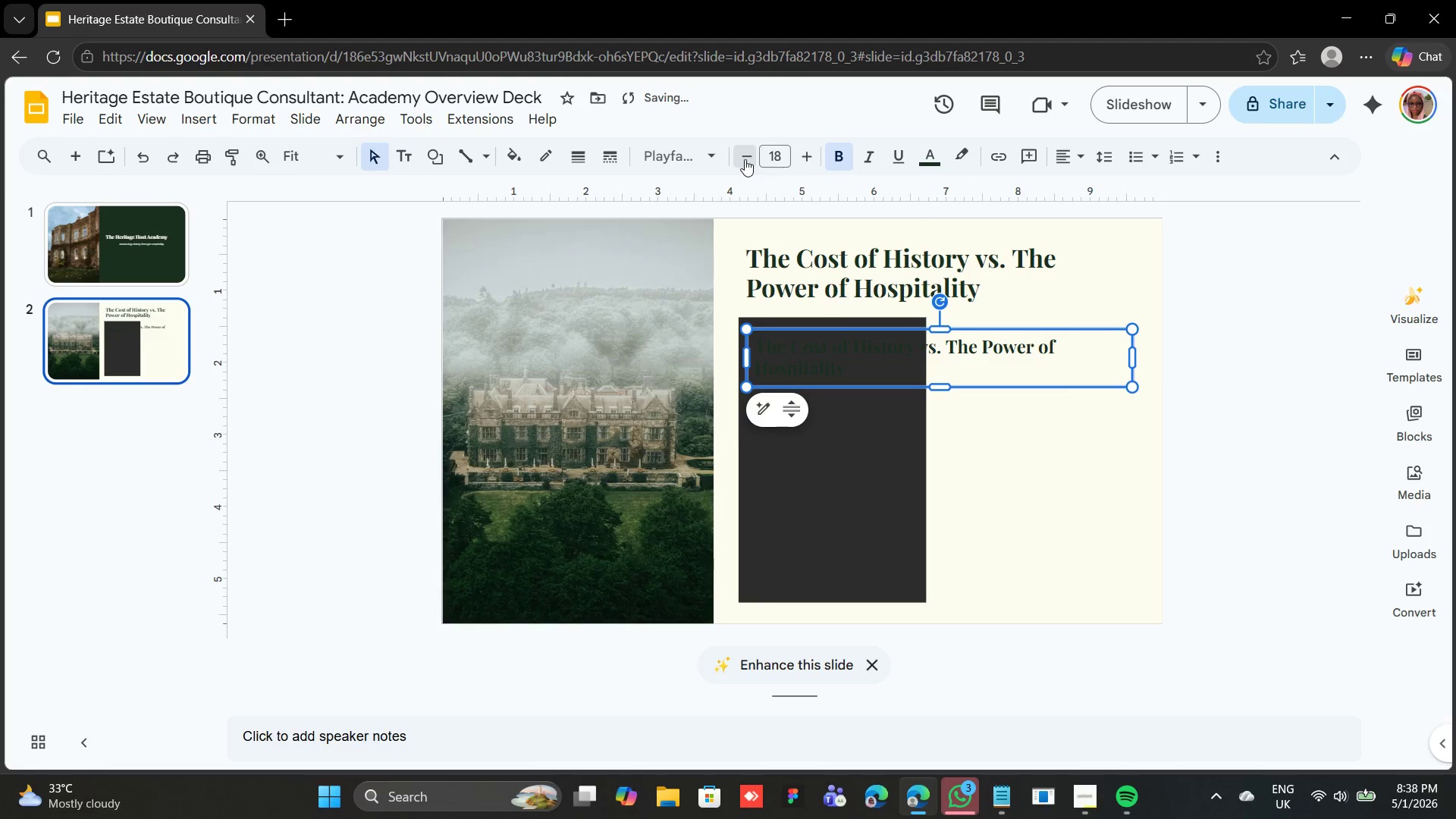 
triple_click([745, 159])
 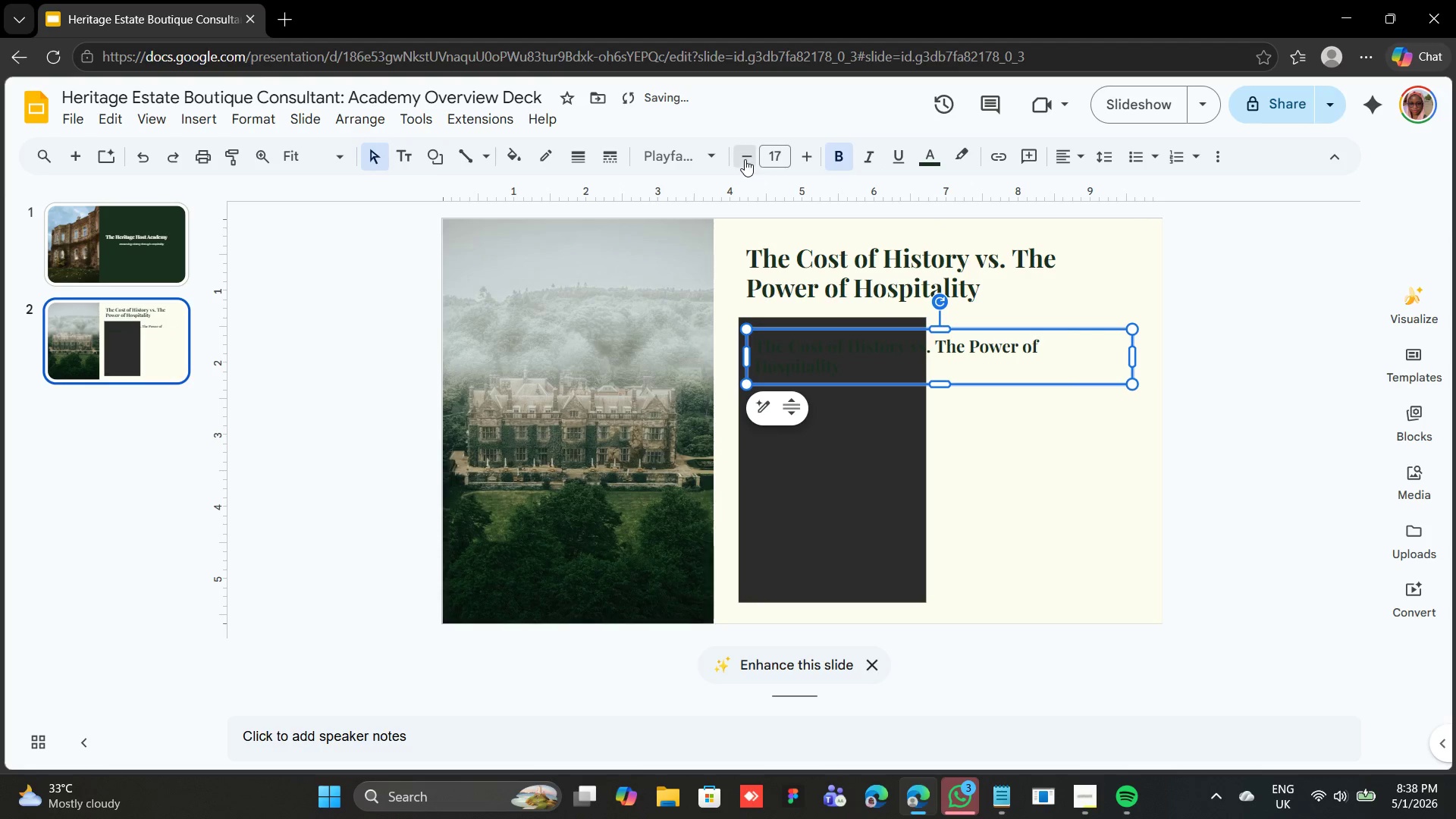 
triple_click([745, 159])
 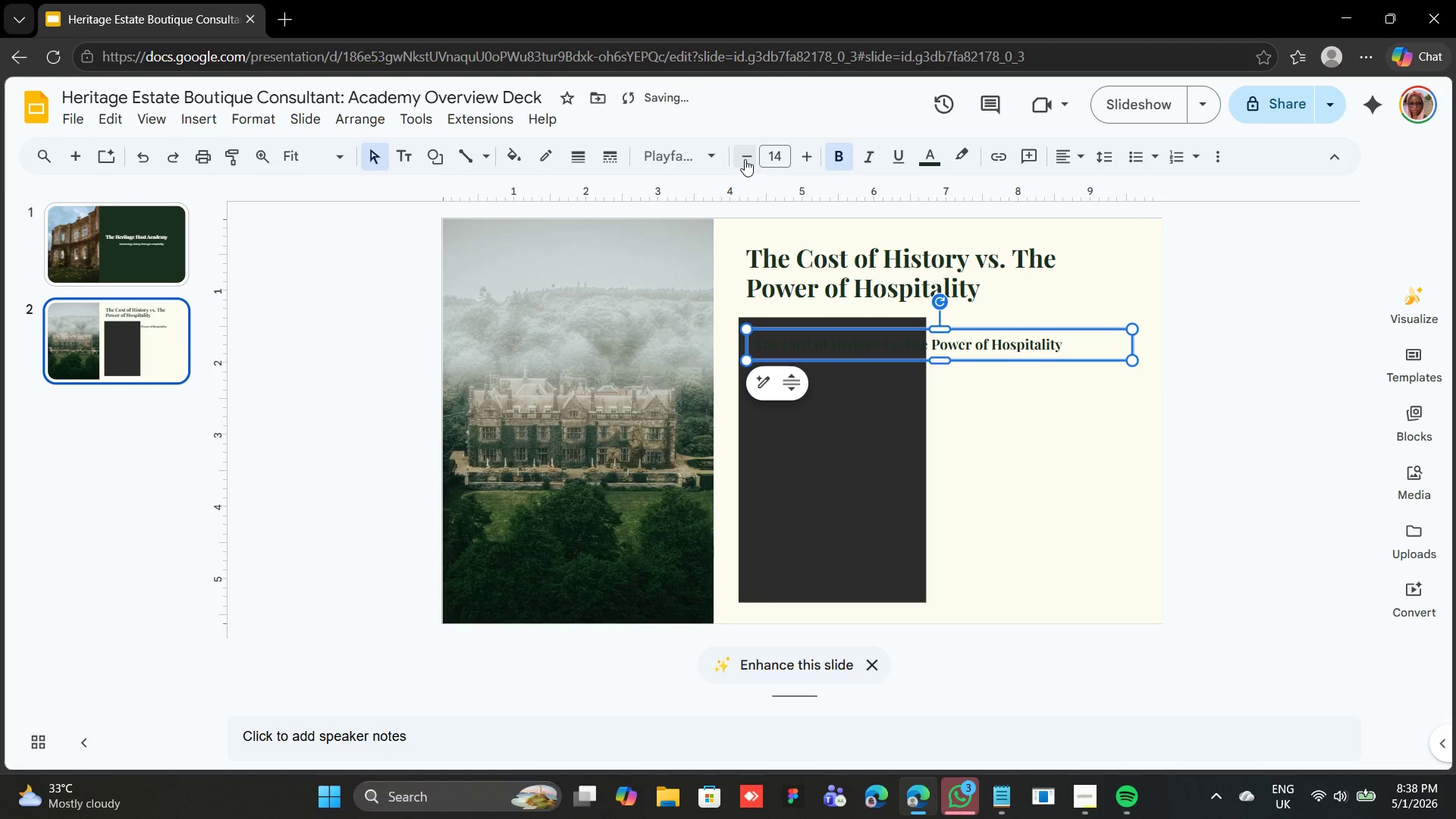 
double_click([745, 159])
 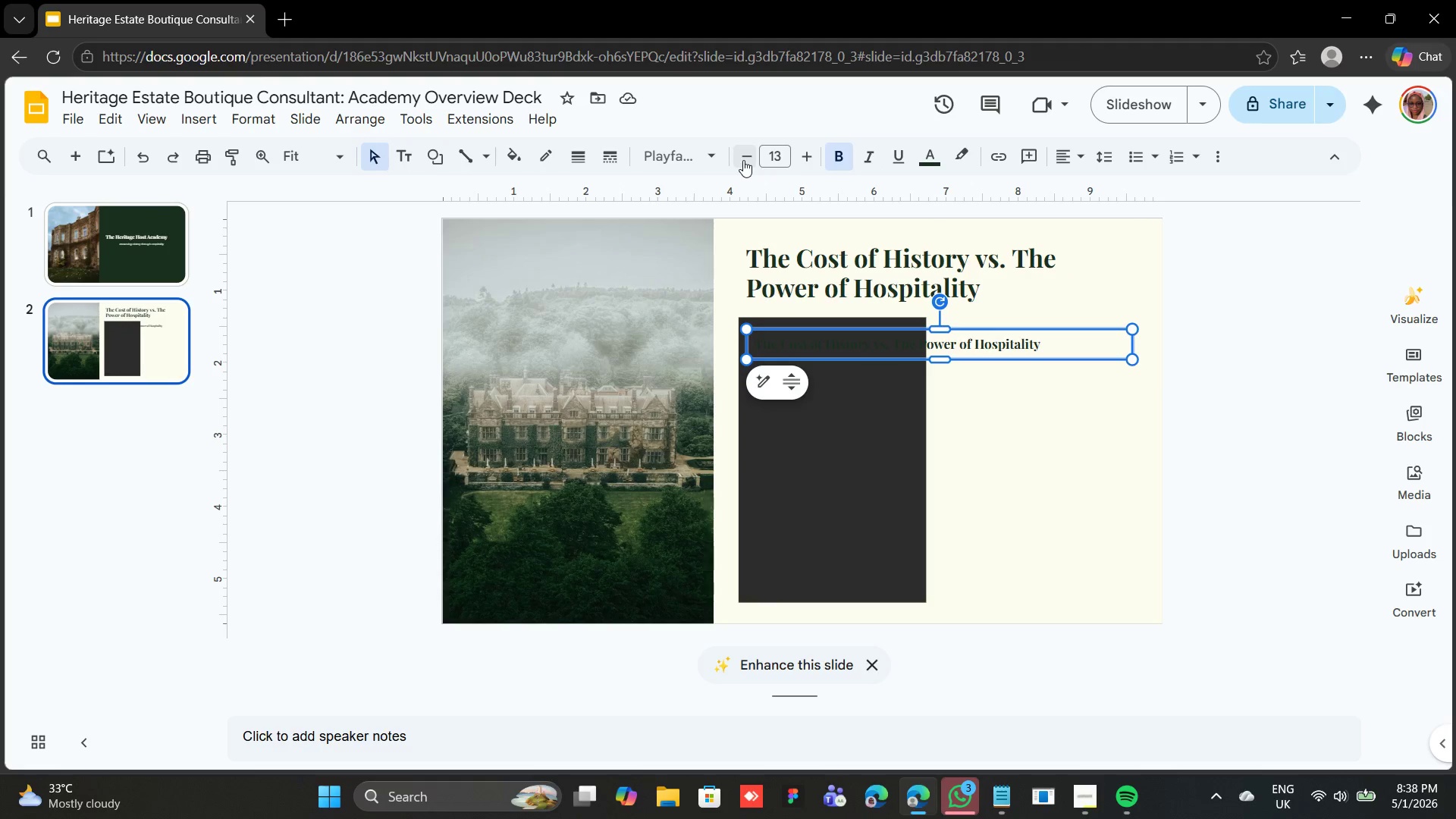 
wait(7.19)
 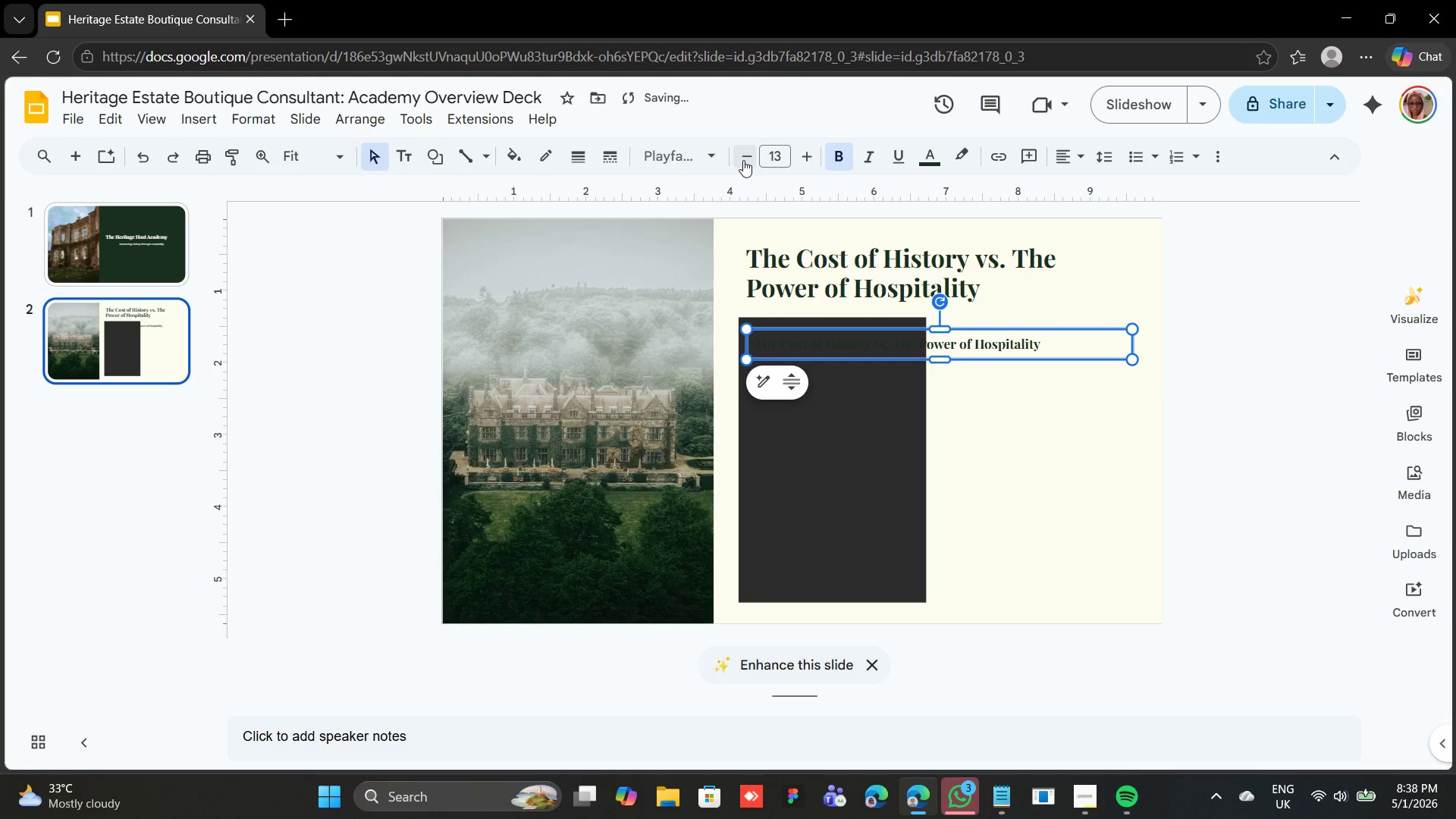 
left_click([932, 150])
 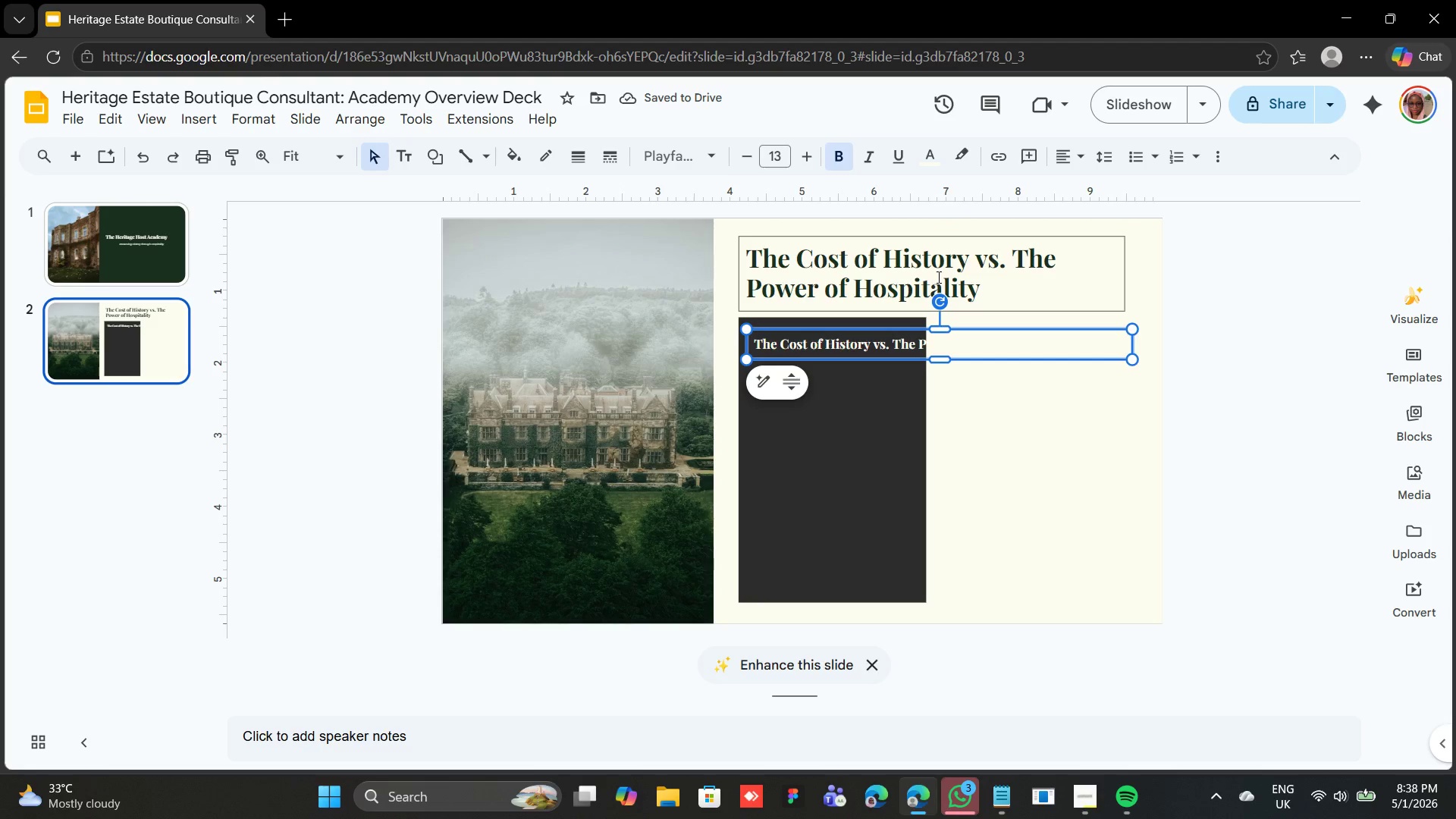 
left_click_drag(start_coordinate=[1130, 351], to_coordinate=[916, 335])
 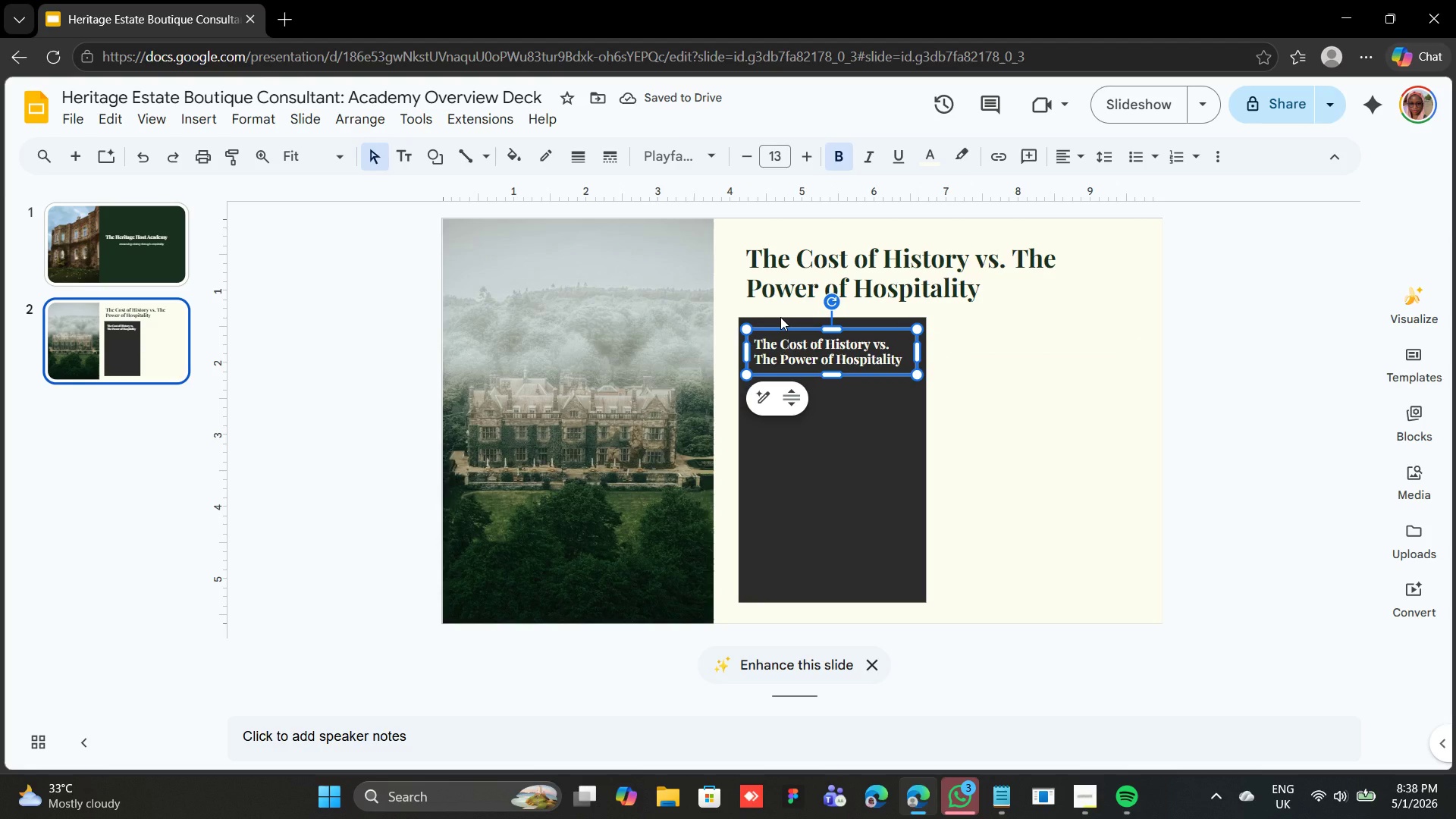 
wait(6.47)
 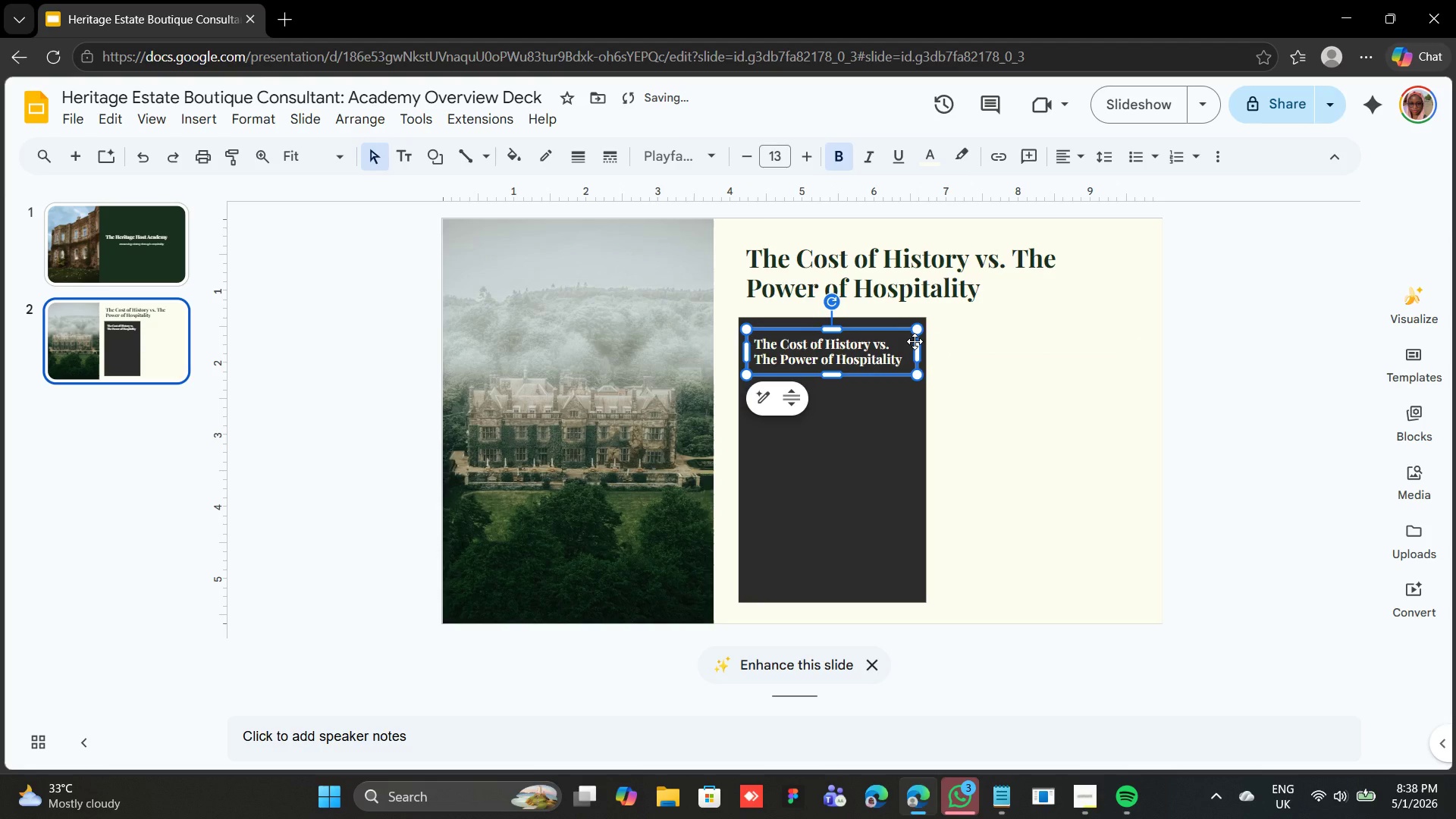 
key(ArrowUp)
 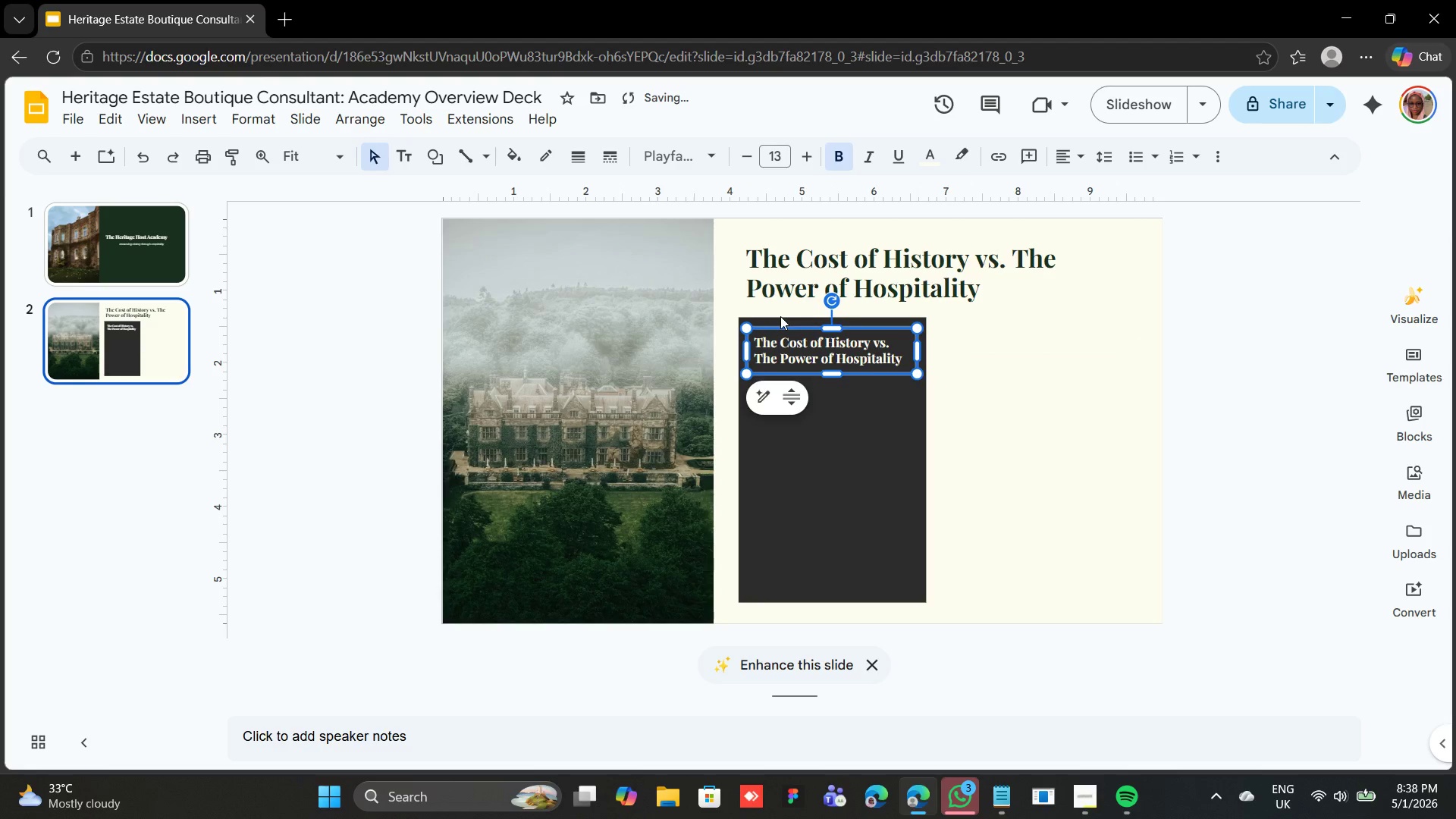 
key(ArrowUp)
 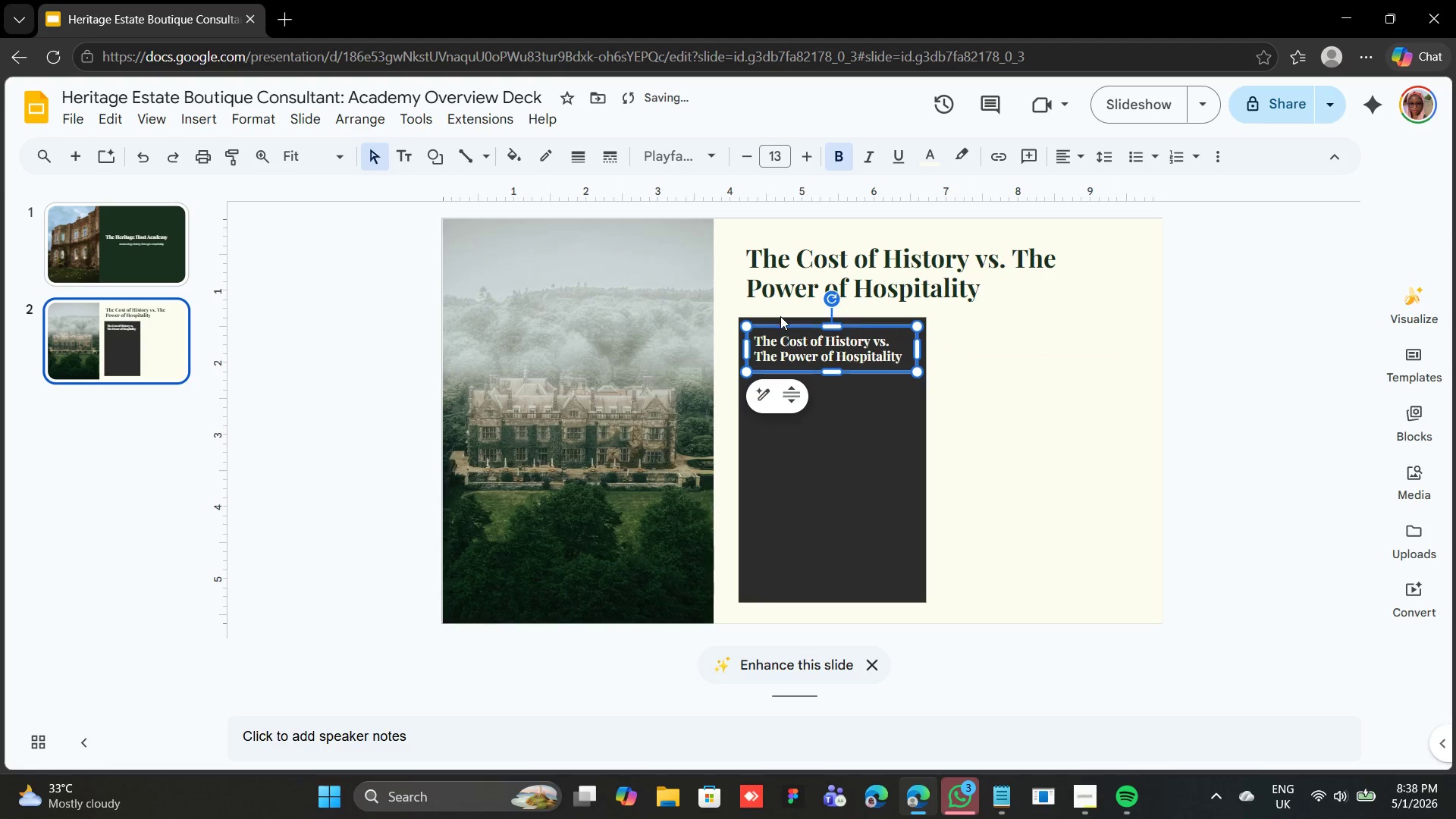 
key(ArrowUp)
 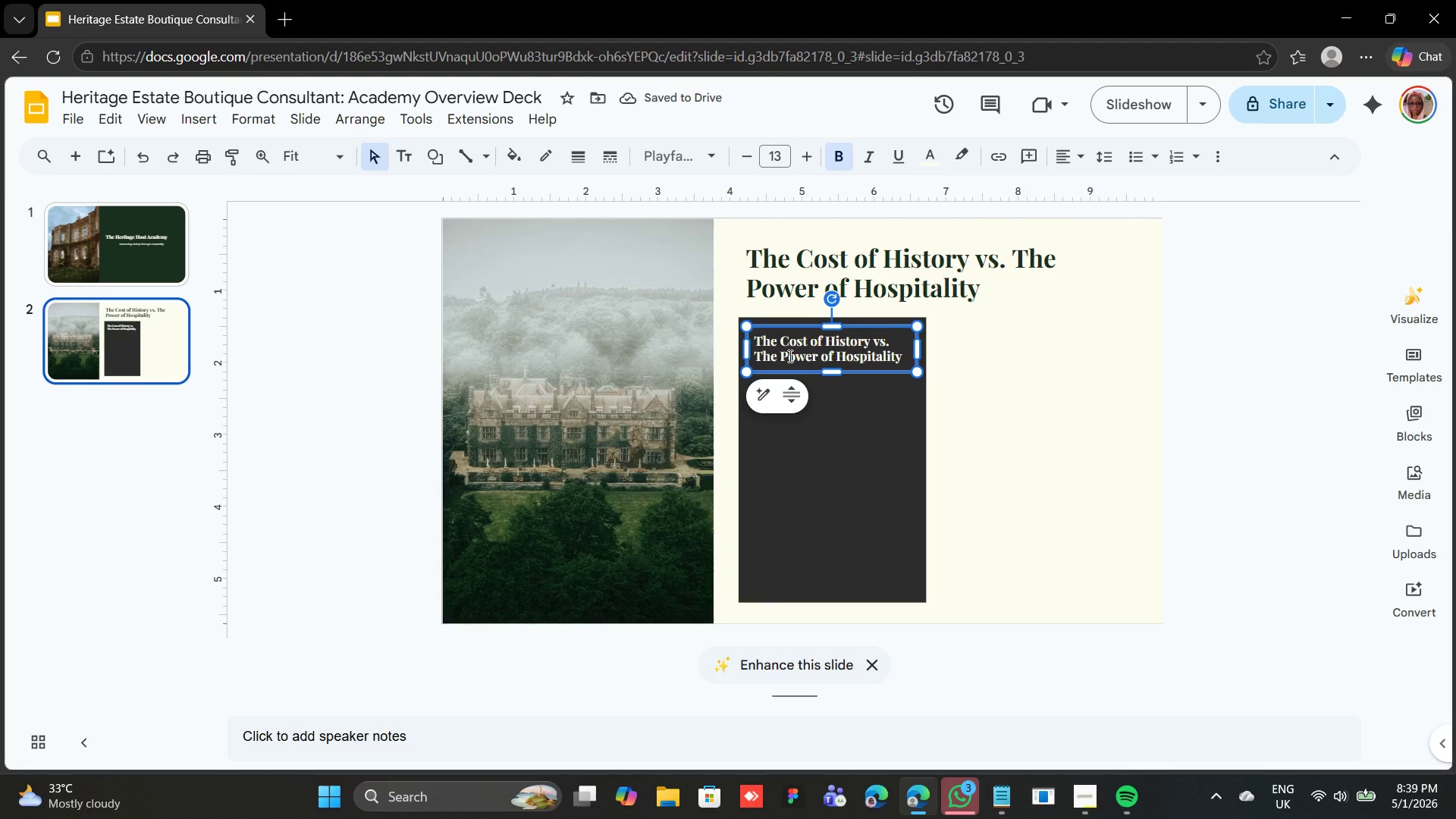 
wait(5.75)
 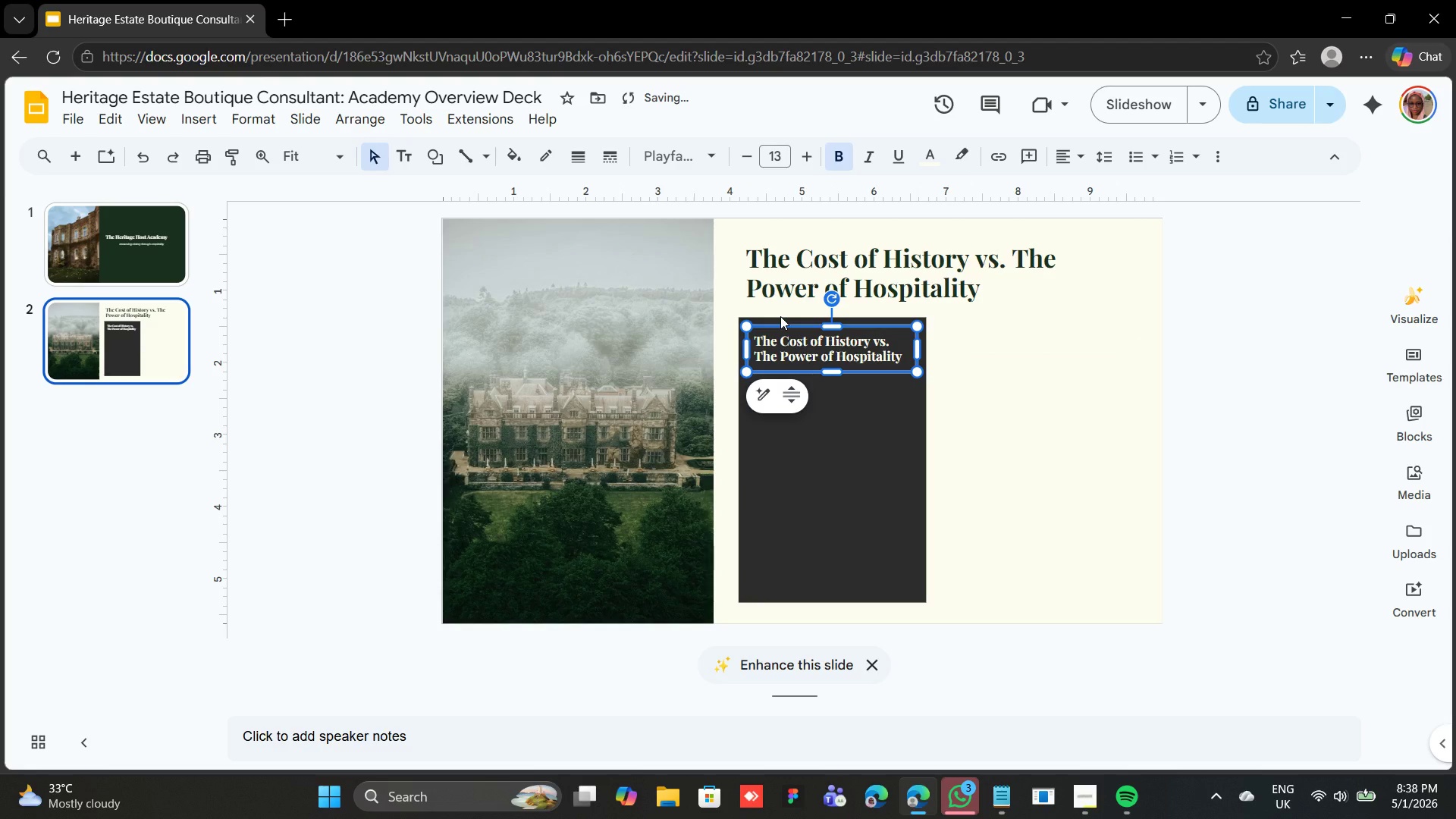 
double_click([789, 356])
 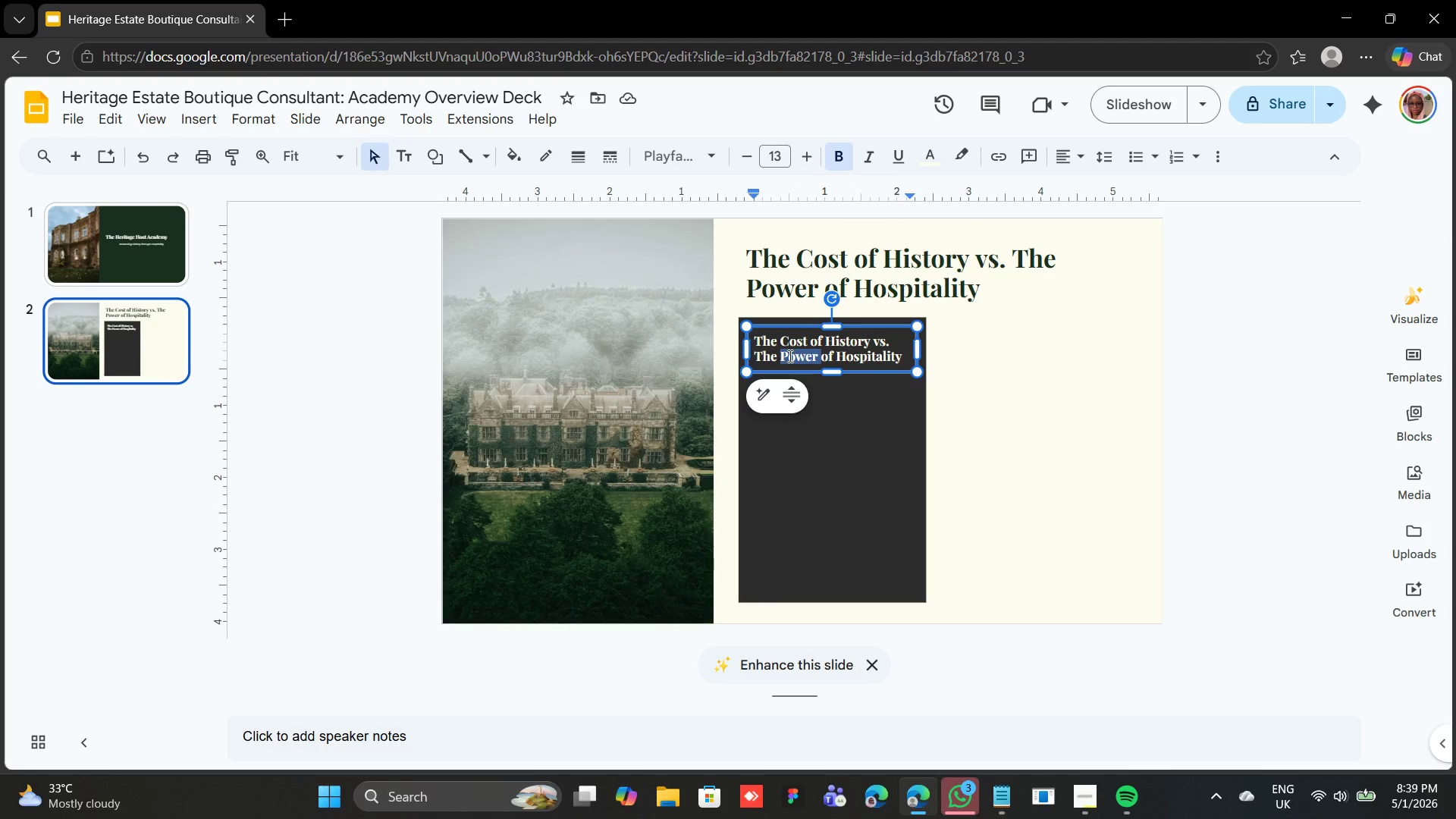 
triple_click([789, 356])
 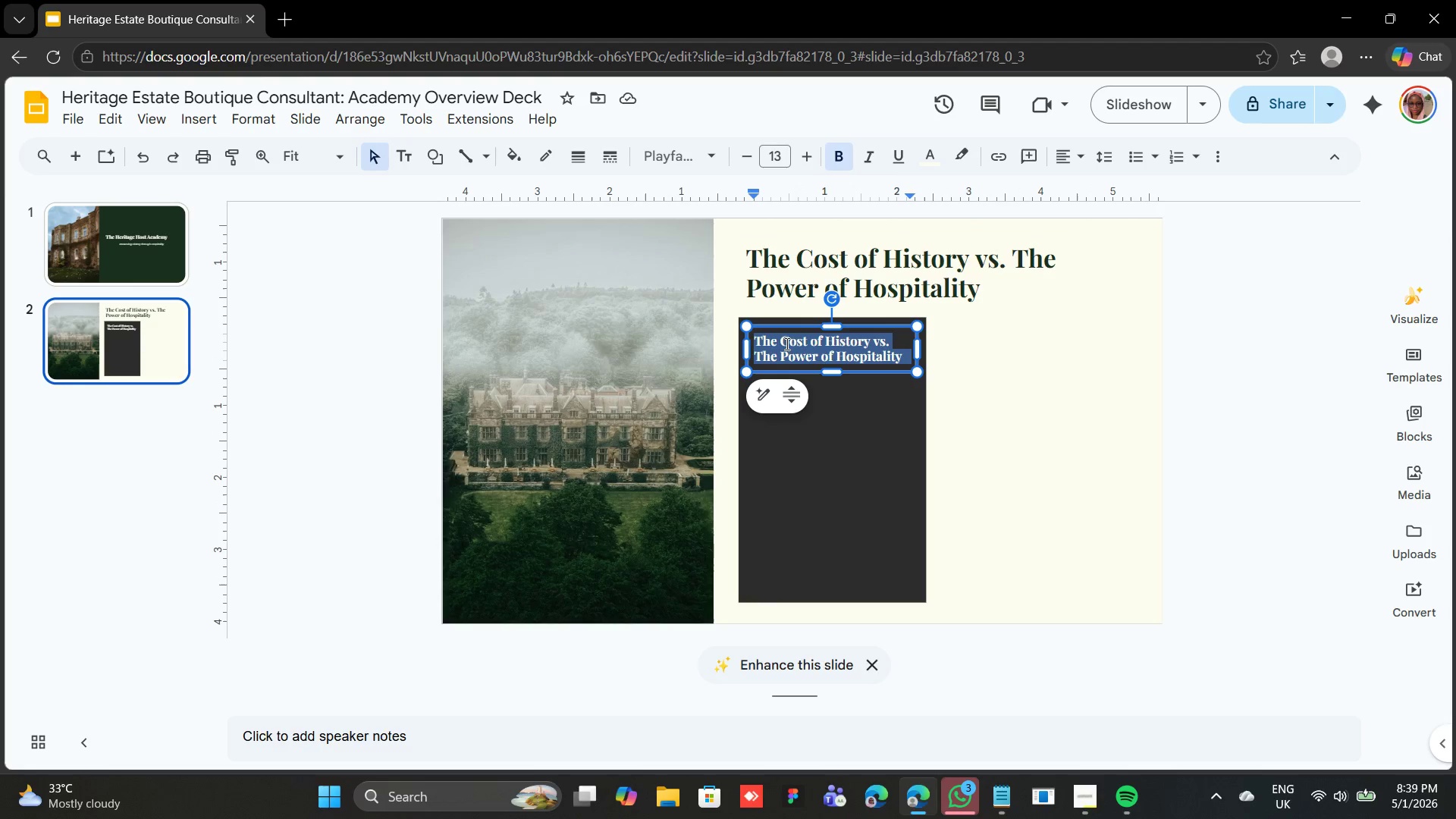 
type(The Burden)
 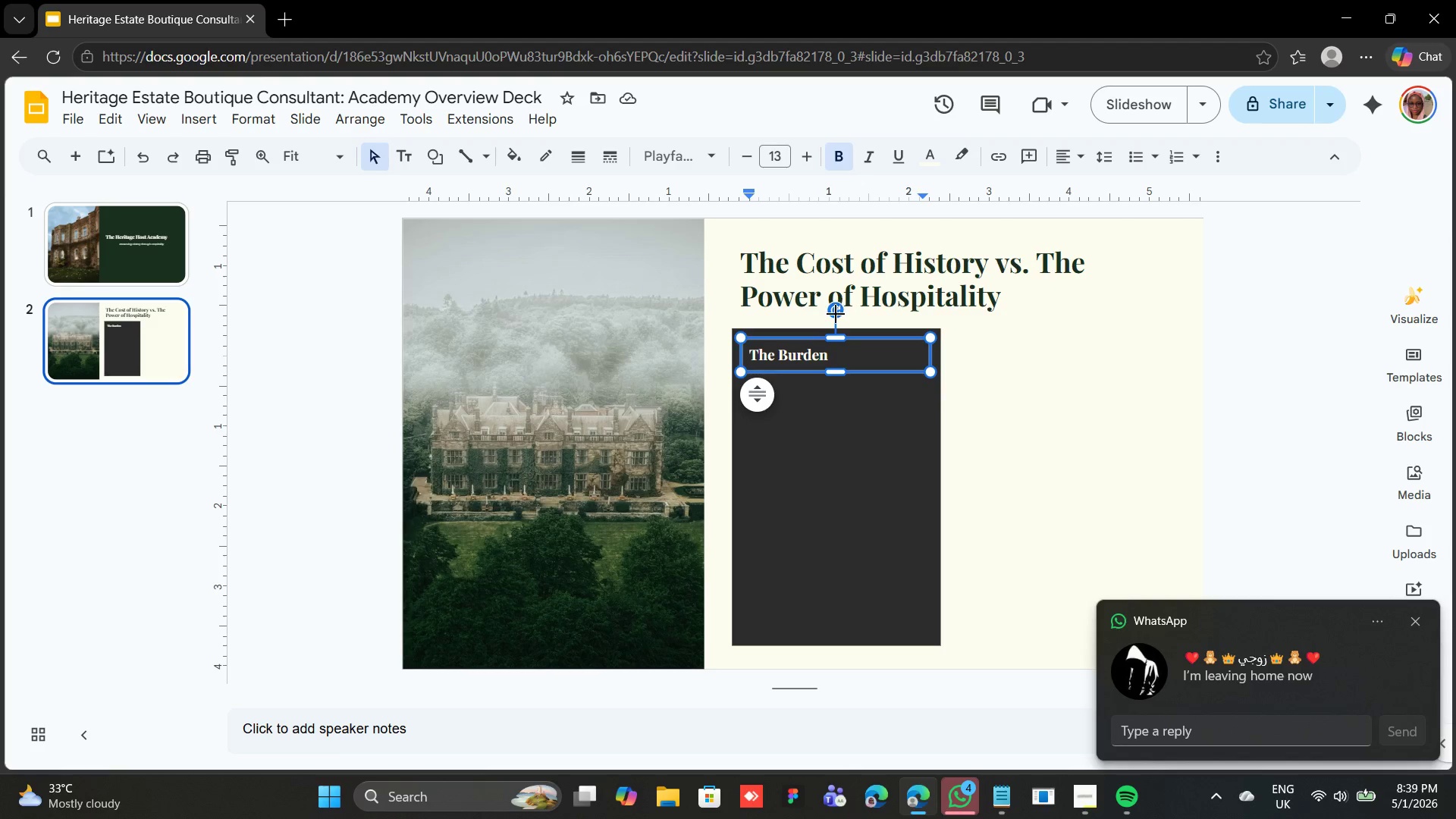 
wait(26.81)
 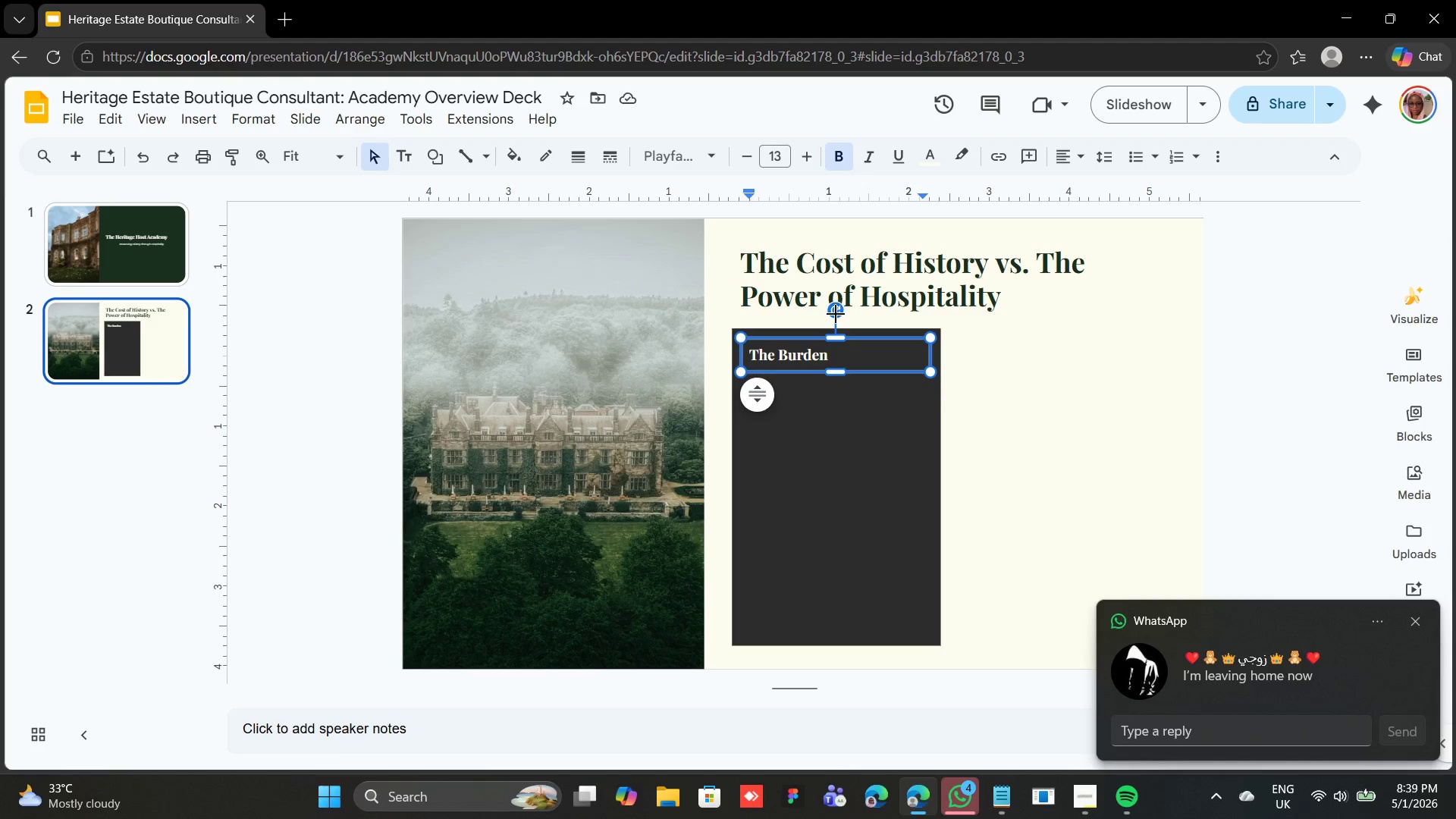 
left_click([814, 339])
 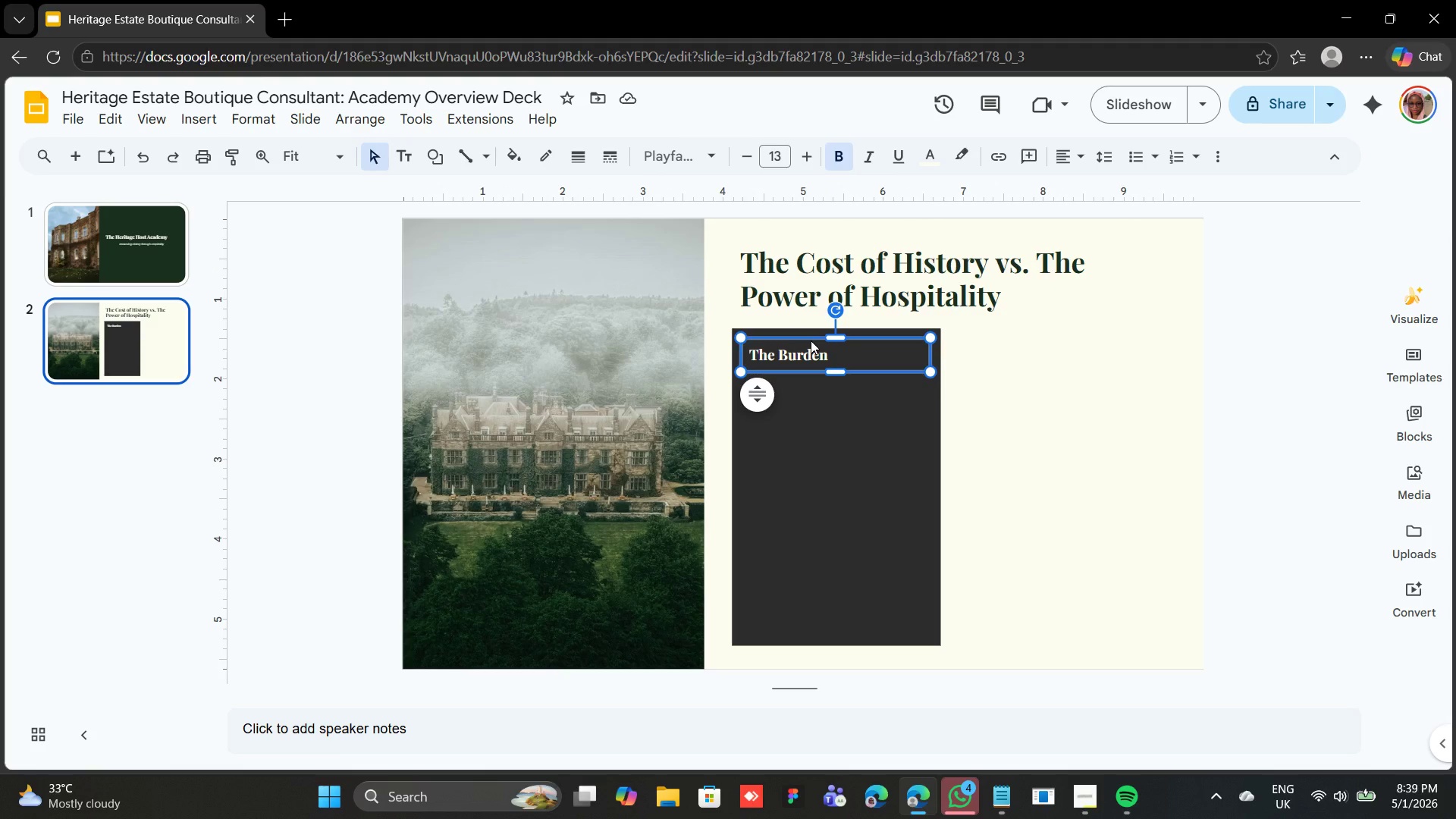 
key(Control+D)
 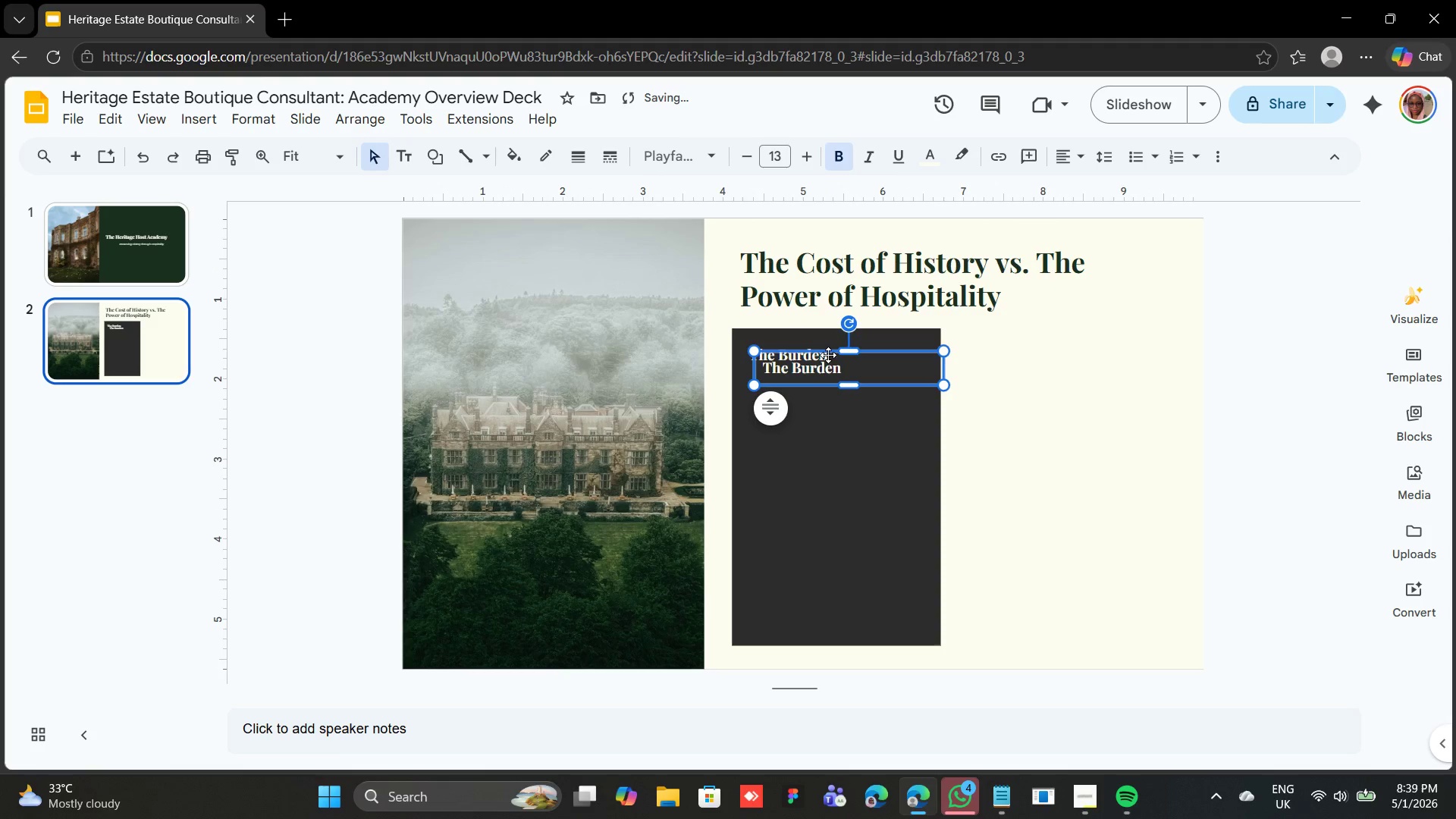 
left_click_drag(start_coordinate=[830, 355], to_coordinate=[816, 378])
 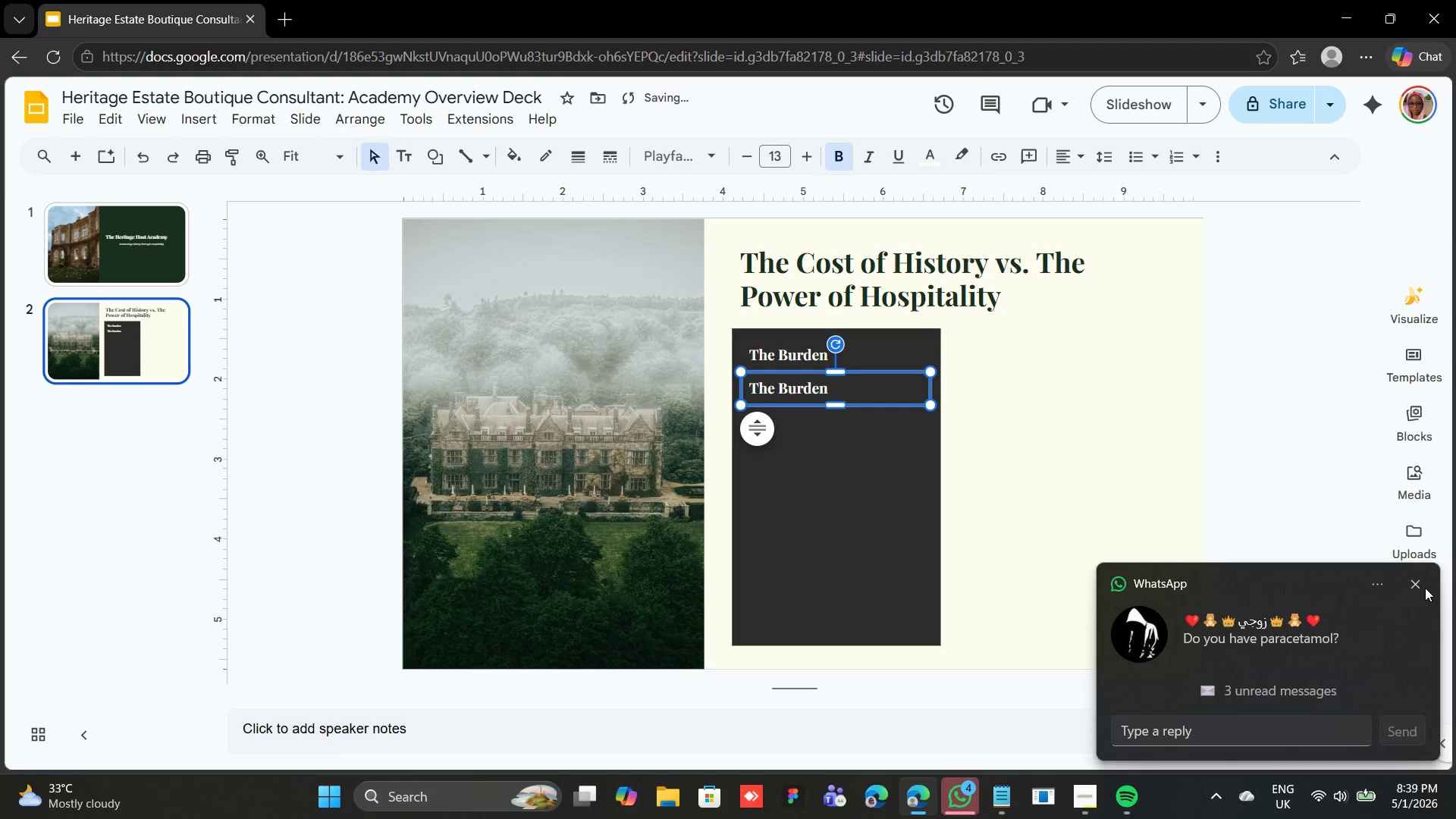 
left_click([1417, 583])
 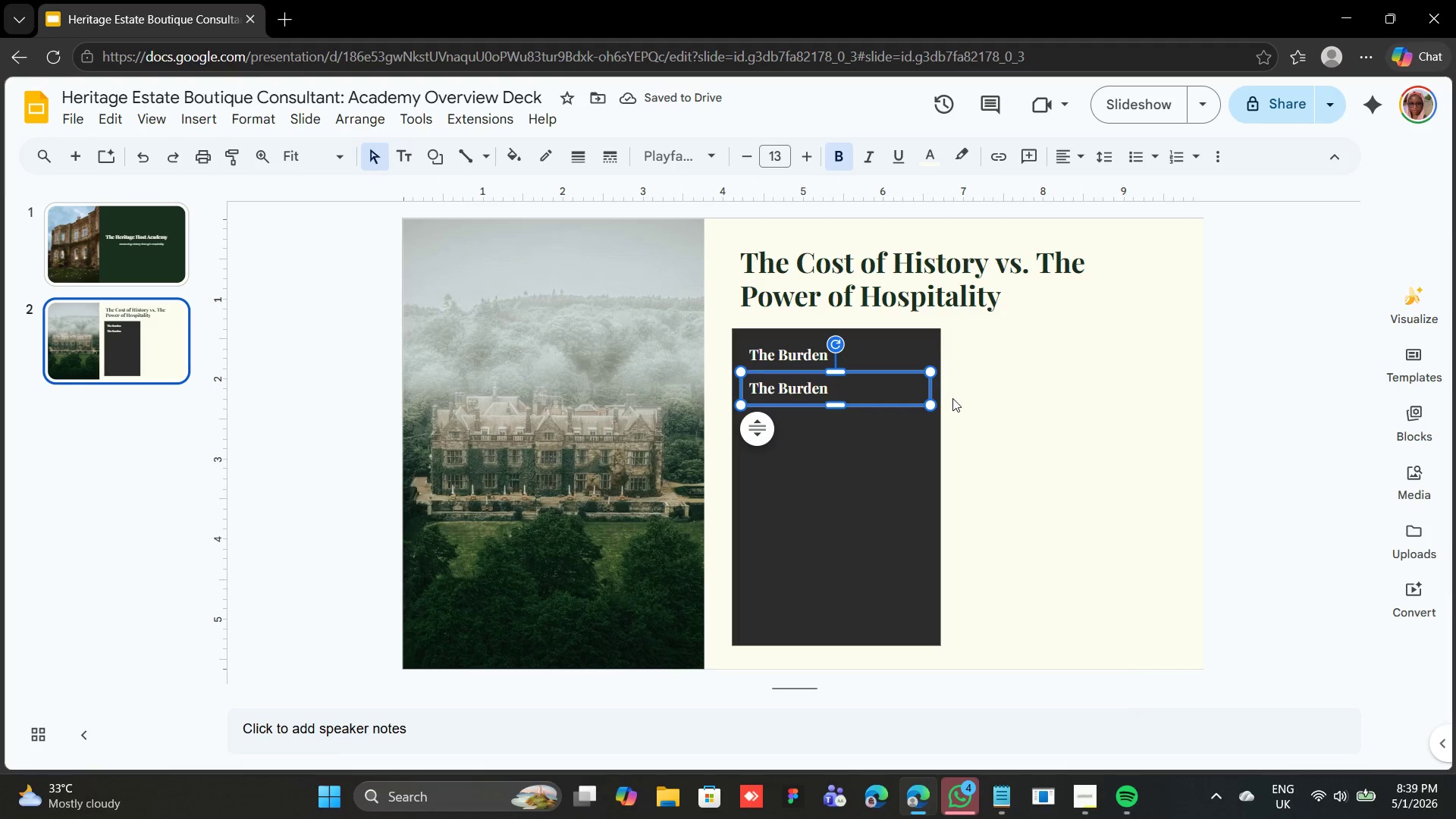 
left_click([748, 152])
 